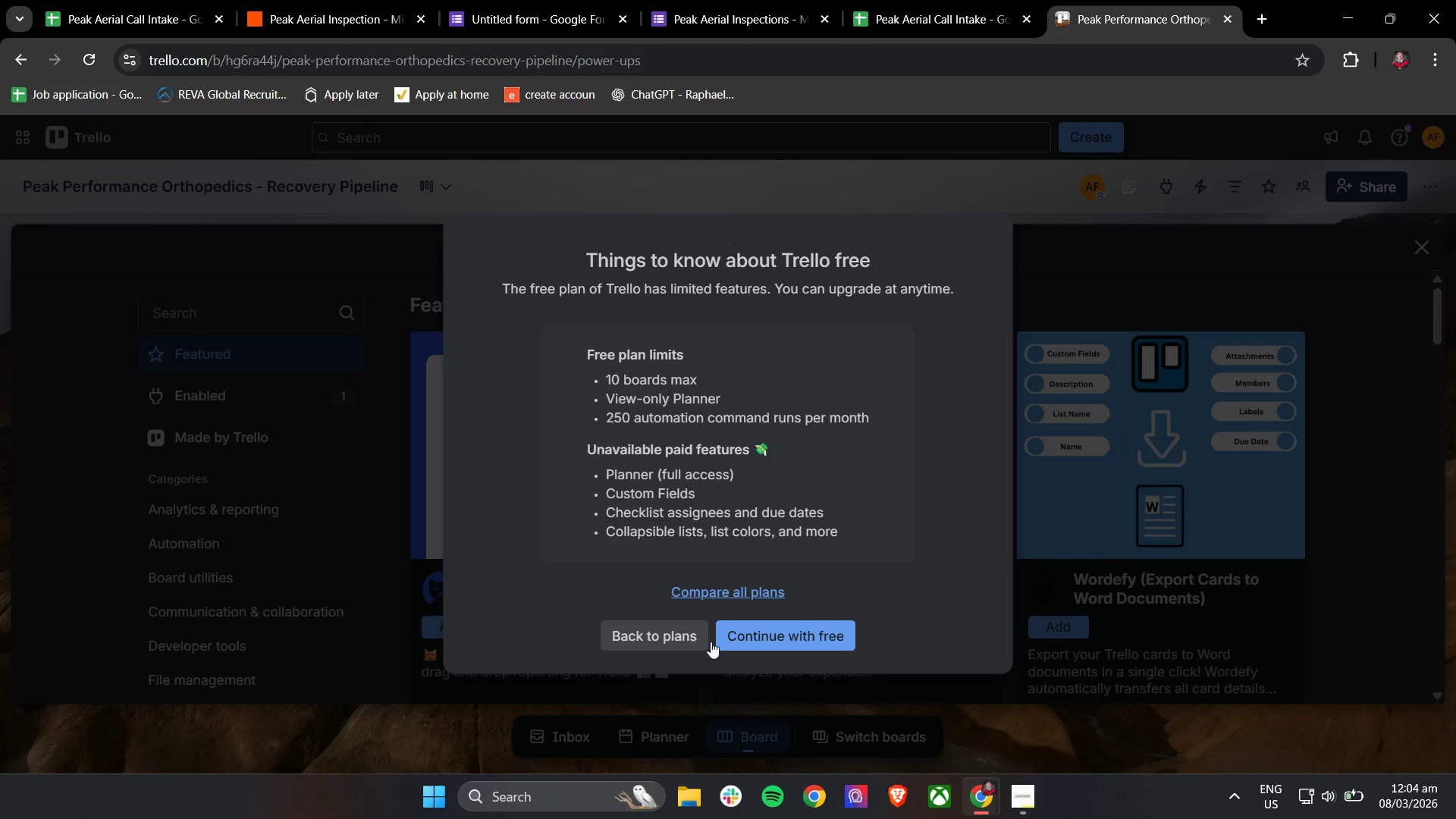 
left_click([740, 637])
 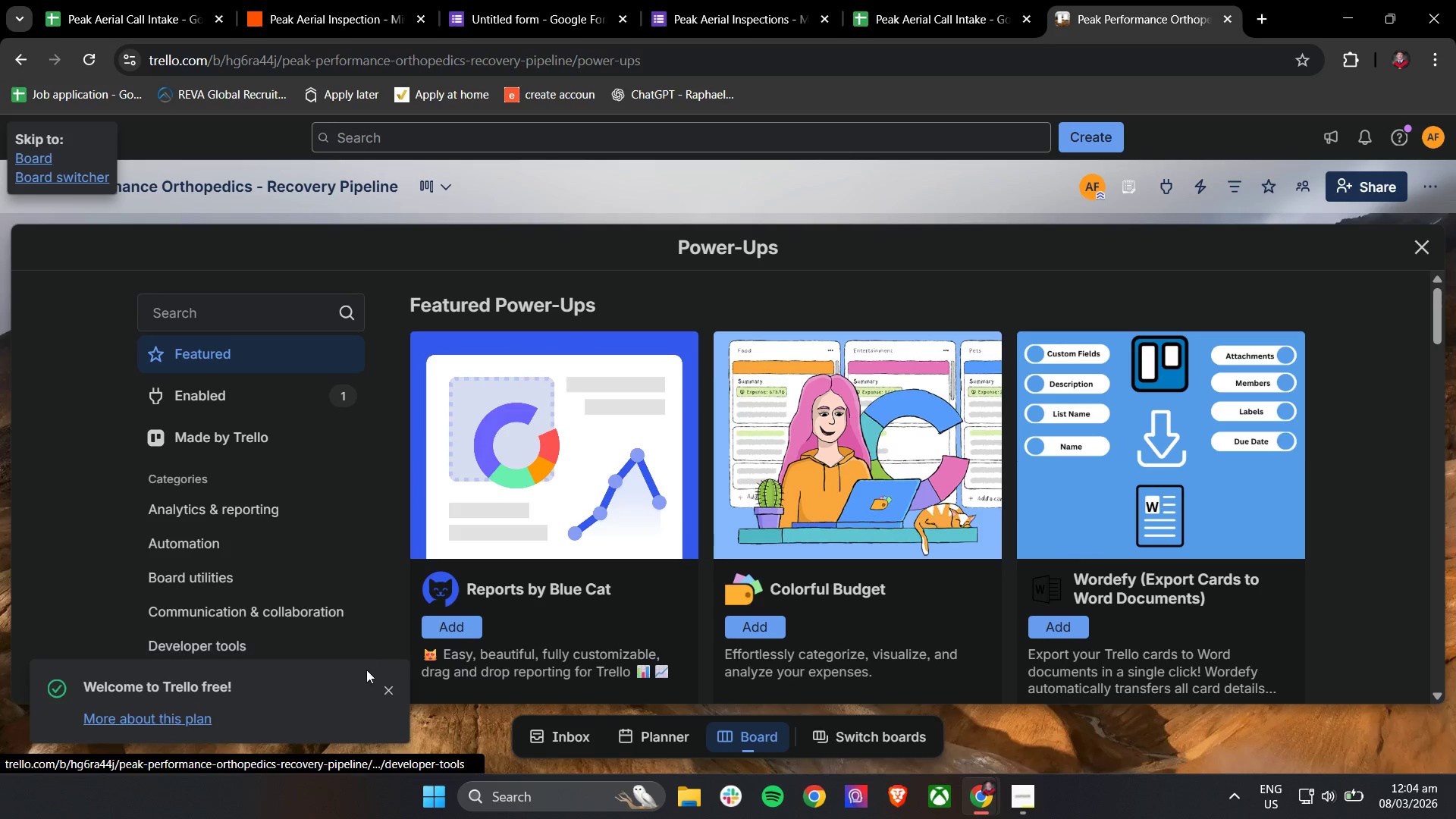 
left_click([392, 695])
 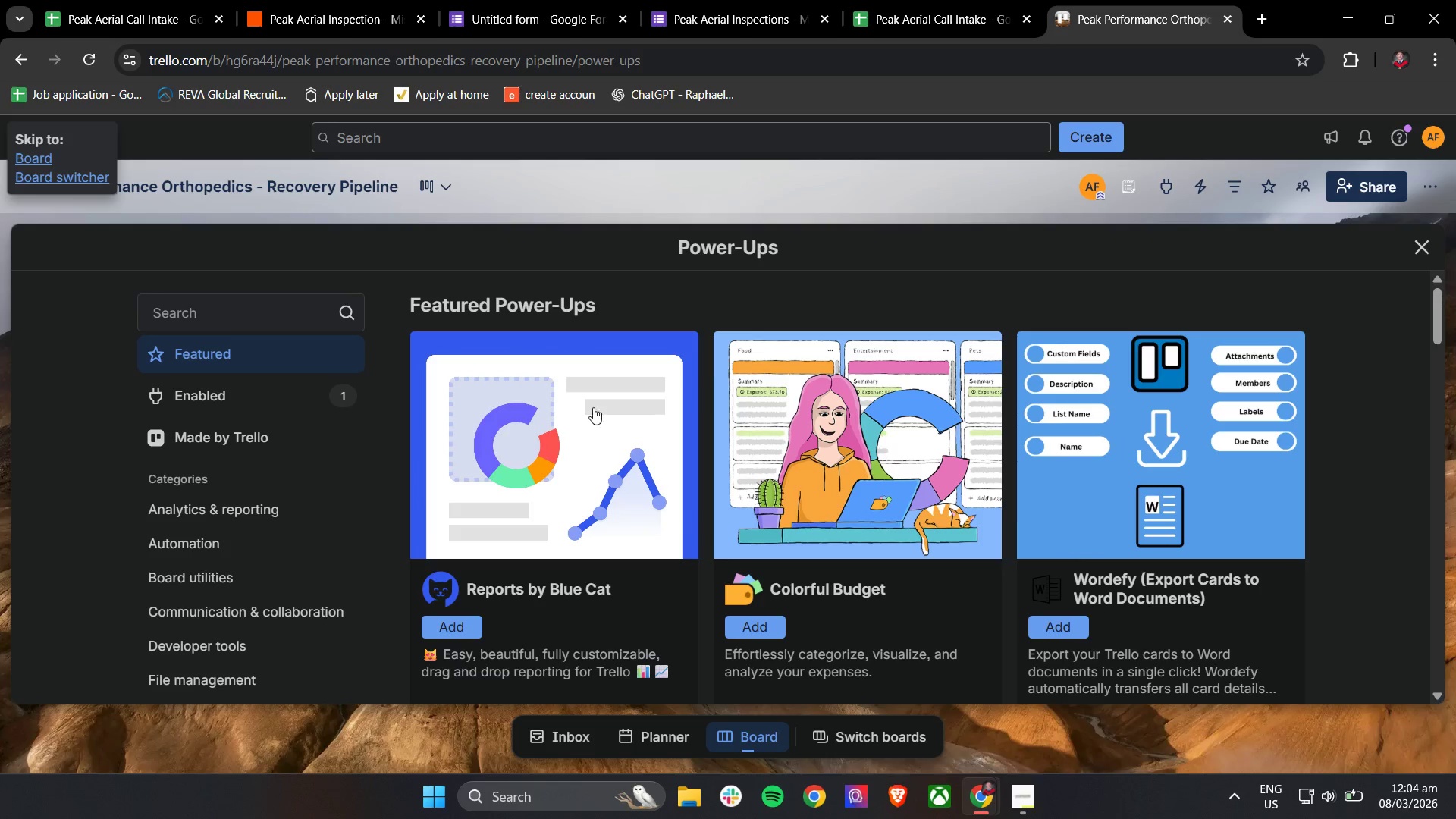 
scroll: coordinate [623, 419], scroll_direction: up, amount: 3.0
 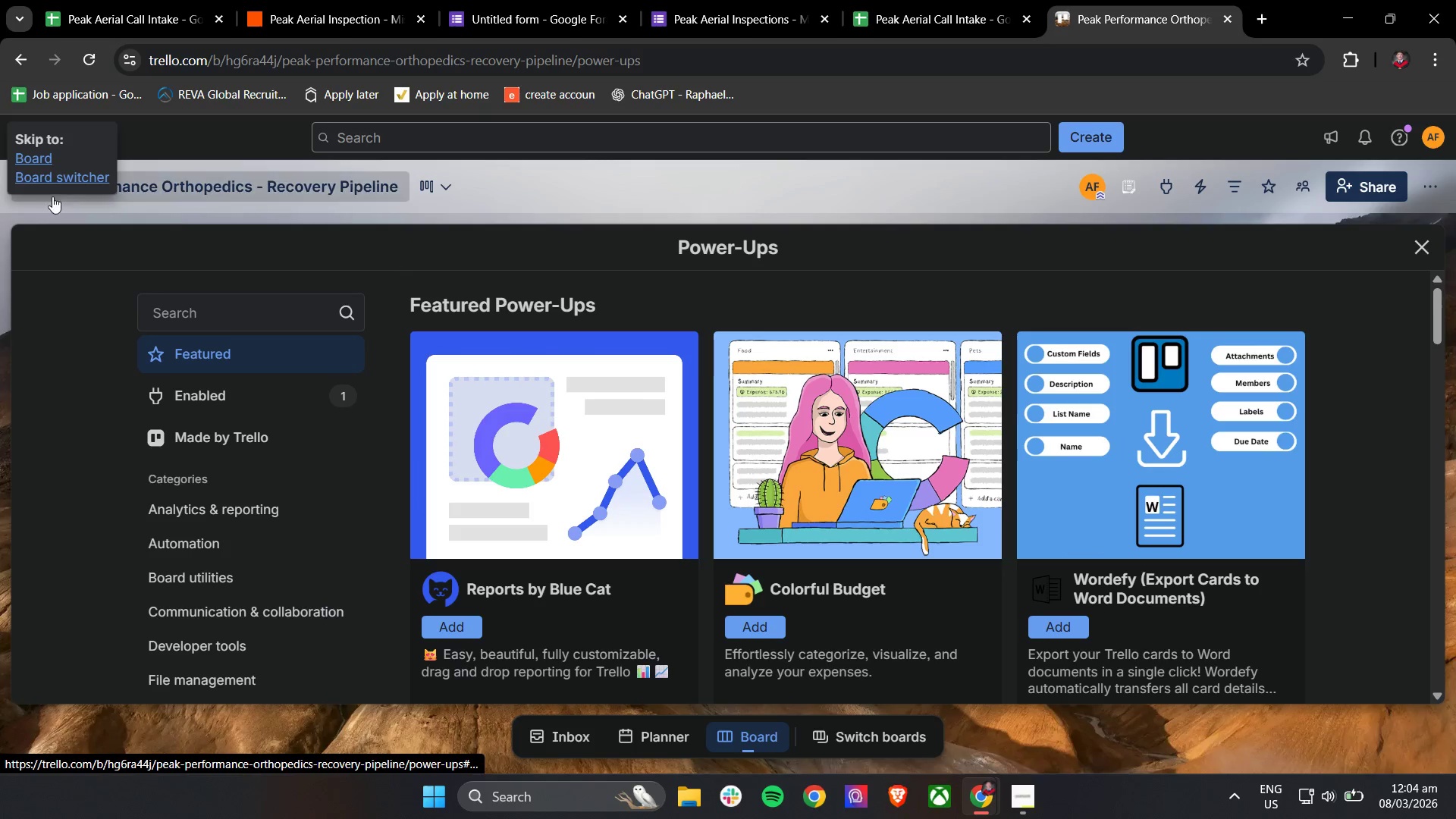 
left_click([42, 162])
 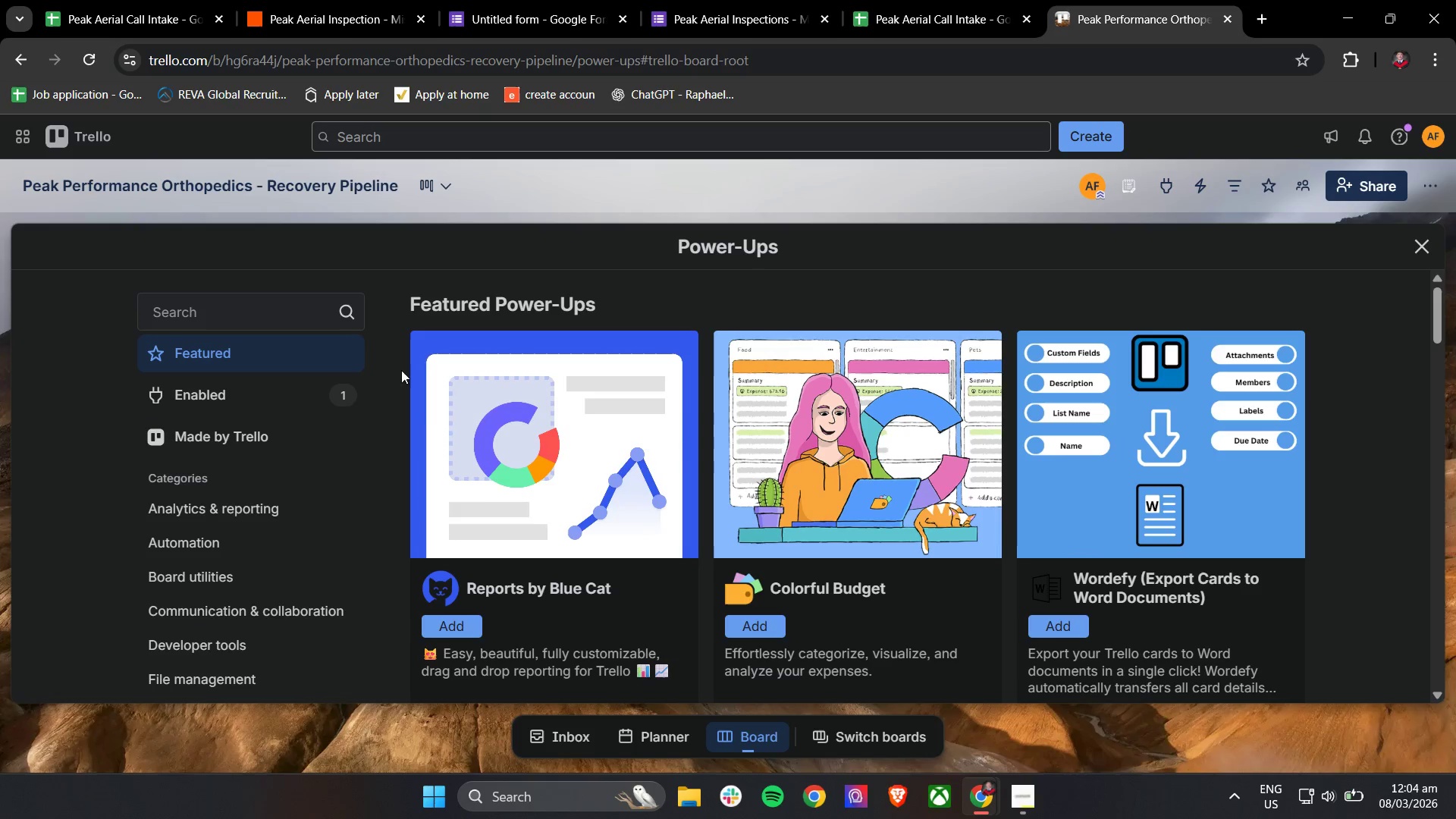 
scroll: coordinate [484, 435], scroll_direction: down, amount: 3.0
 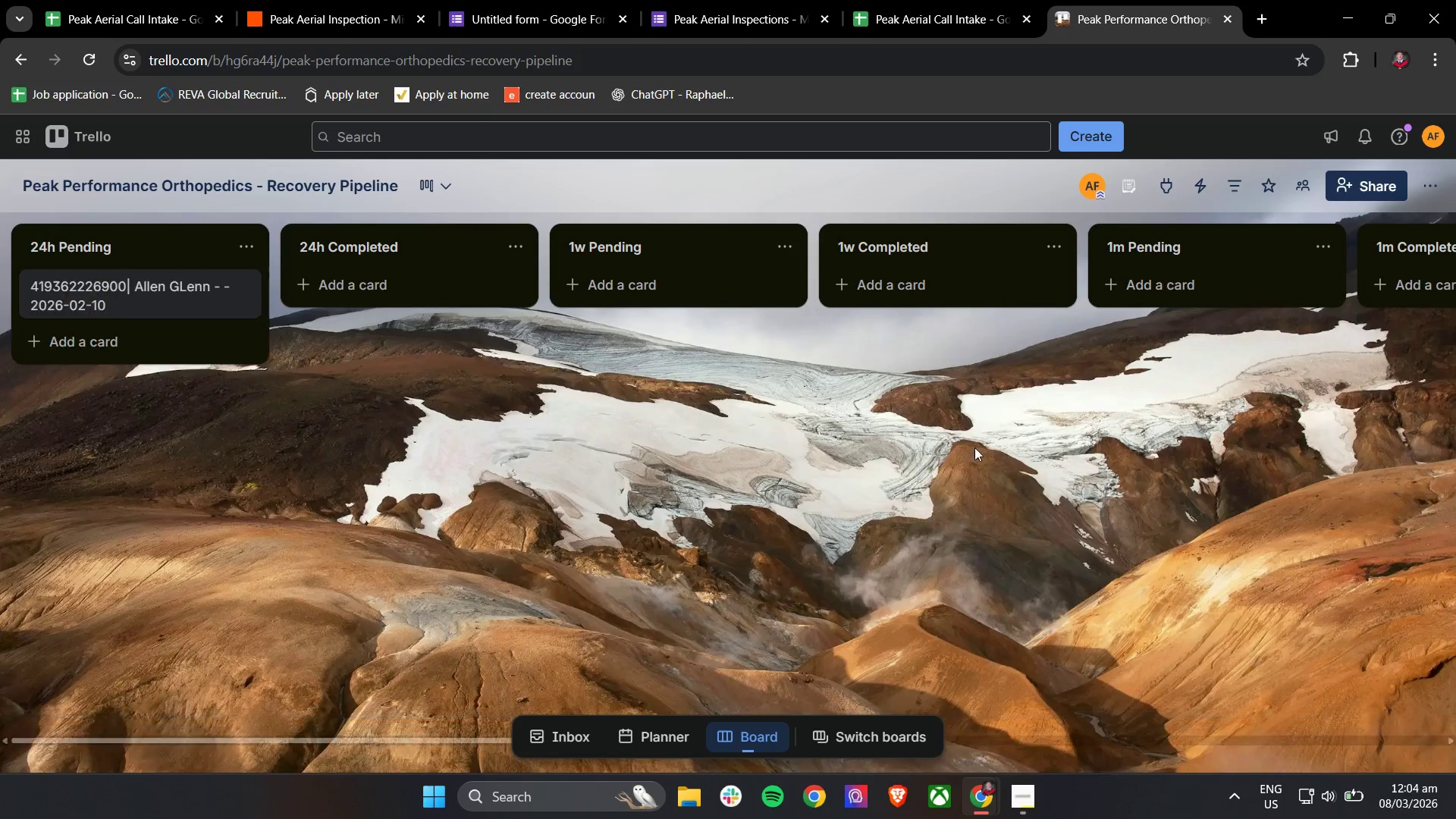 
scroll: coordinate [686, 558], scroll_direction: up, amount: 3.0
 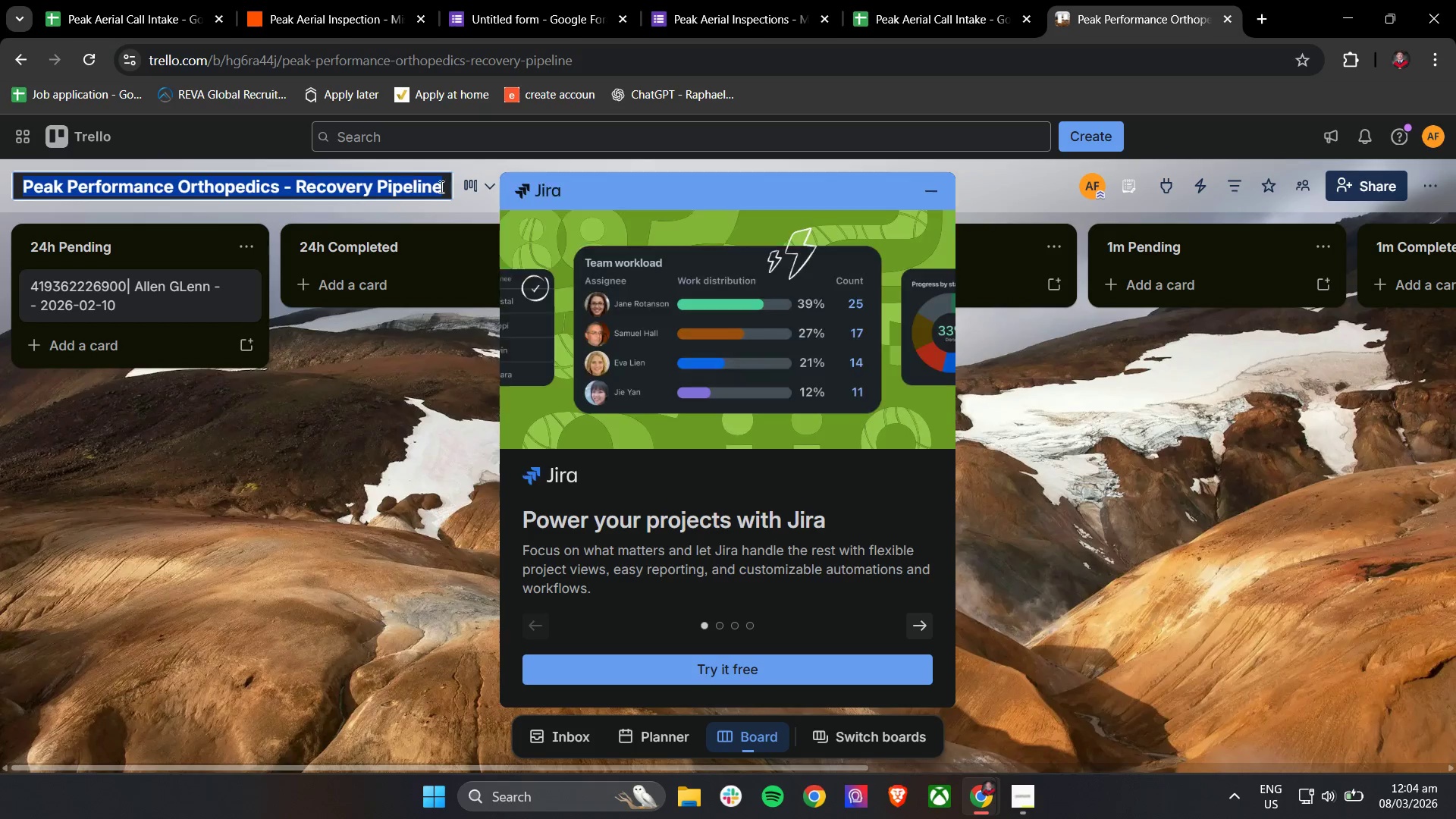 
left_click([479, 187])
 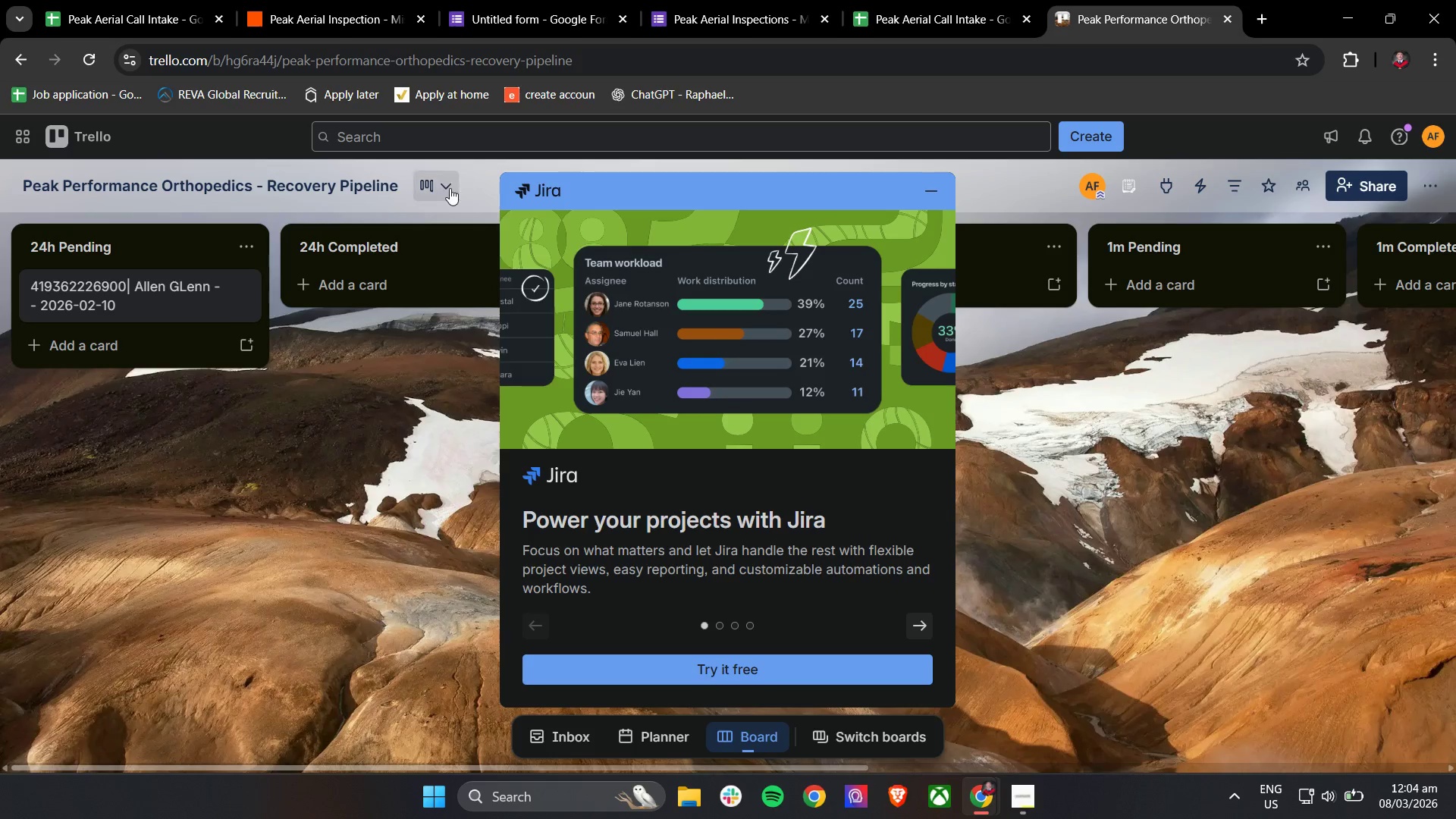 
left_click([447, 188])
 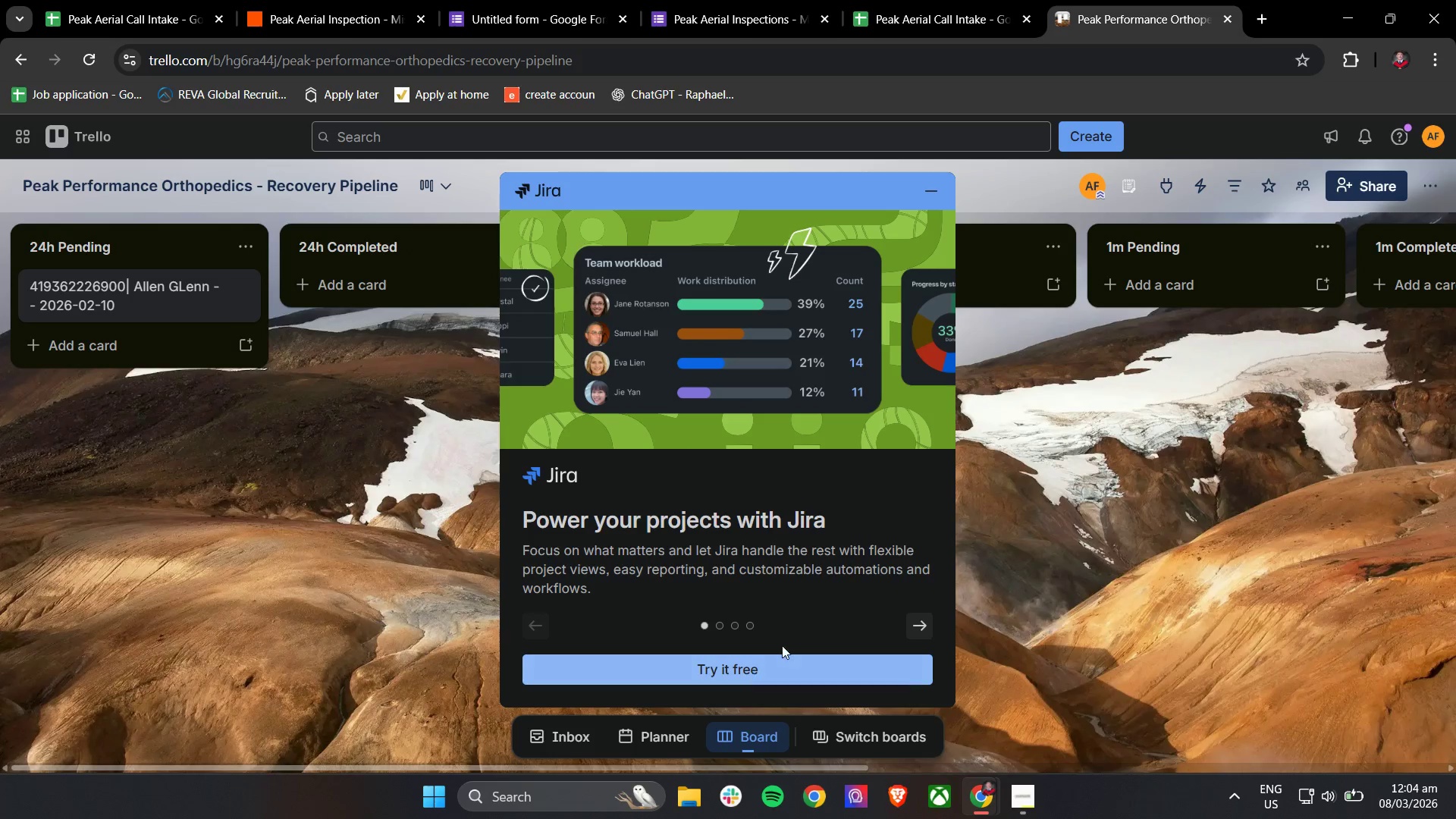 
left_click([929, 190])
 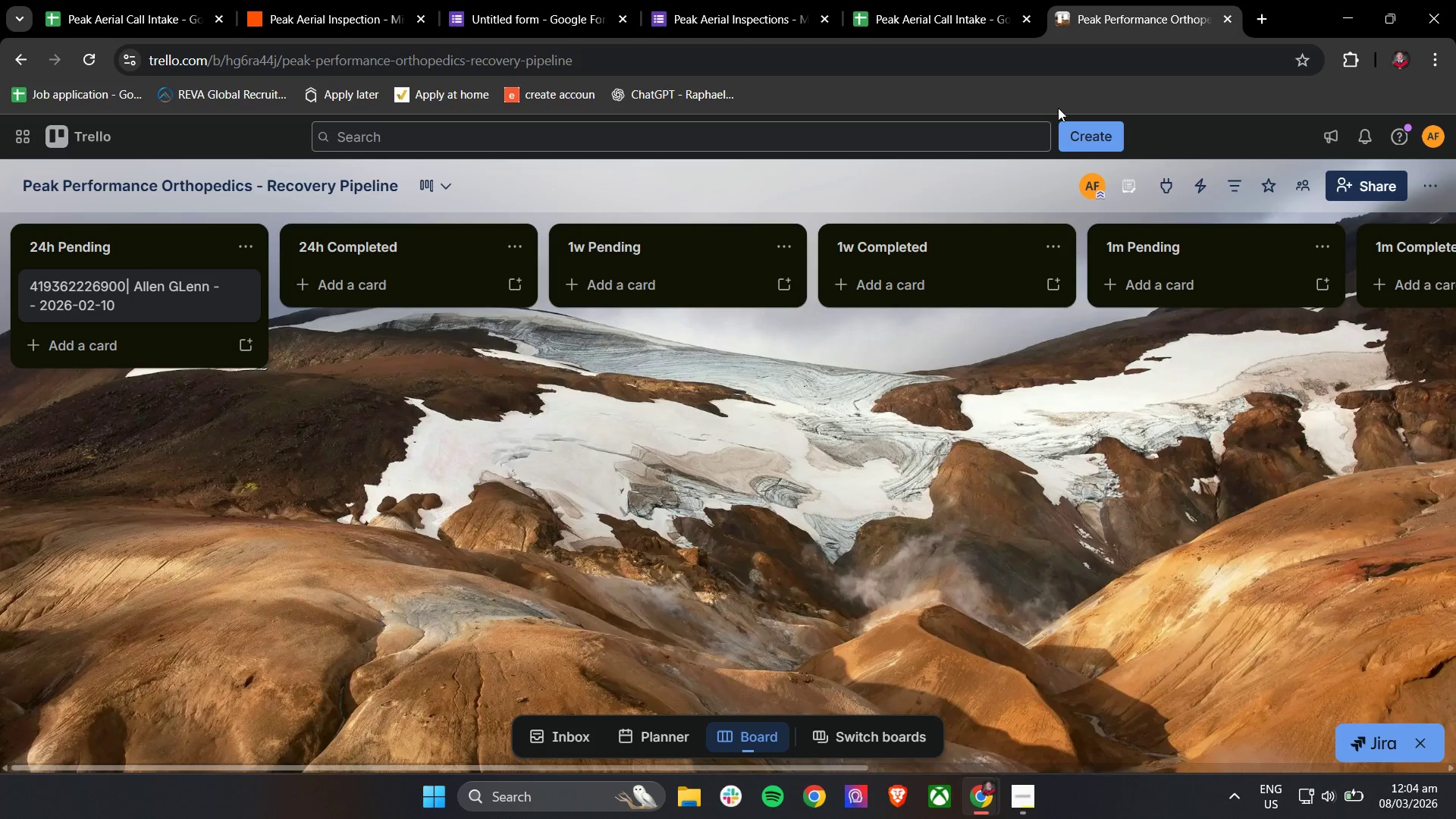 
left_click([1074, 136])
 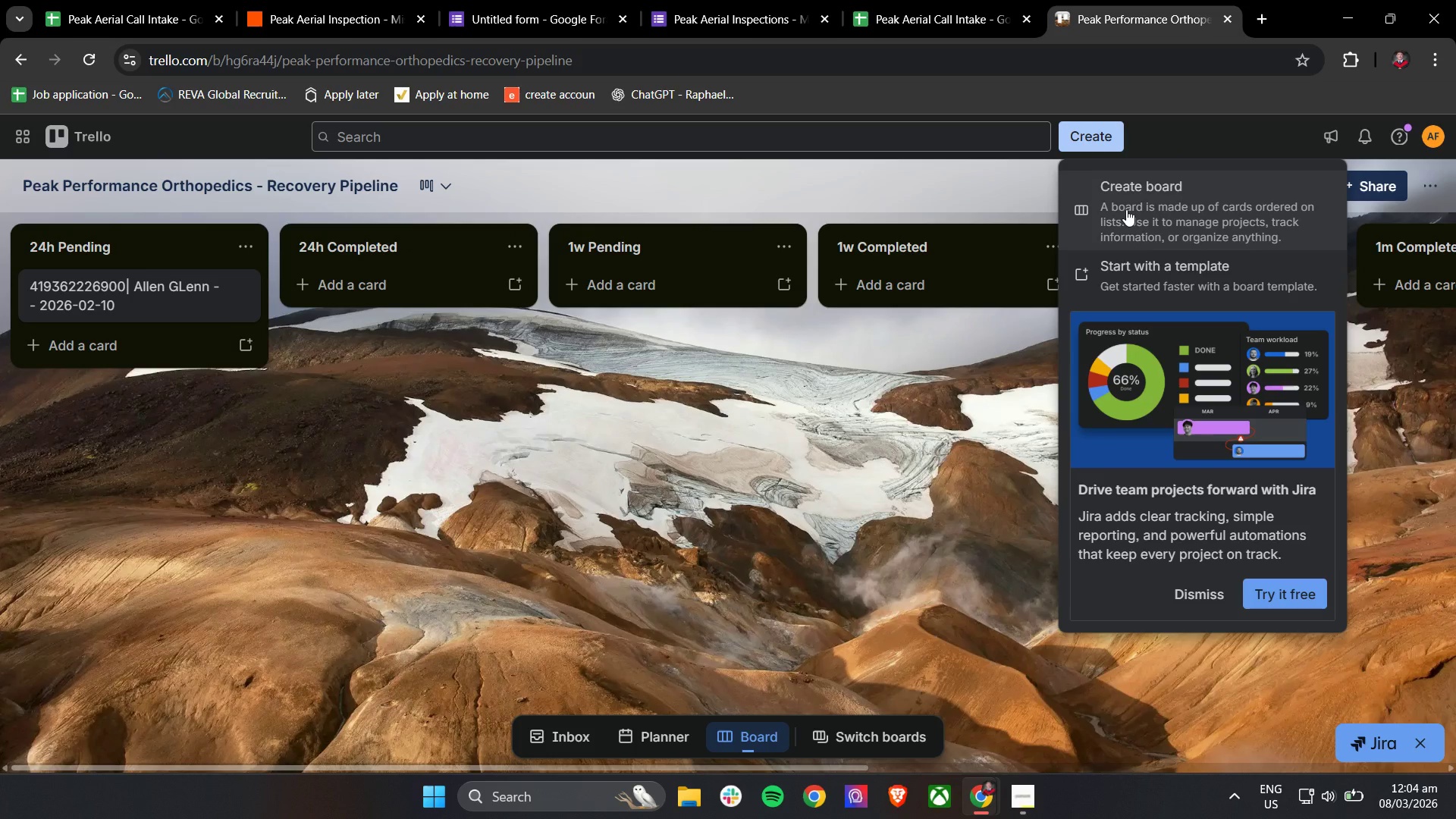 
left_click([1126, 209])
 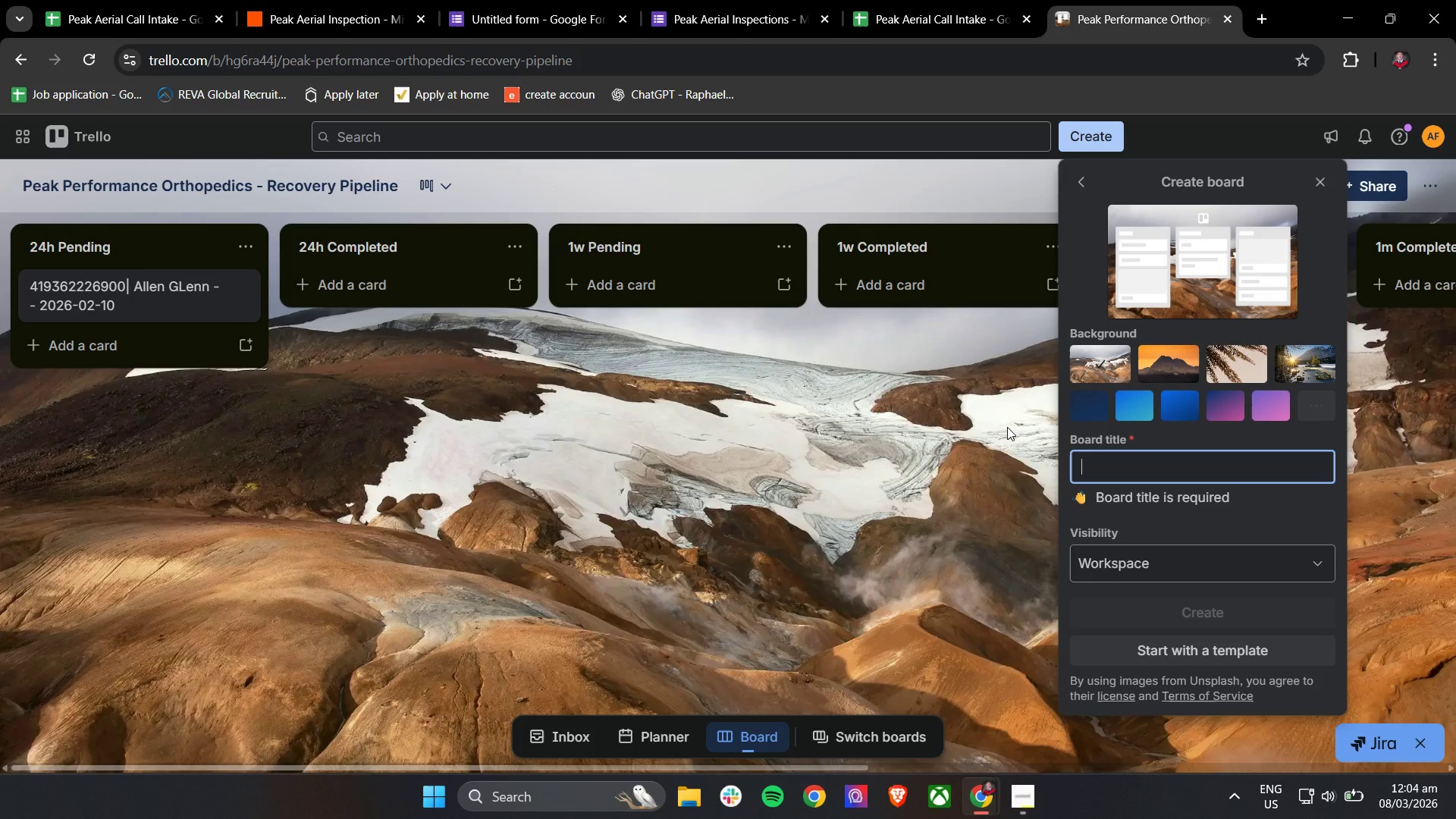 
type(Peak Aerial Inspec)
key(Backspace)
type(s)
key(Backspace)
type(ction )
key(Backspace)
type(s - Call leads)
 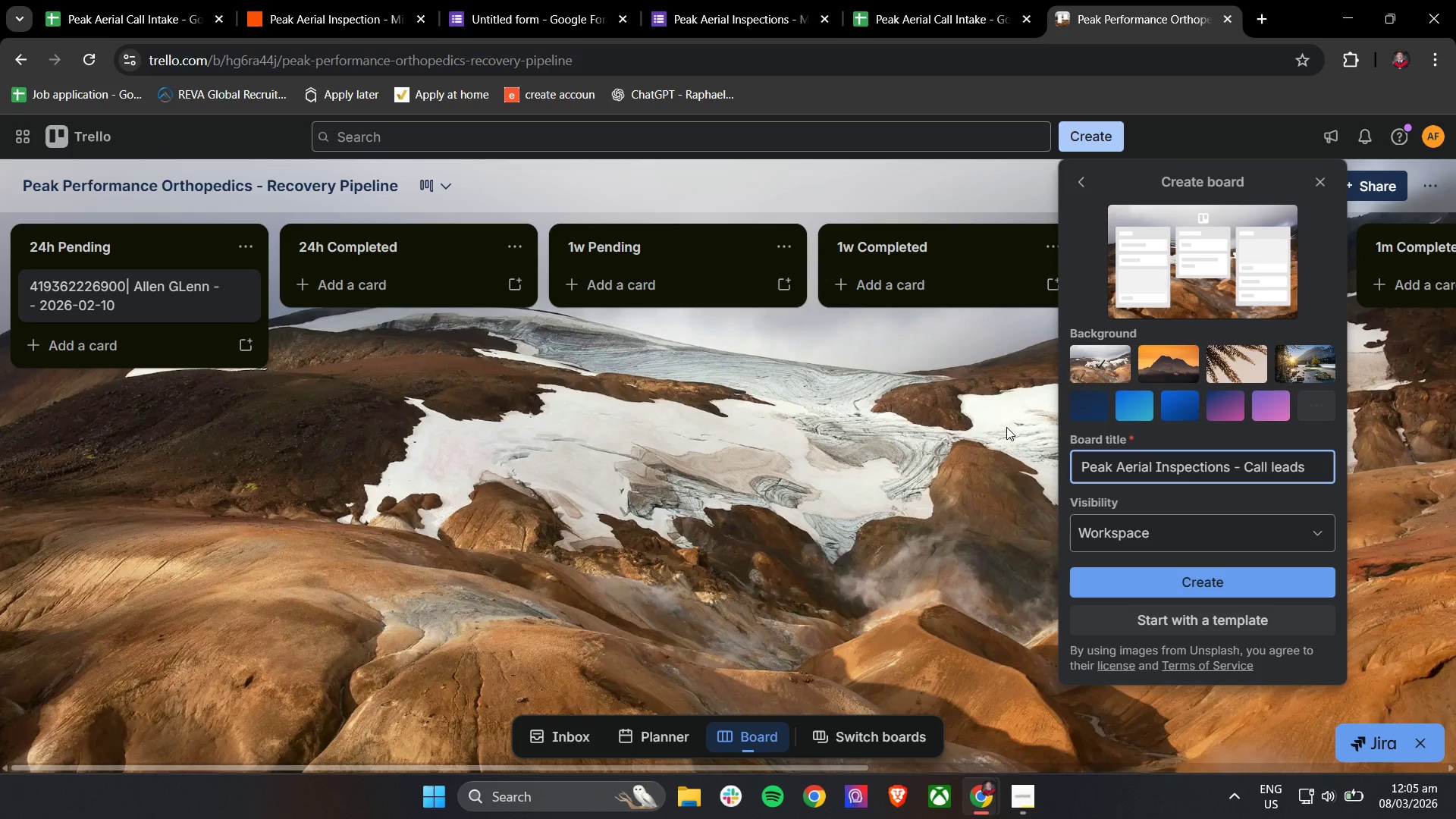 
left_click([1191, 584])
 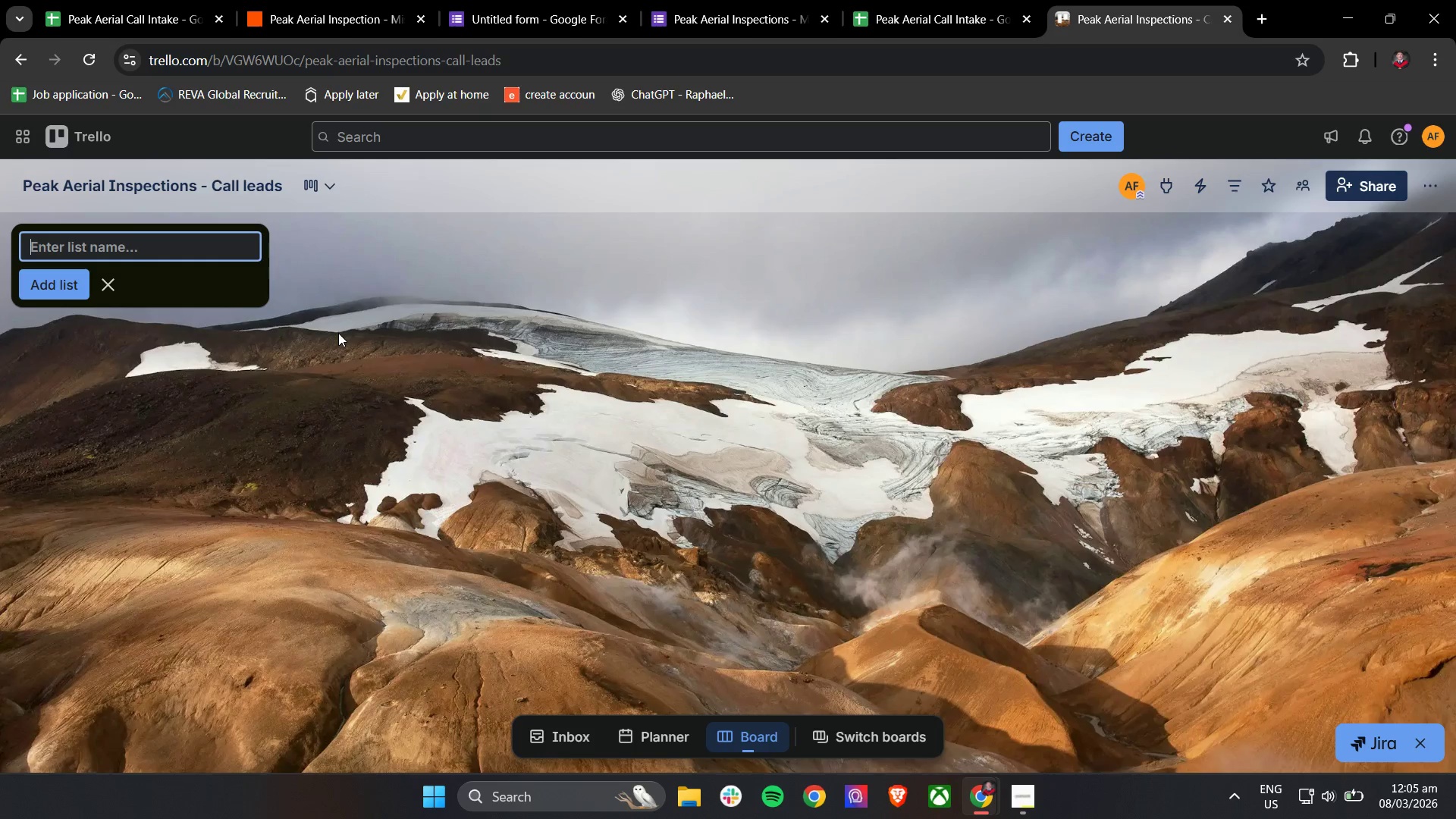 
wait(6.56)
 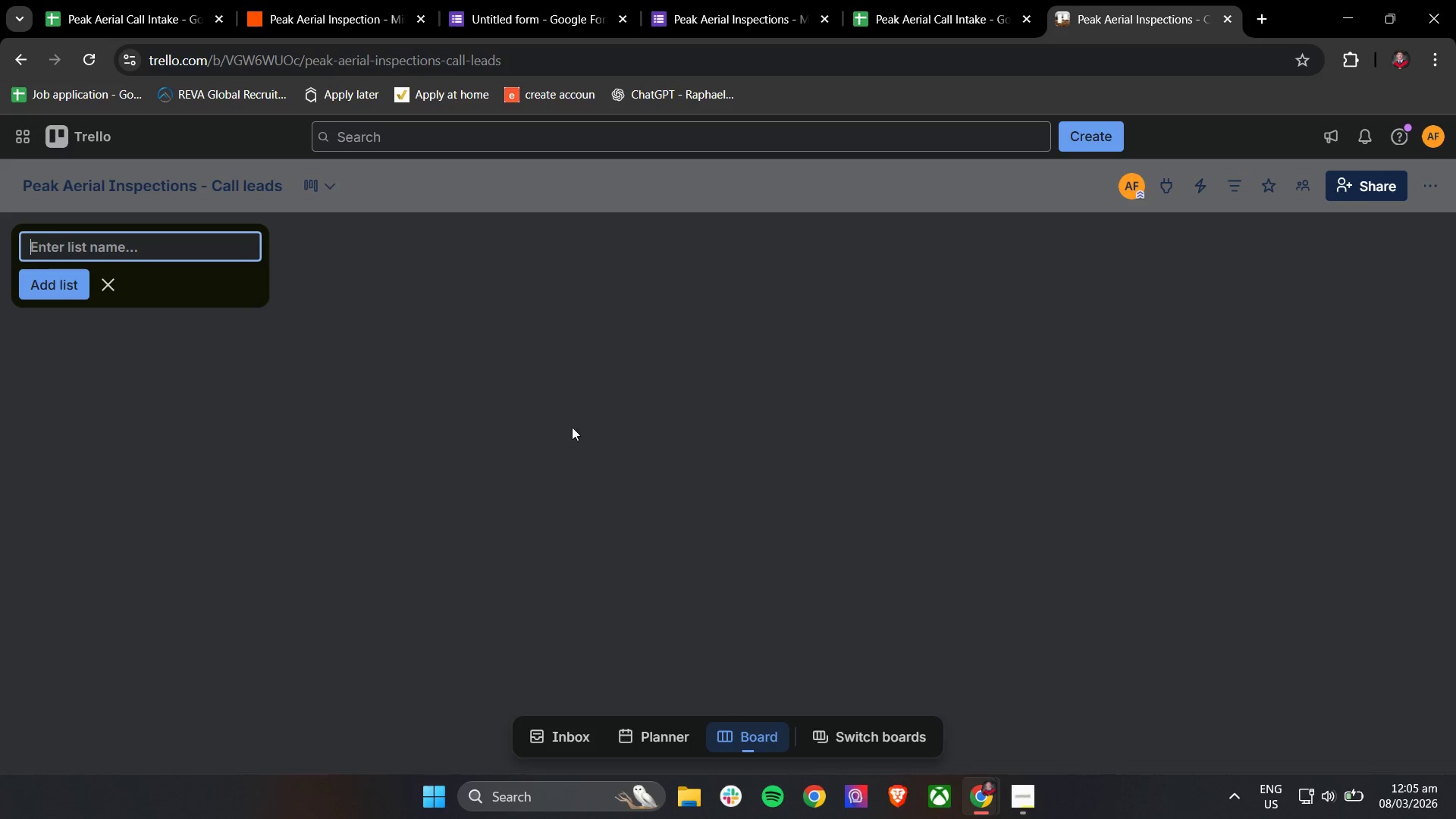 
key(Shift+N)
 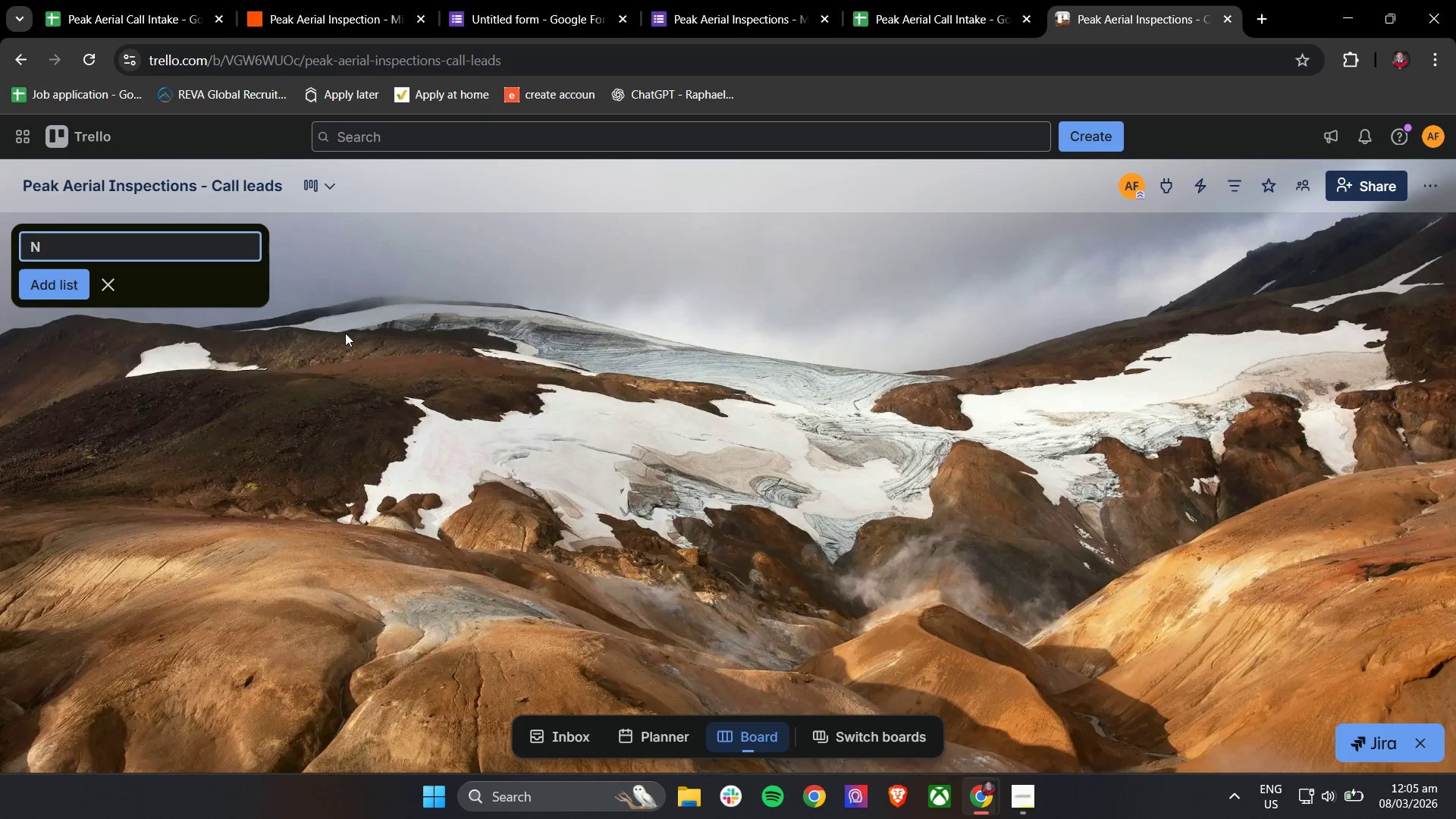 
key(Backspace)
 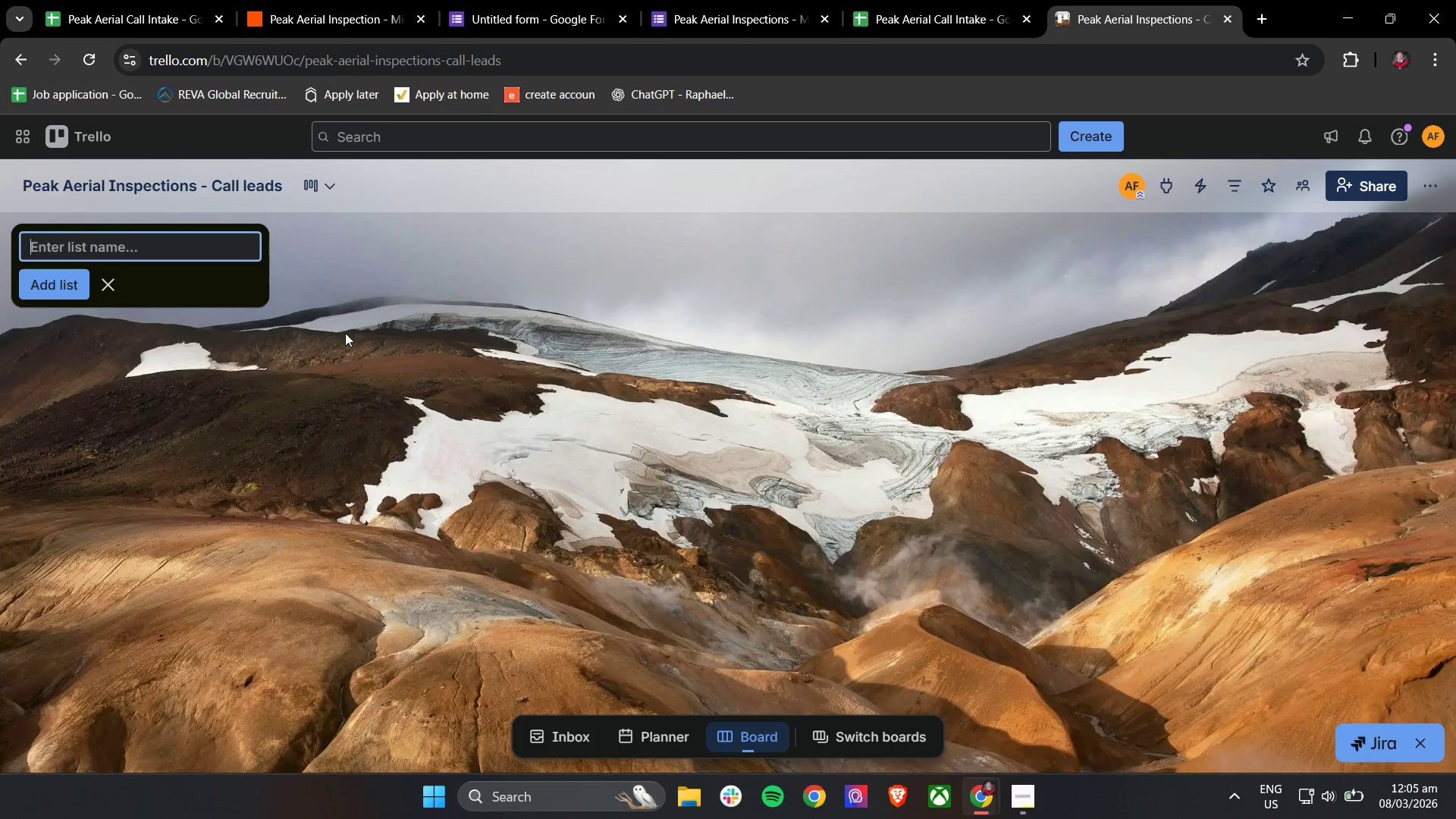 
key(Backspace)
 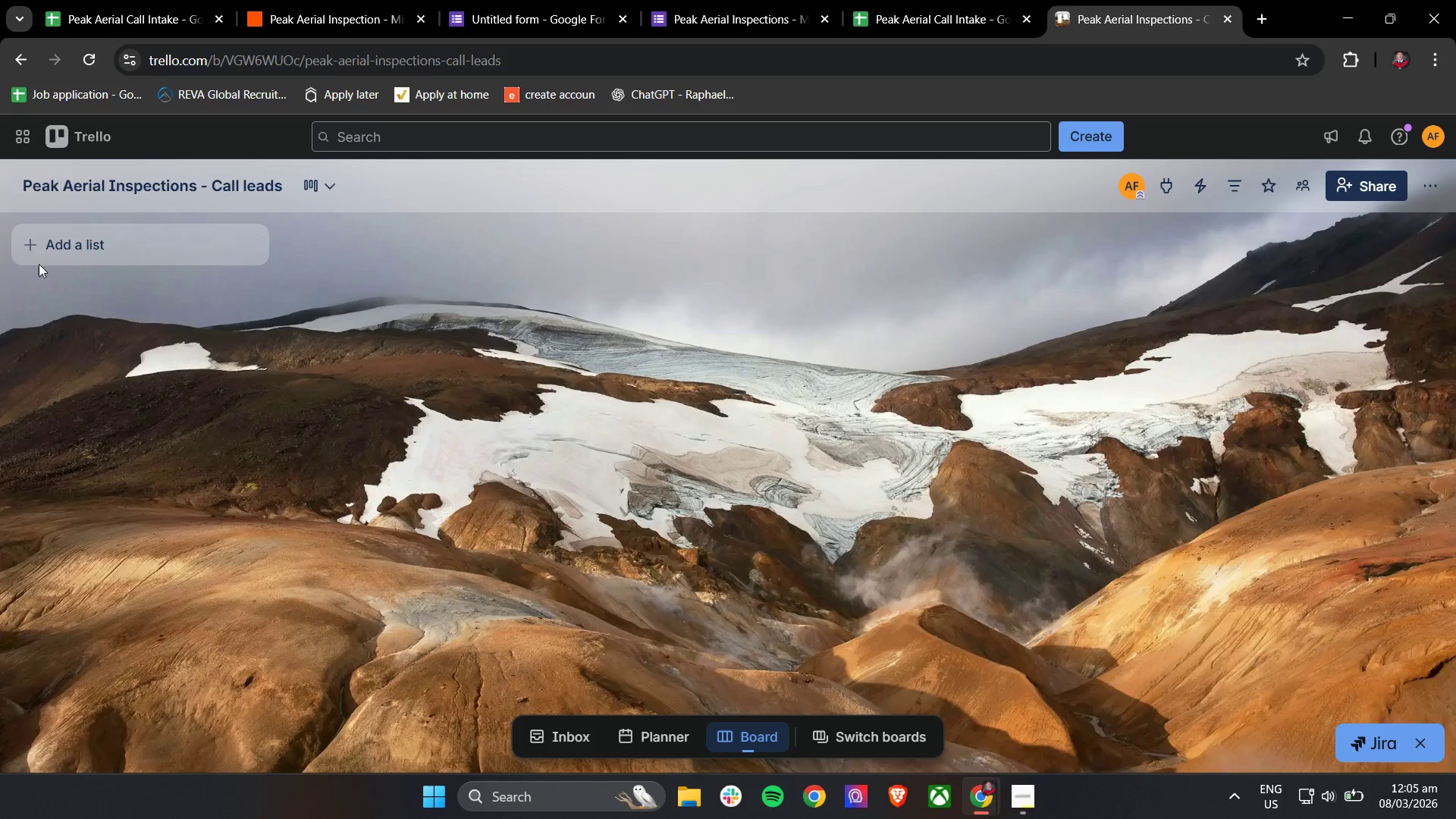 
left_click([68, 243])
 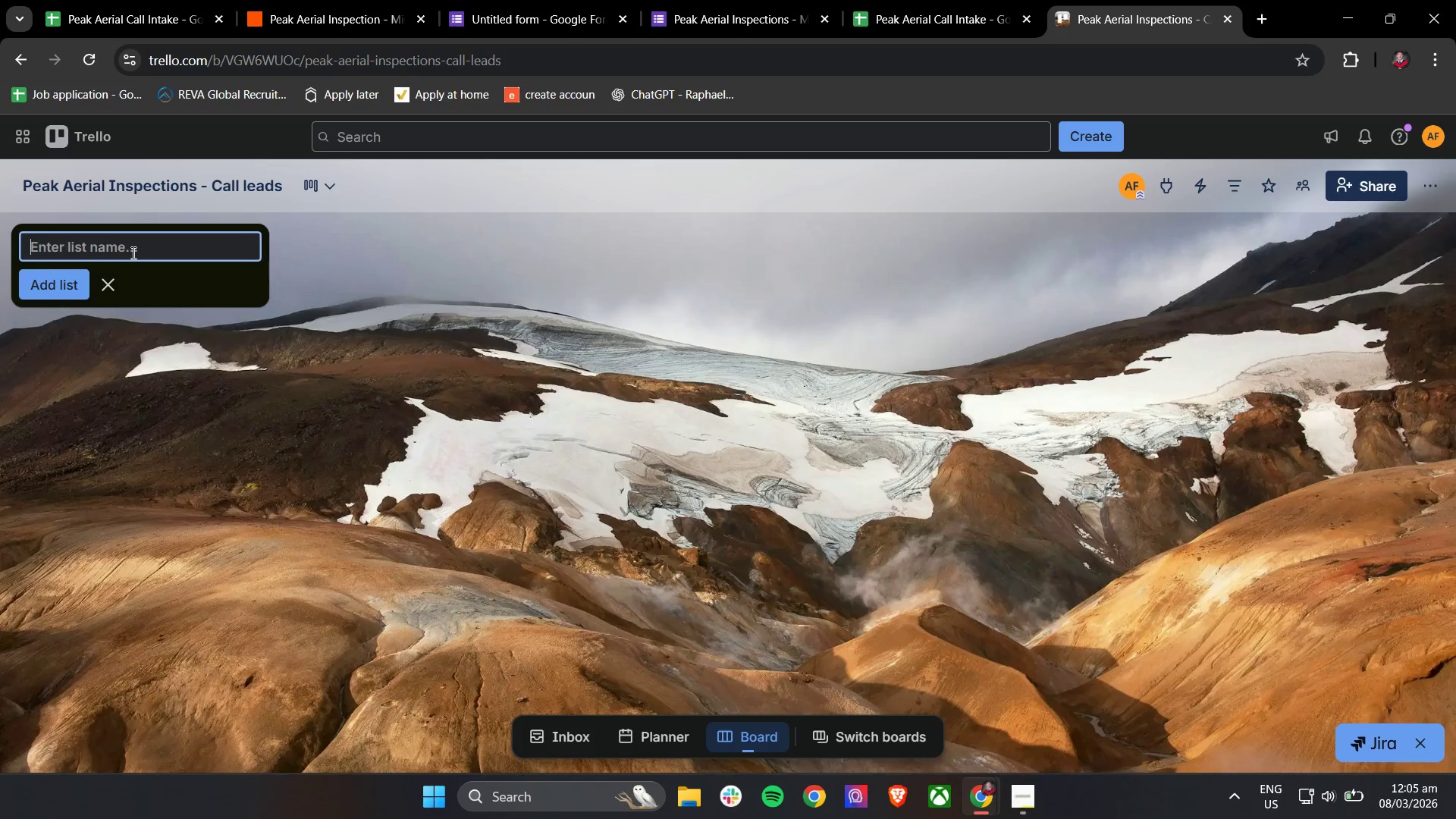 
double_click([132, 253])
 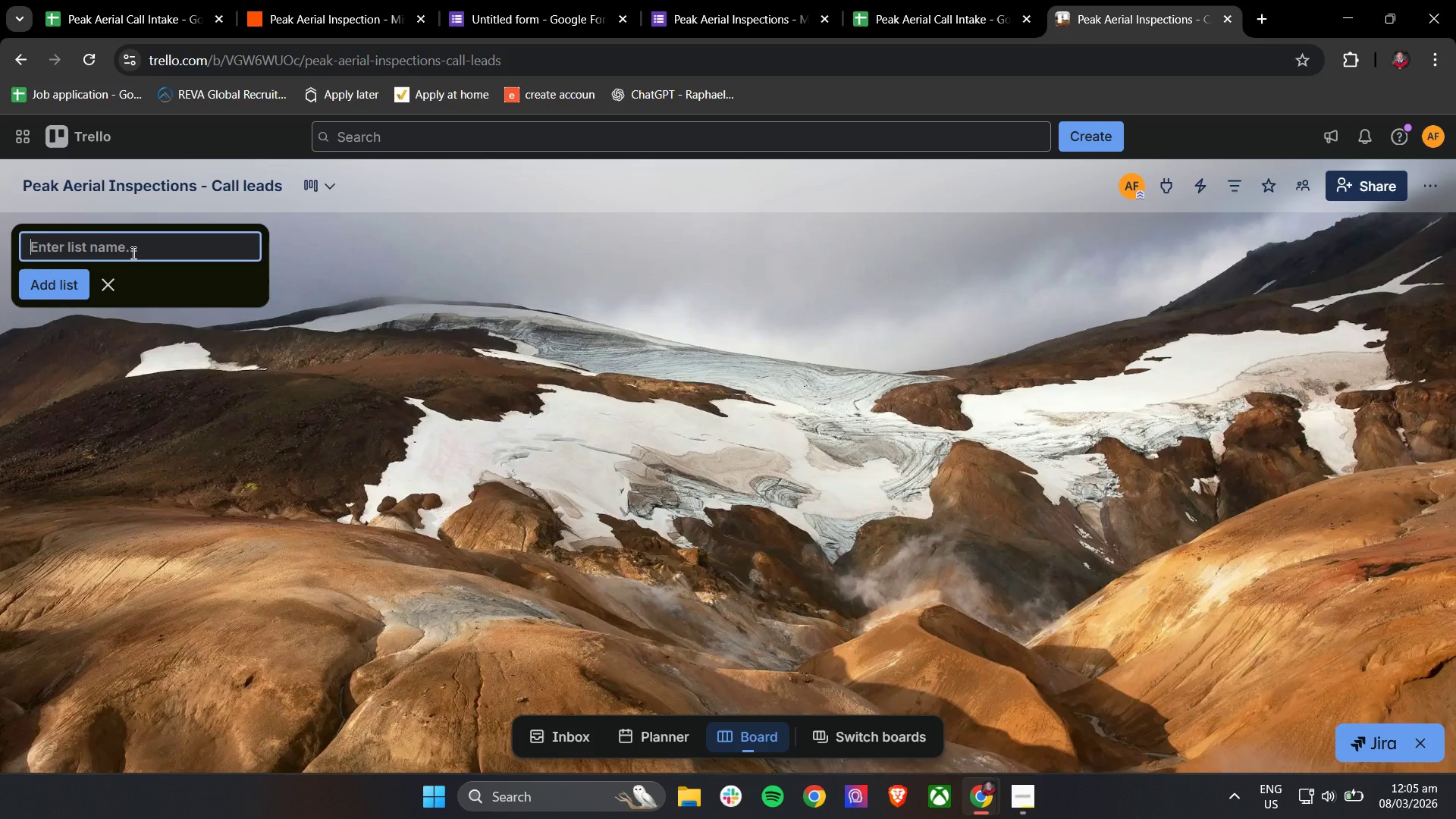 
type(New Calls)
 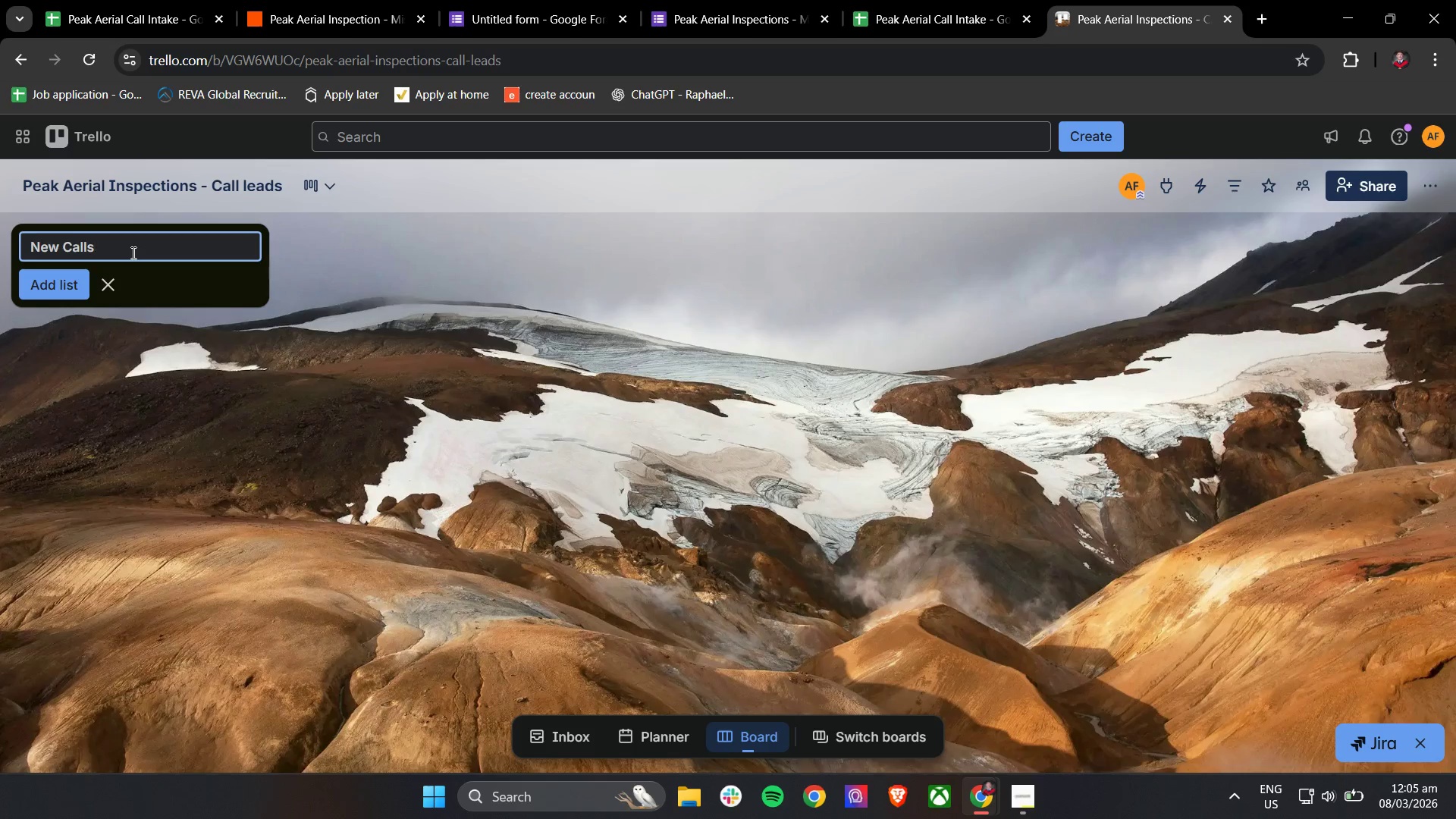 
left_click([123, 242])
 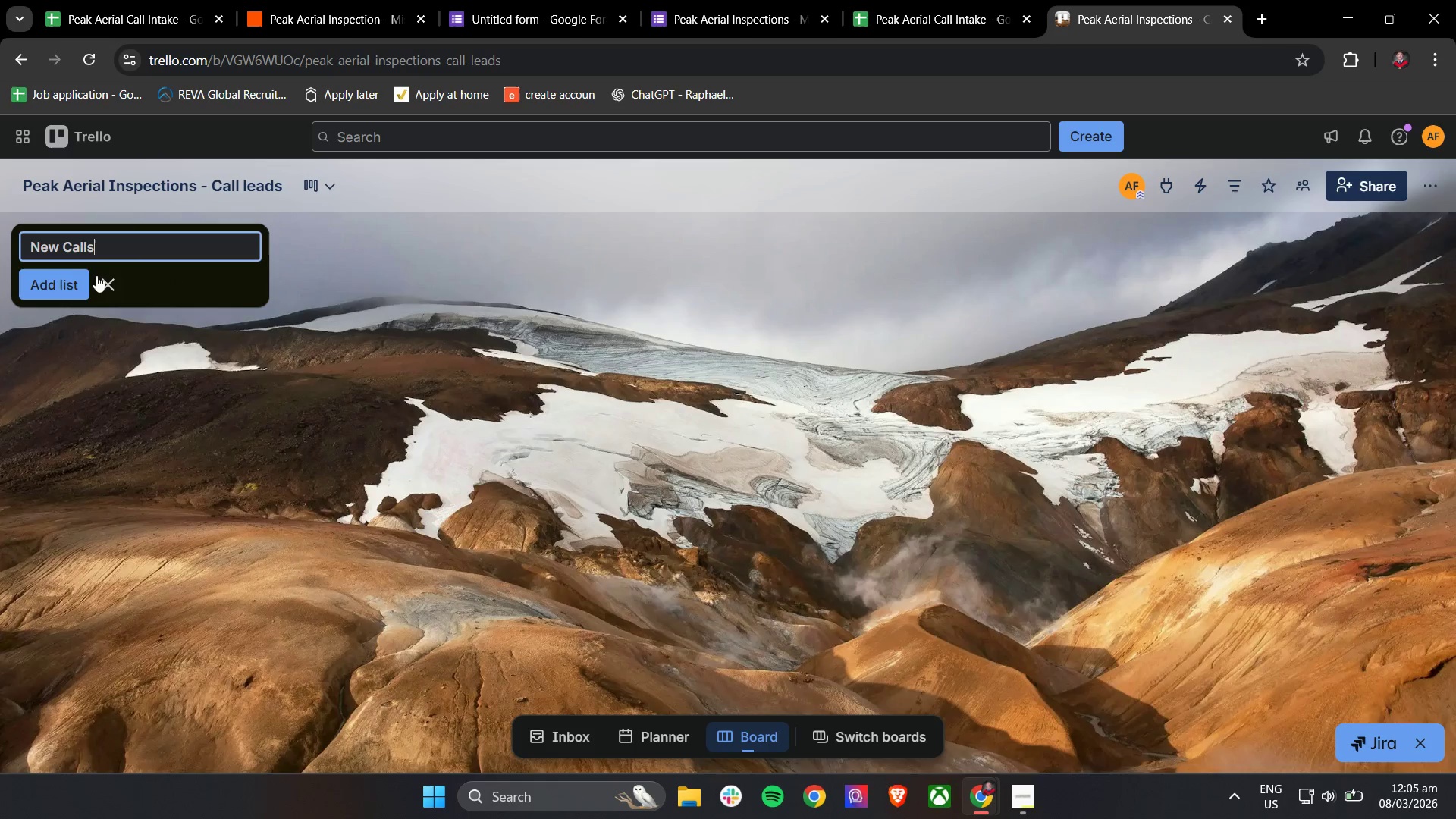 
left_click([53, 281])
 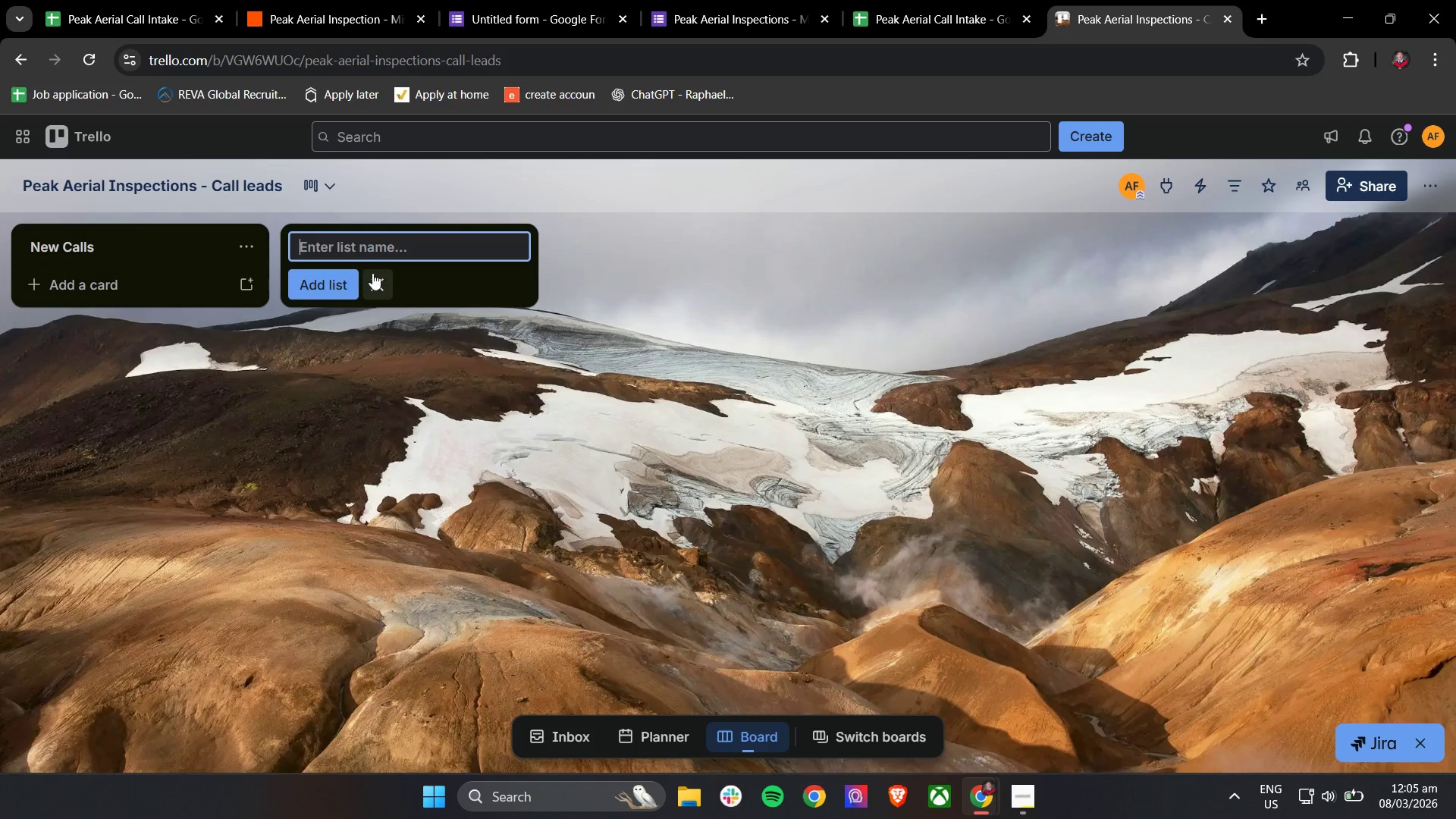 
double_click([384, 248])
 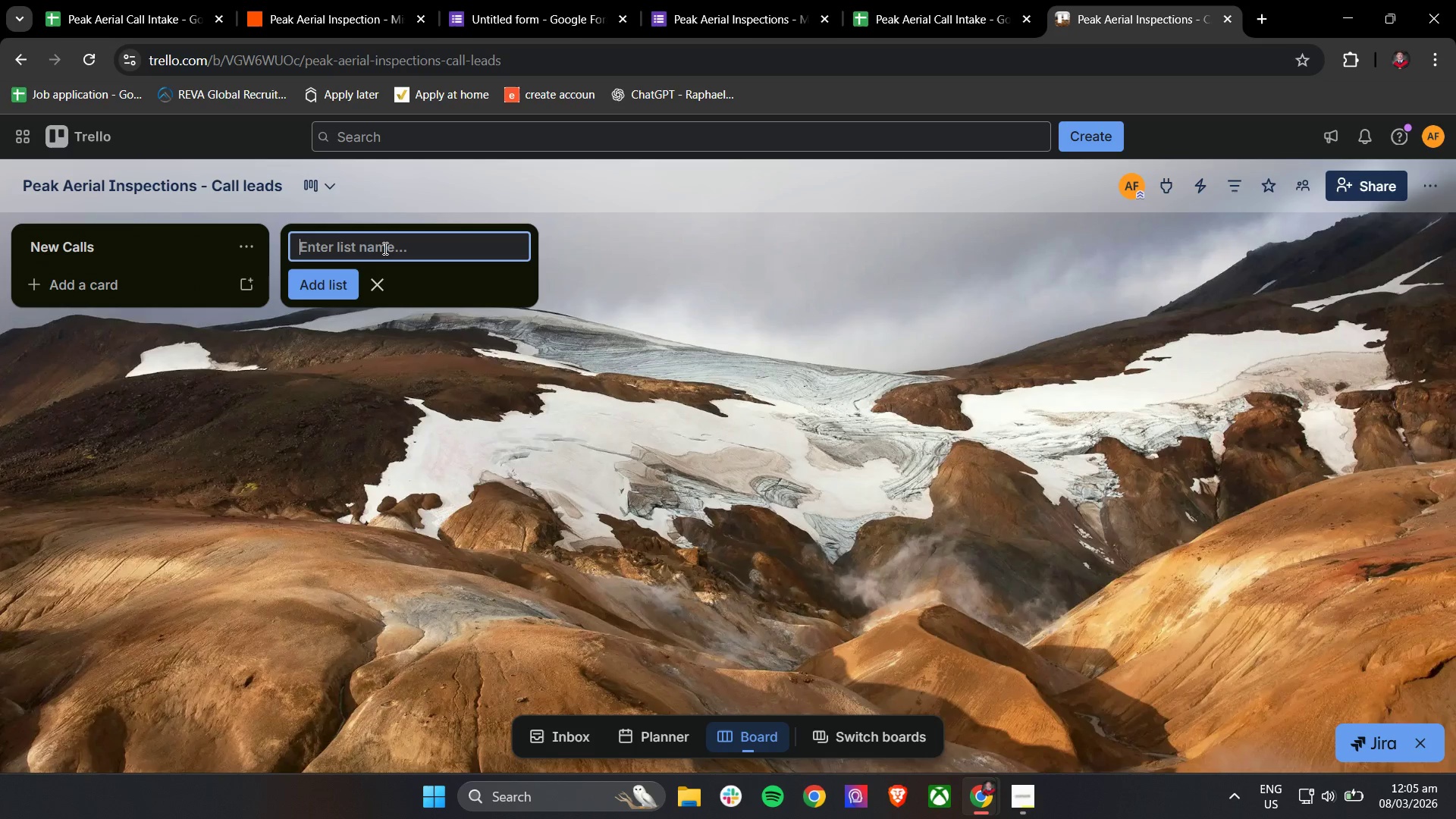 
type(Emergency)
 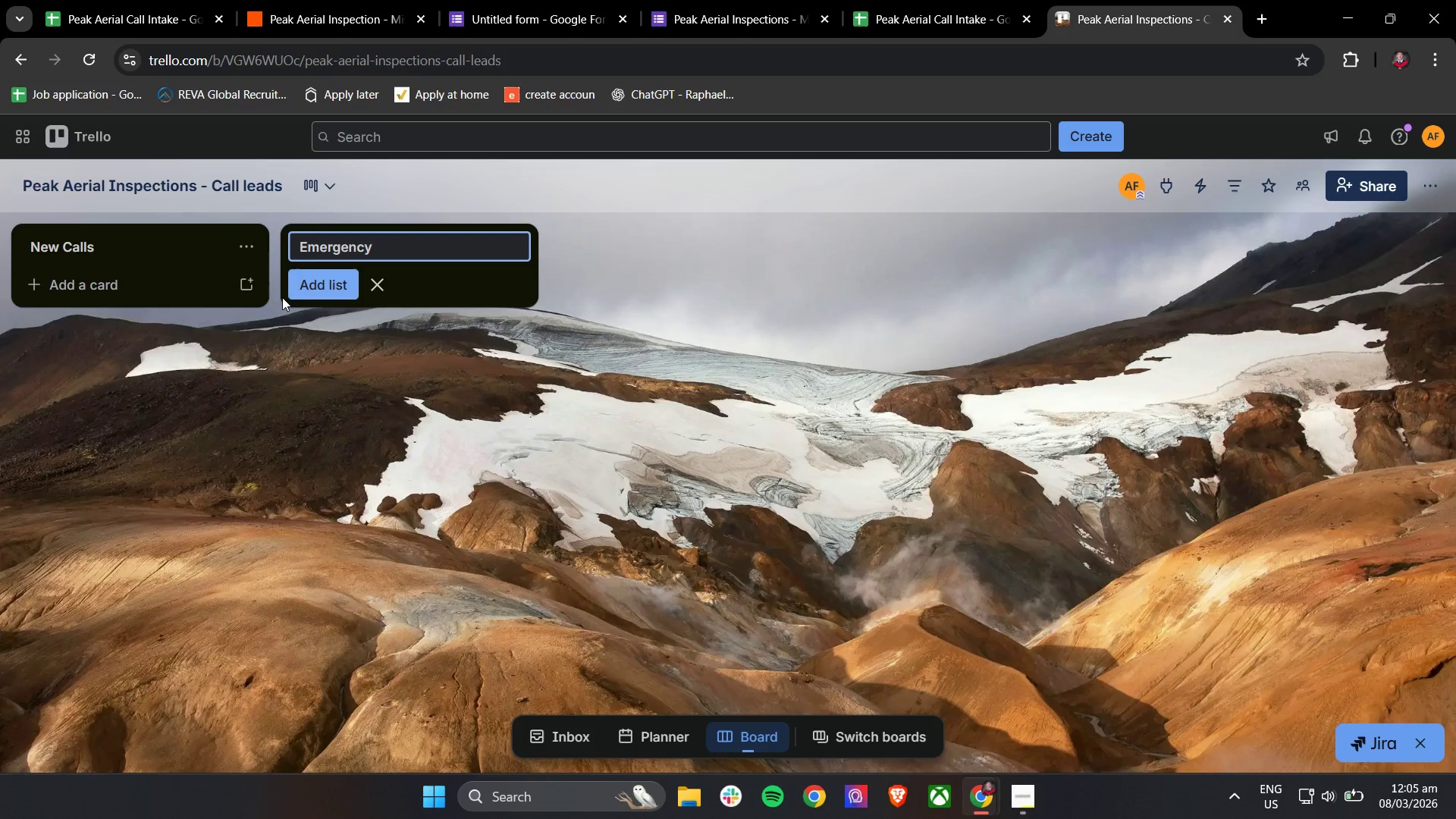 
left_click([282, 283])
 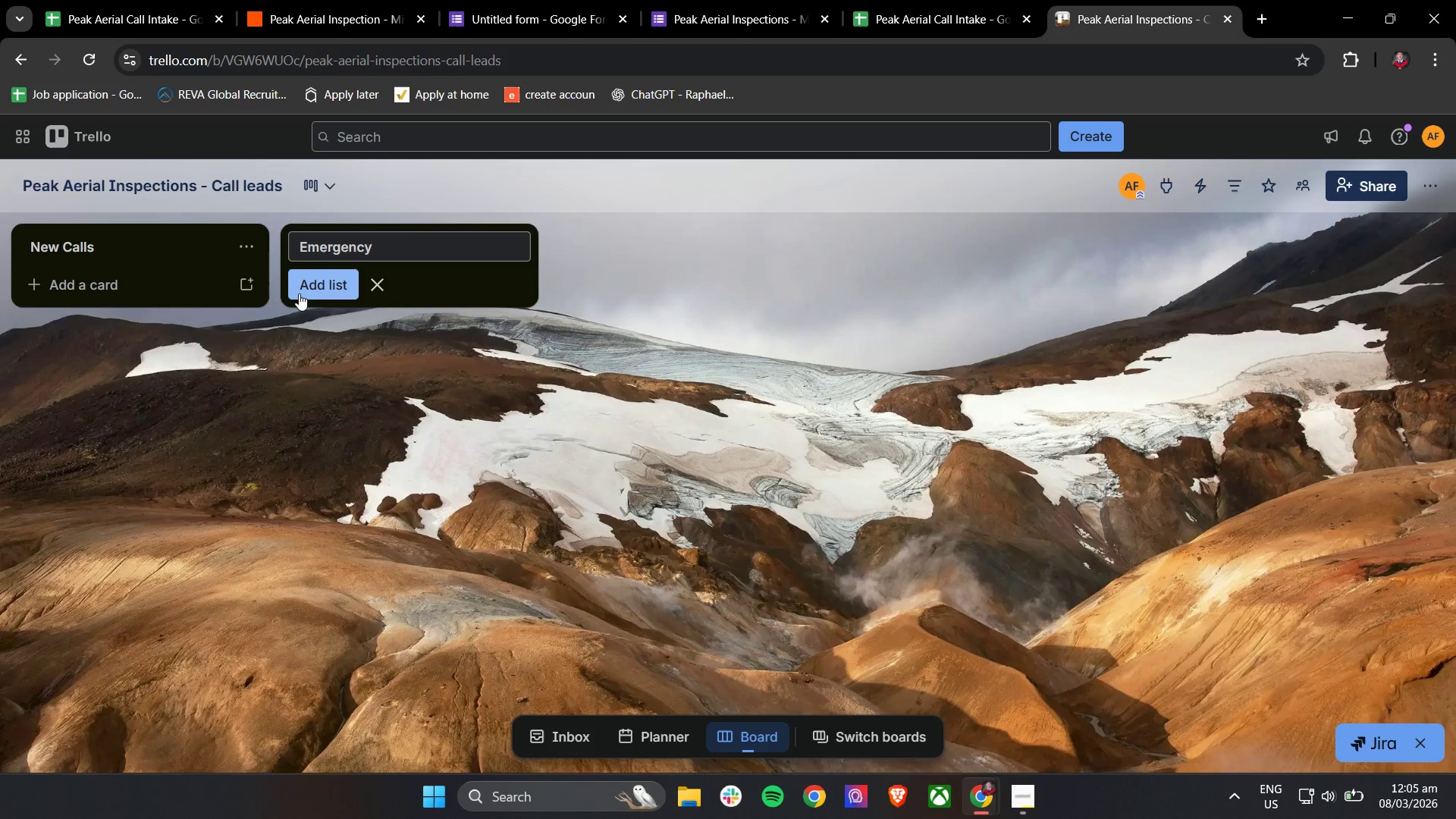 
left_click([304, 290])
 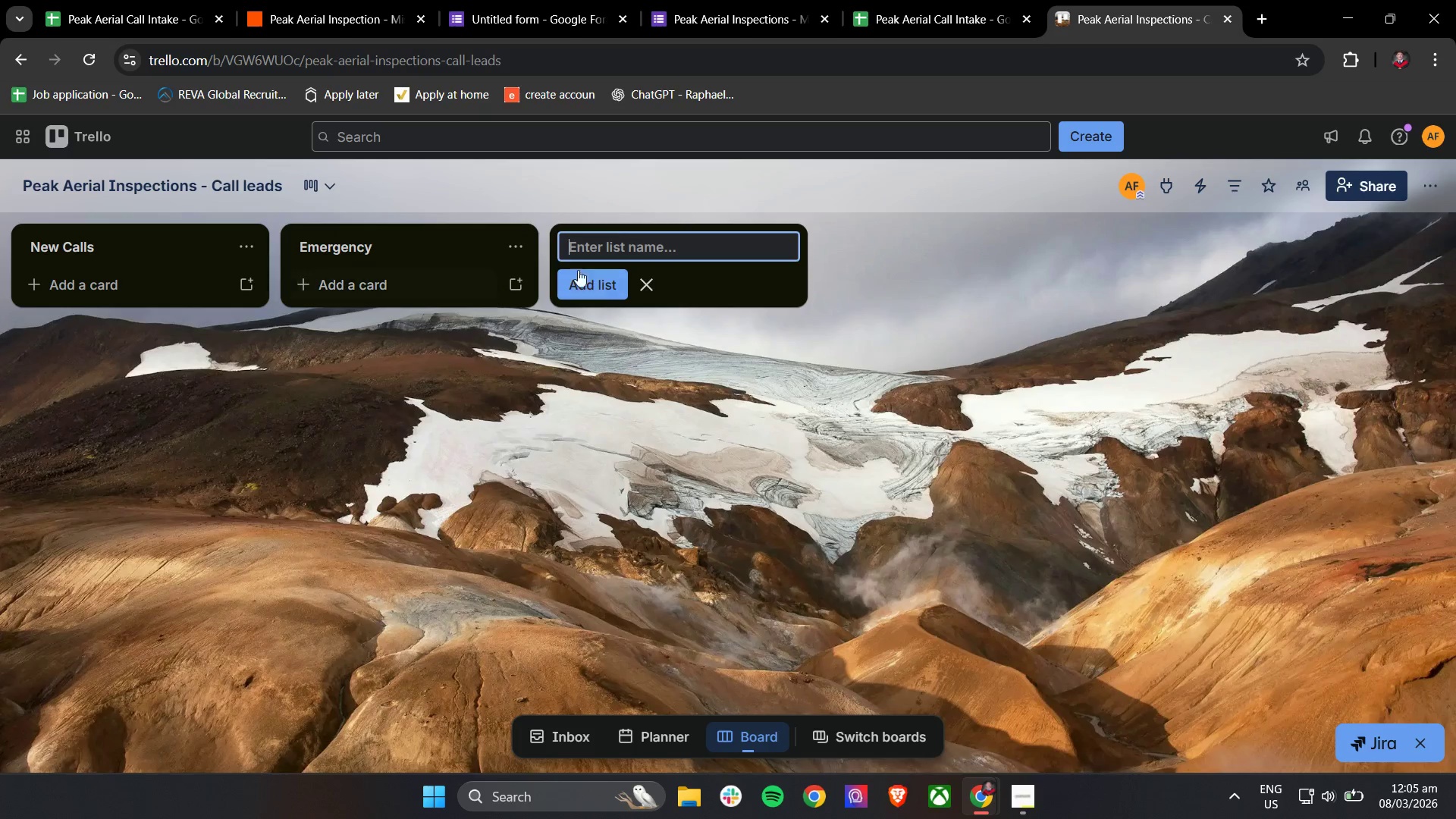 
left_click([640, 230])
 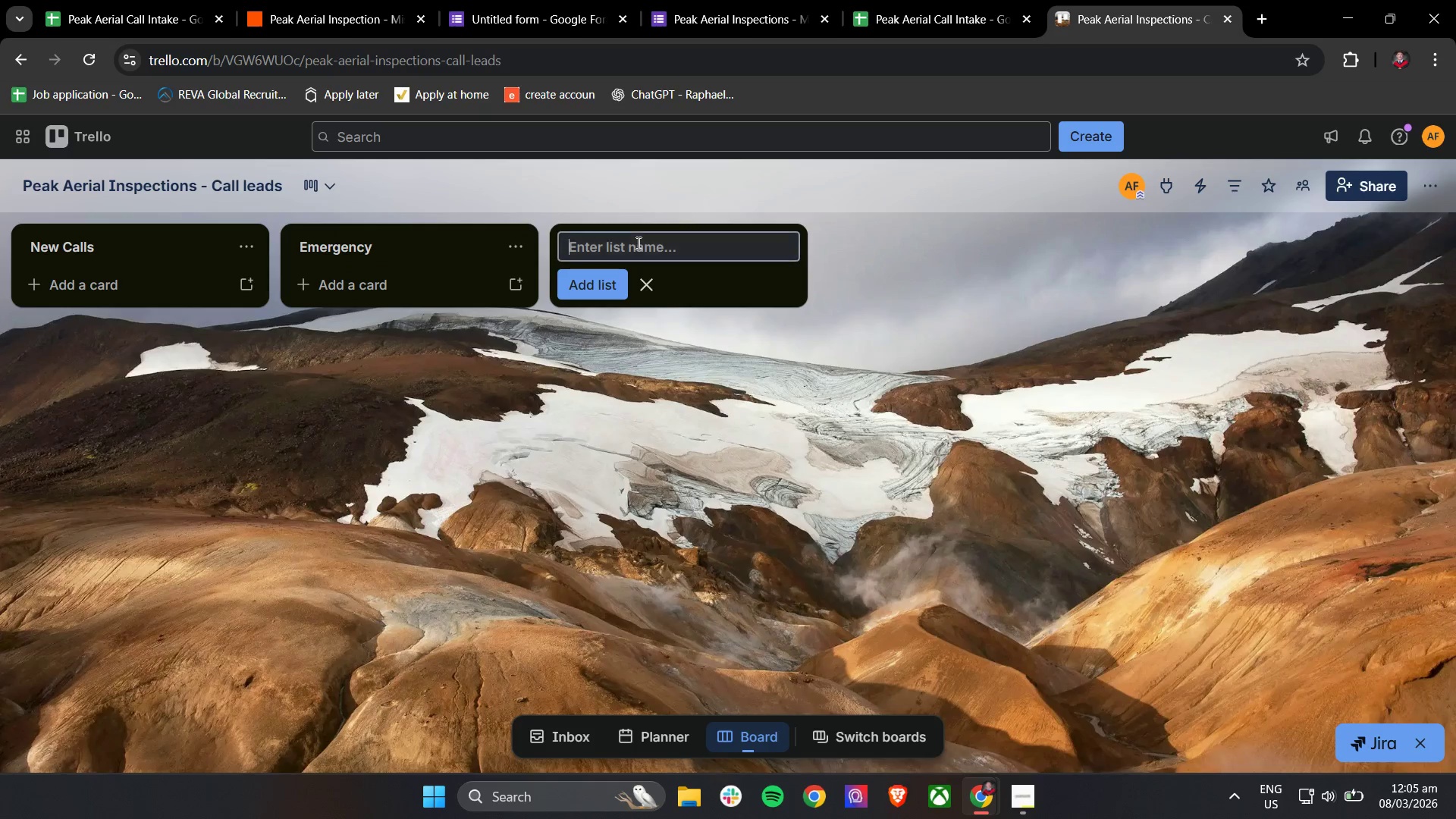 
double_click([637, 243])
 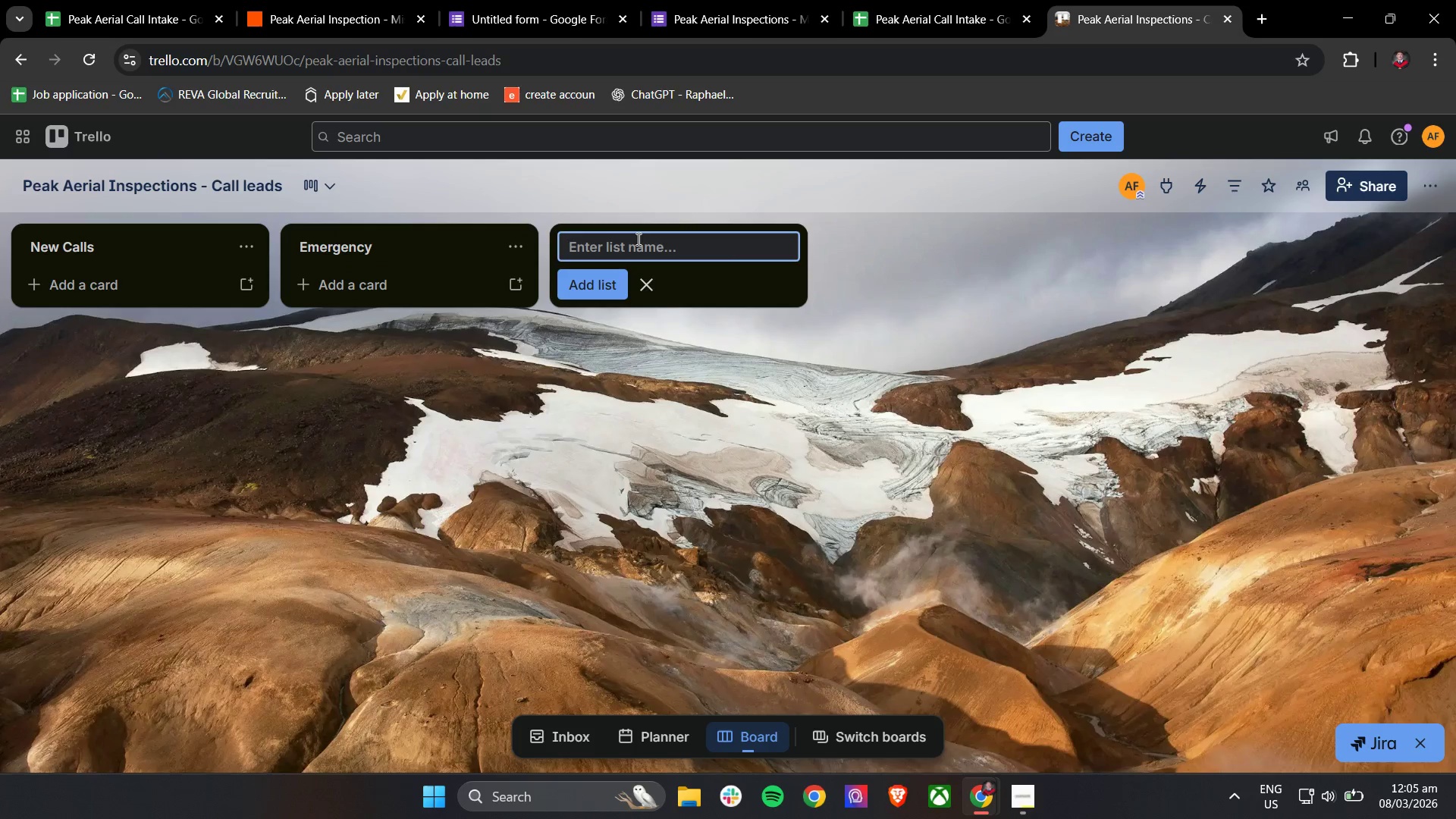 
type(Routine)
 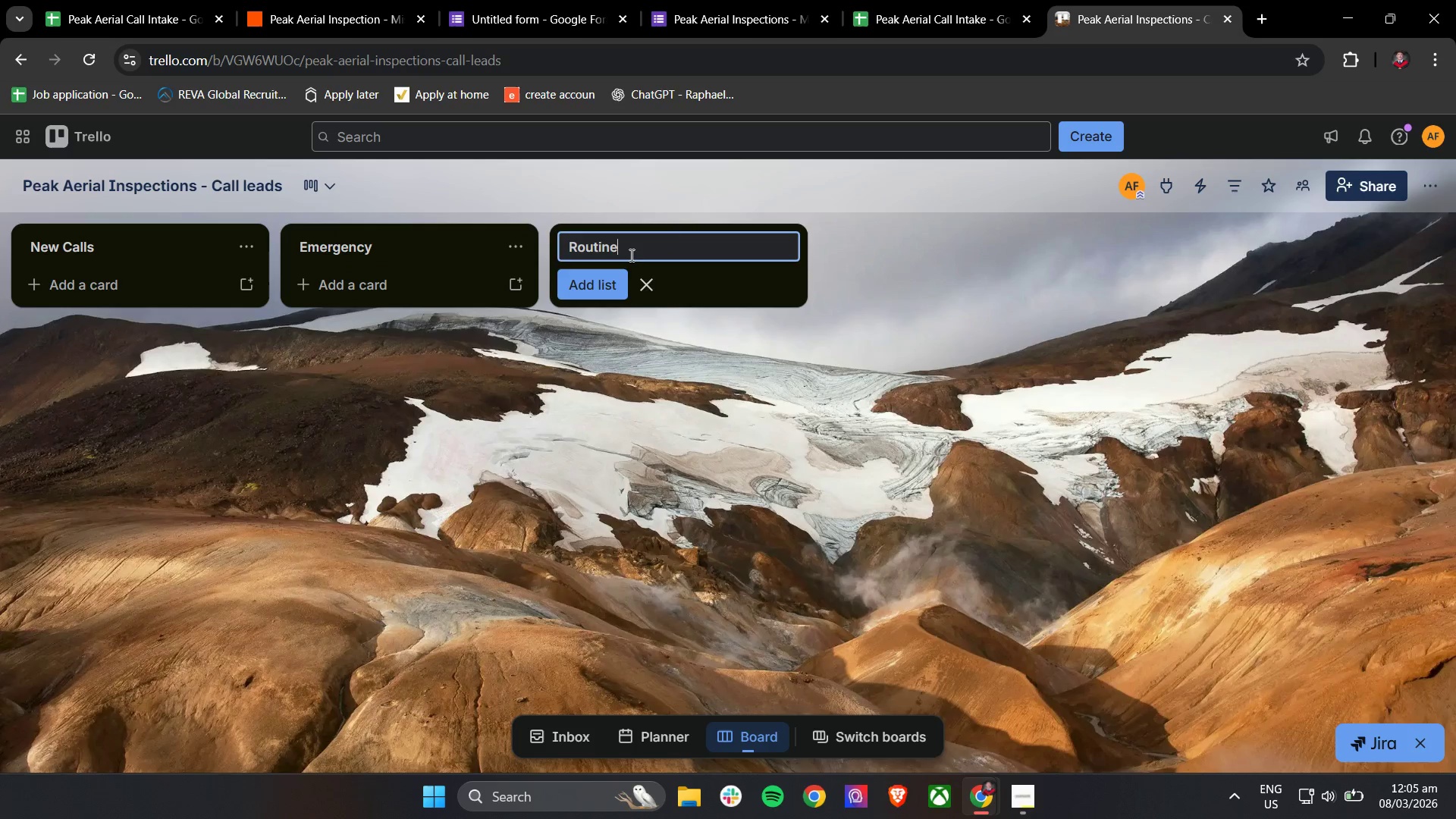 
left_click([604, 284])
 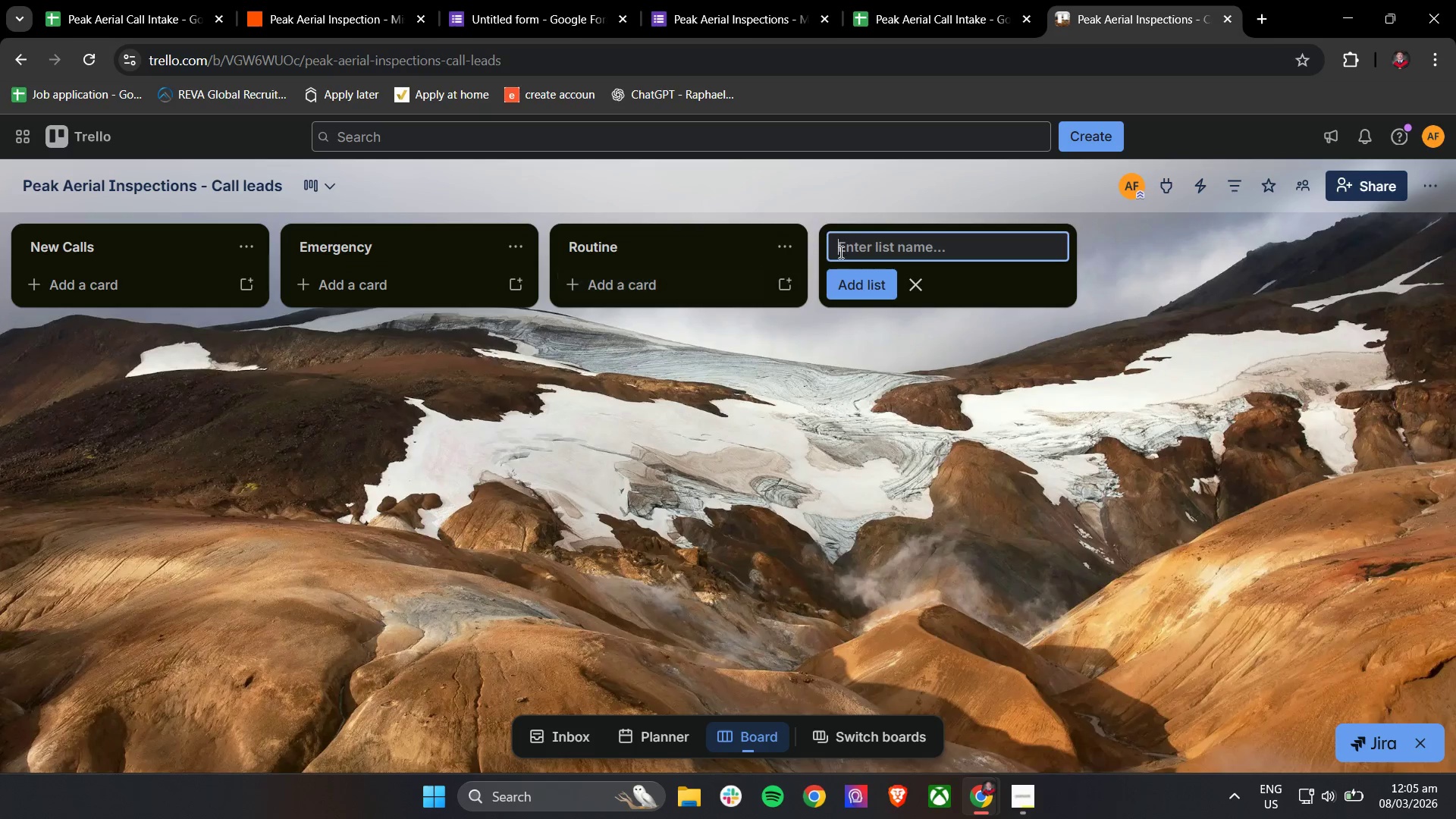 
left_click([872, 243])
 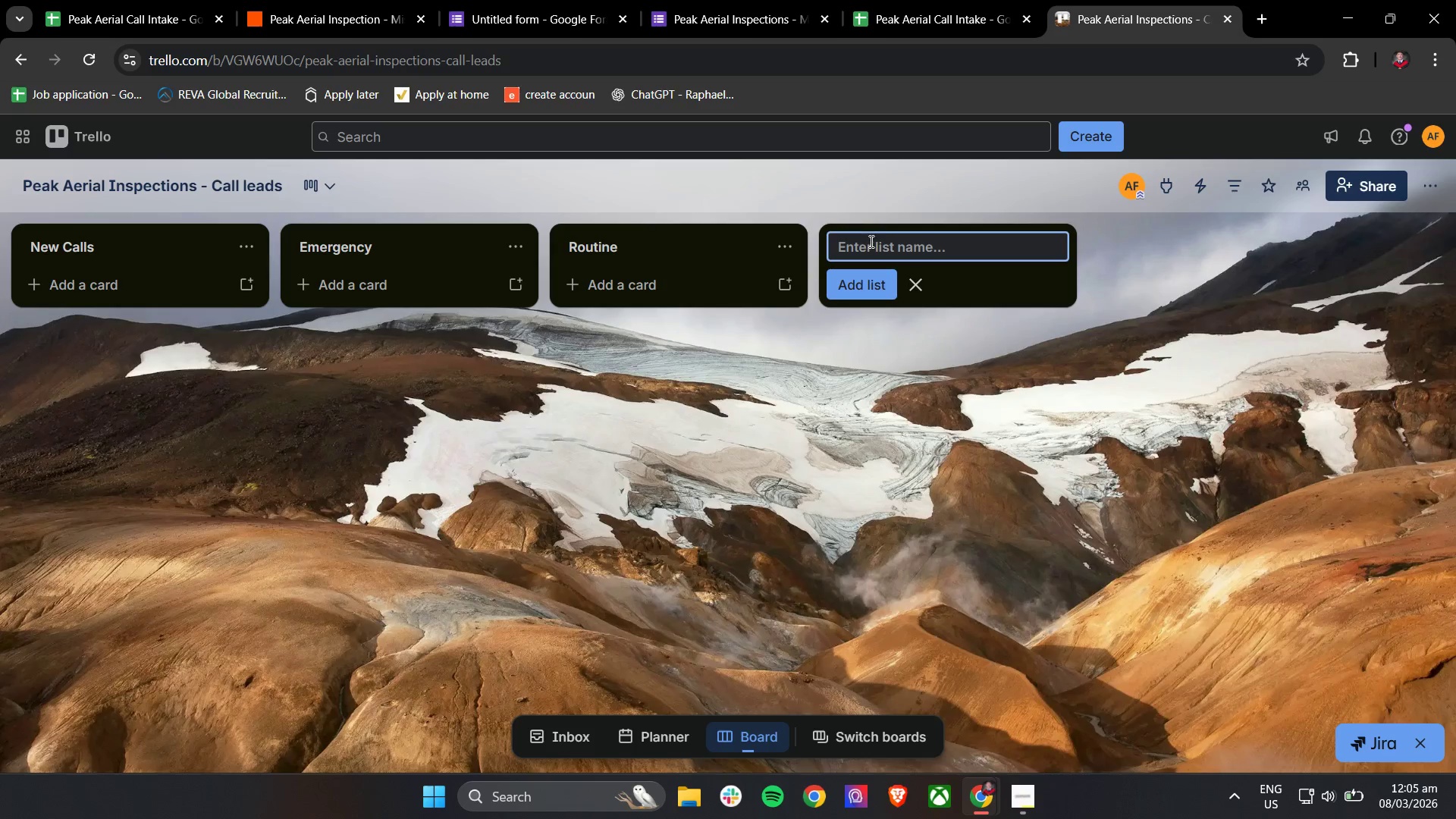 
type(Resolve)
 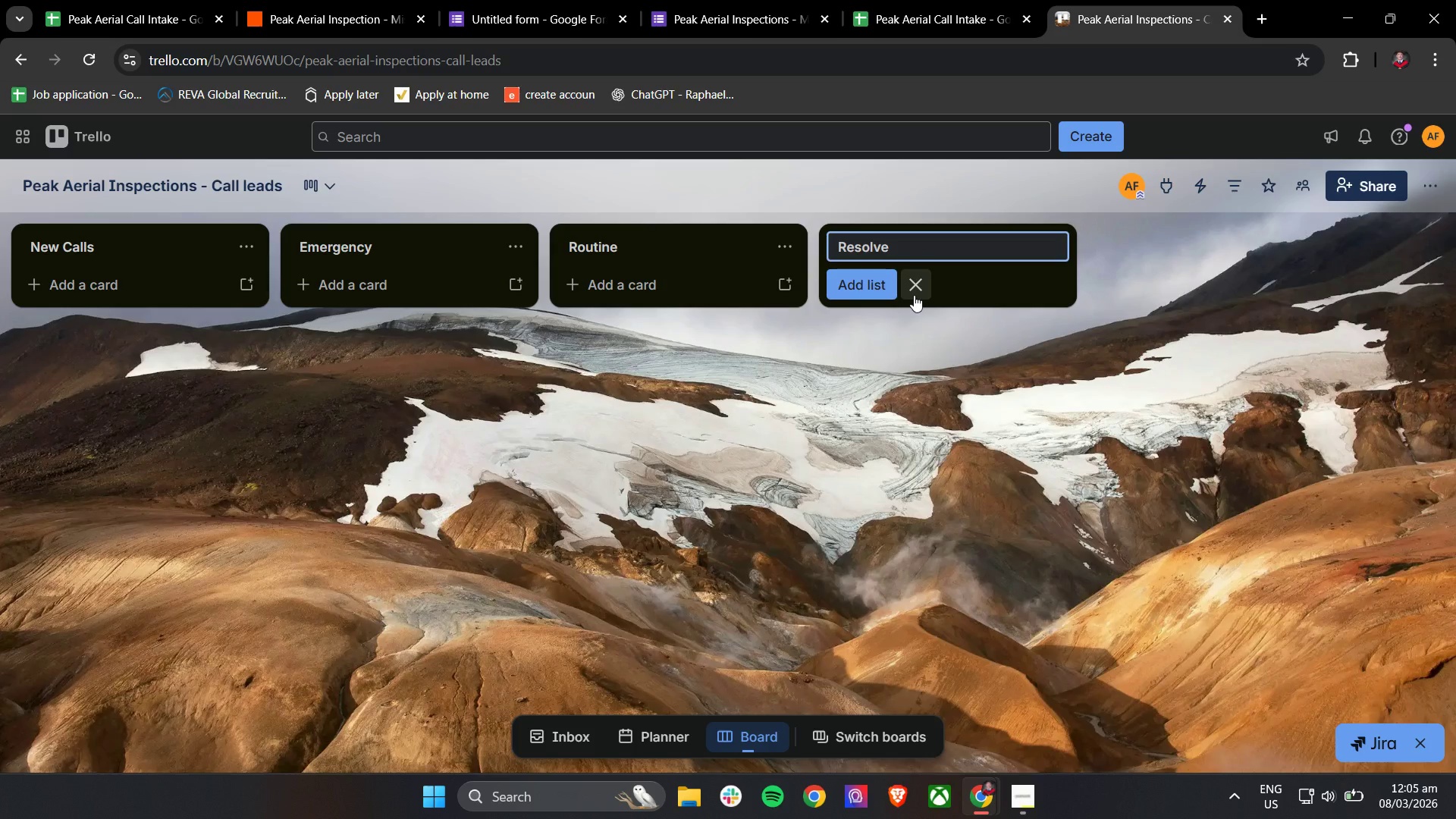 
key(D)
 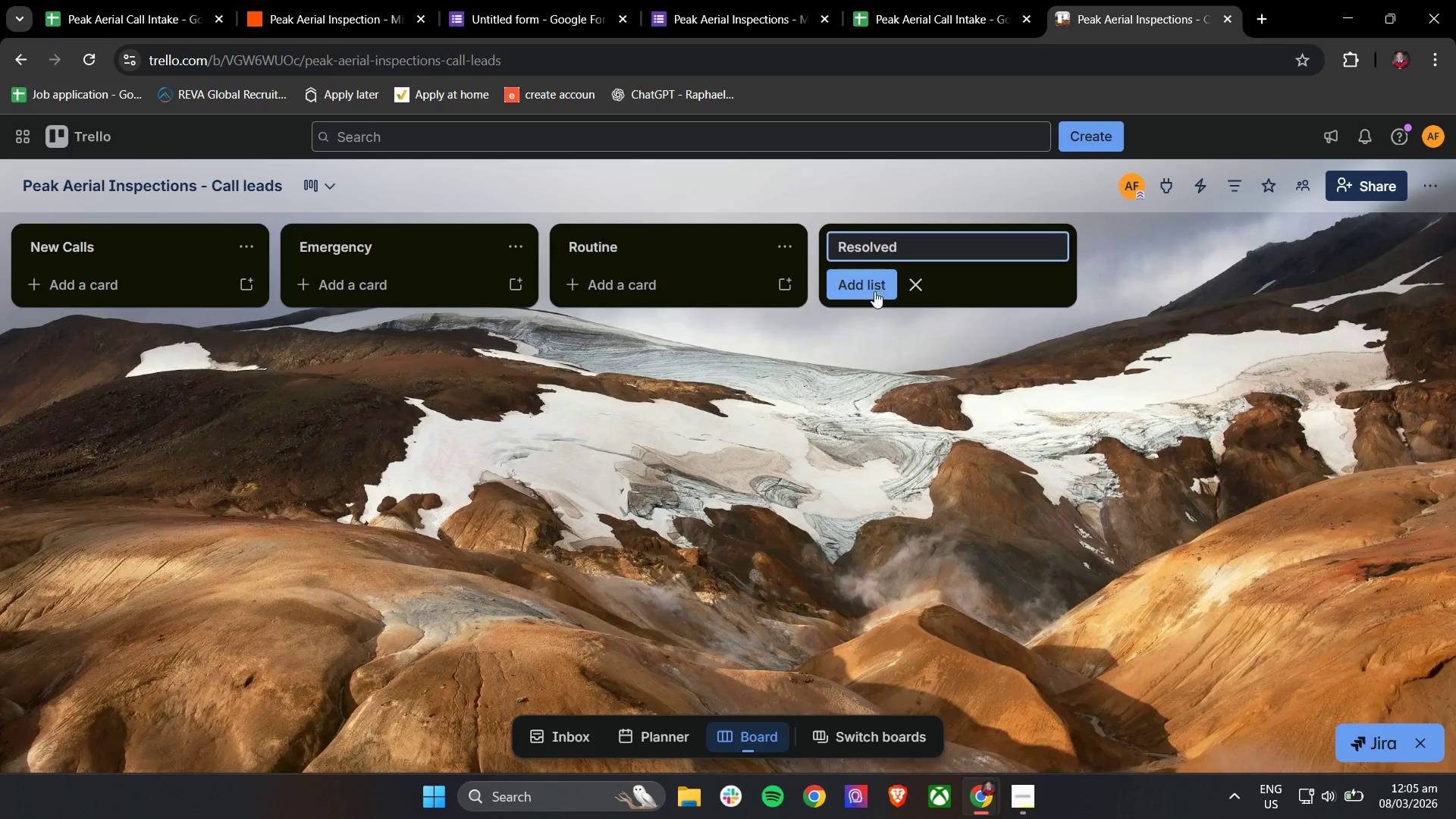 
left_click([853, 284])
 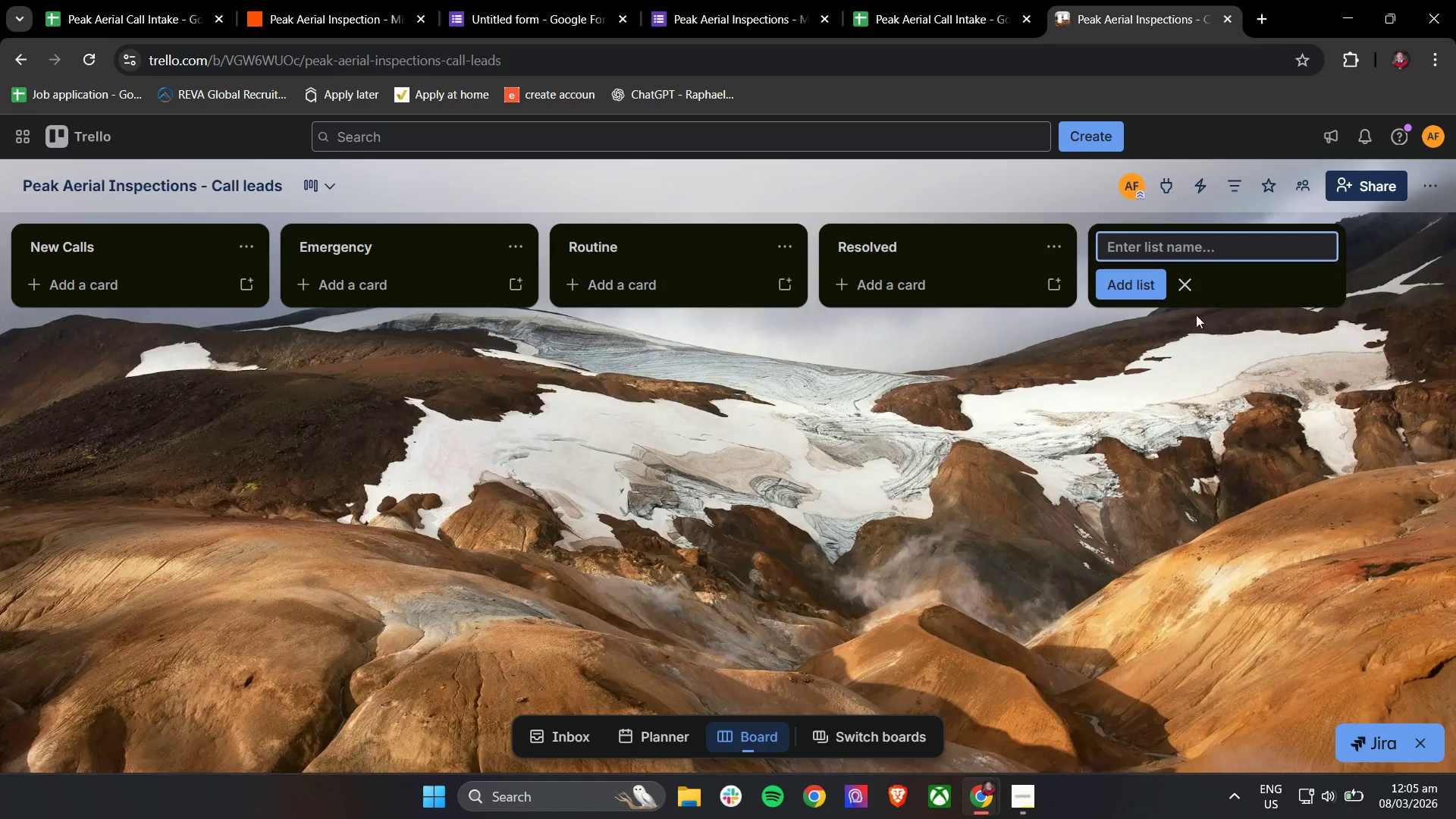 
left_click([1194, 289])
 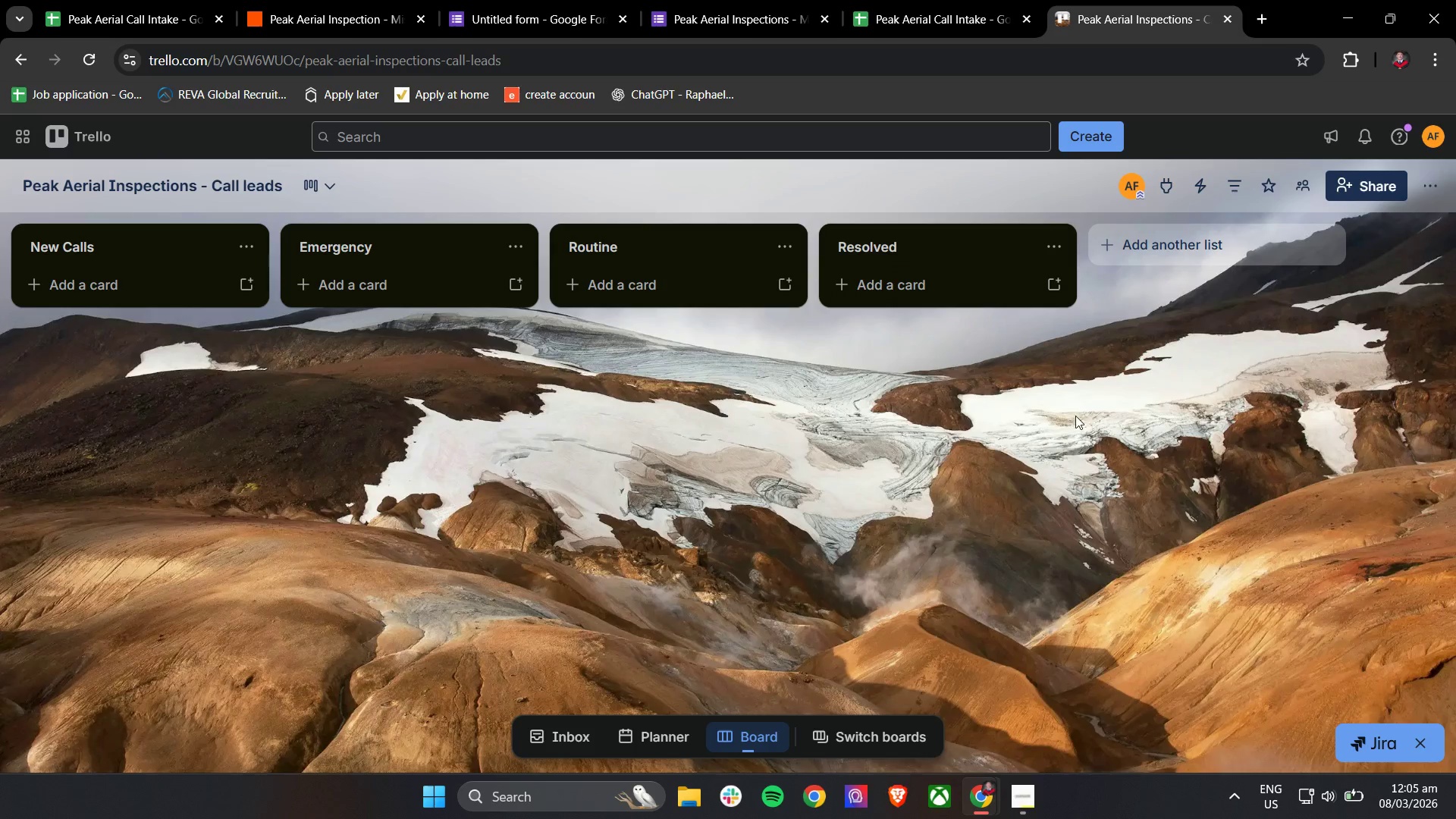 
left_click([1075, 416])
 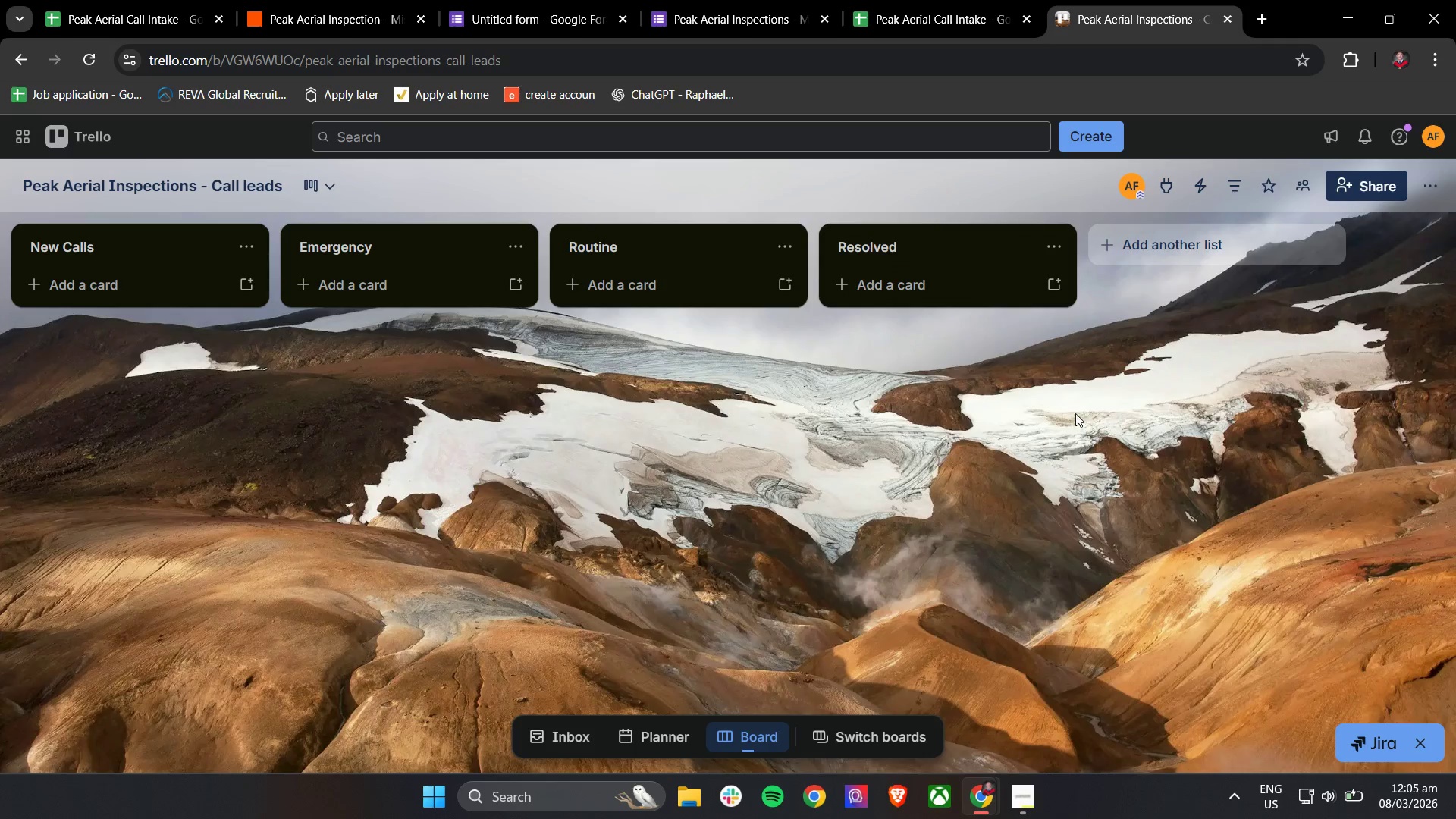 
wait(7.38)
 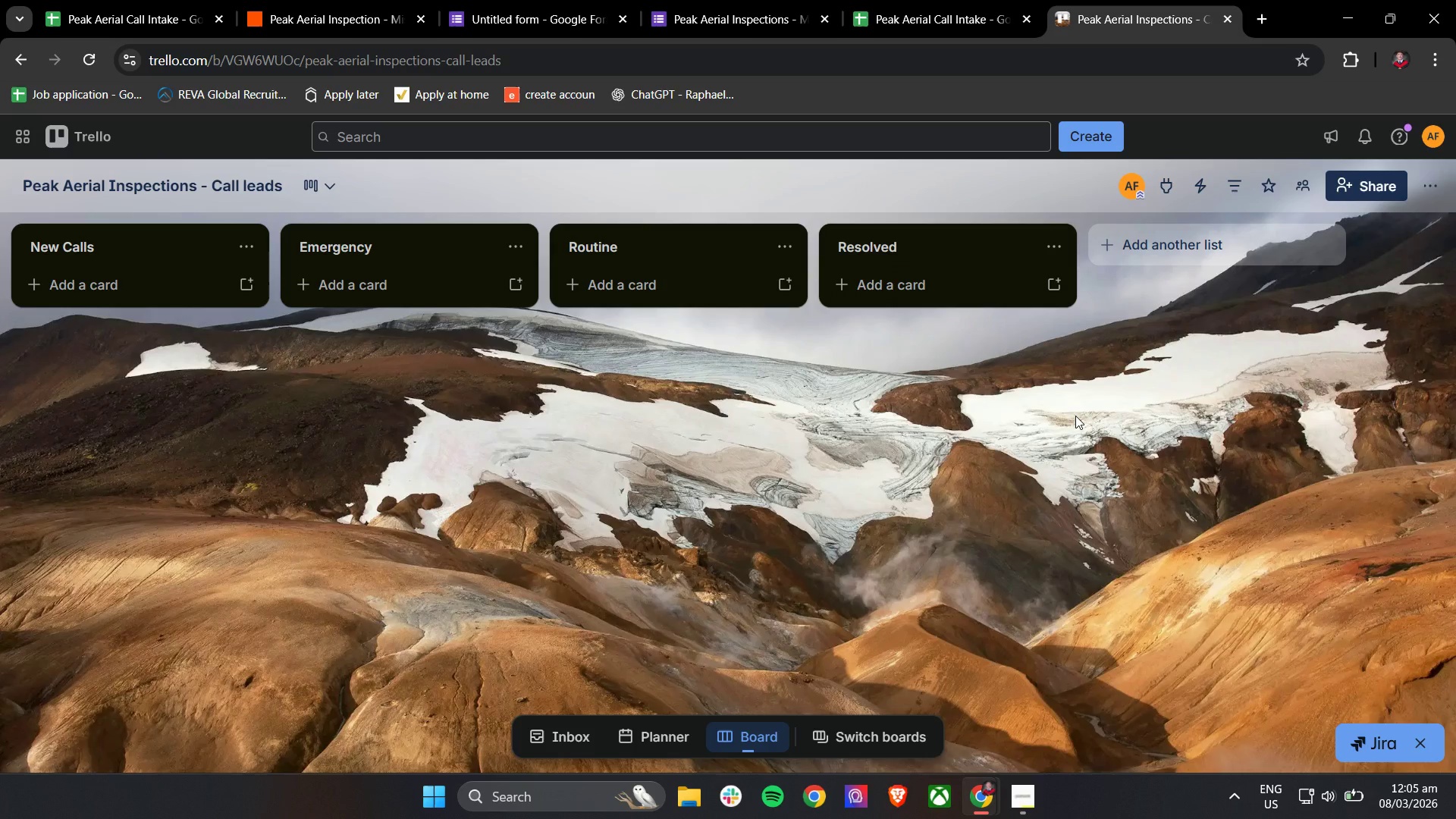 
left_click([360, 0])
 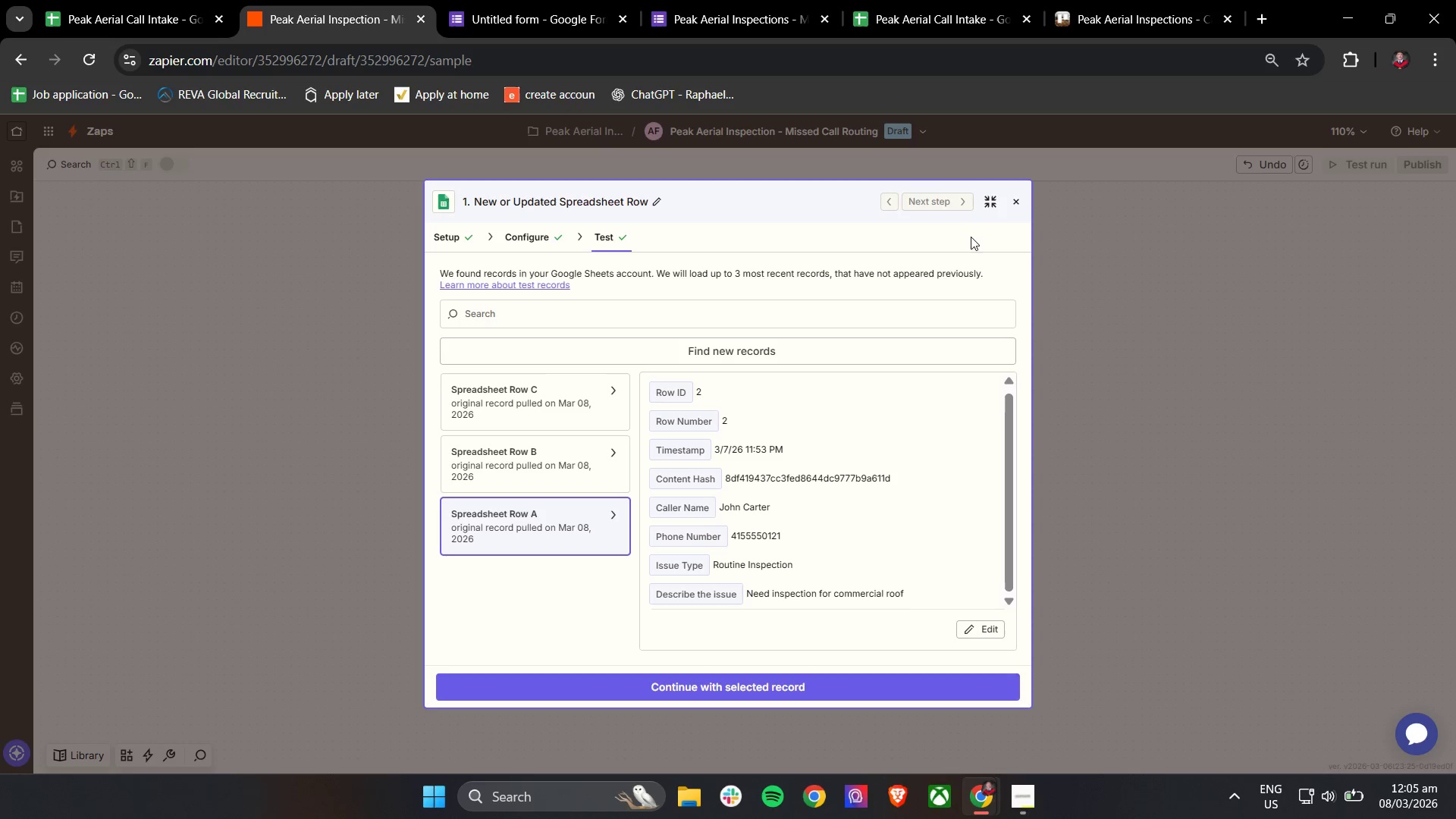 
left_click([1016, 205])
 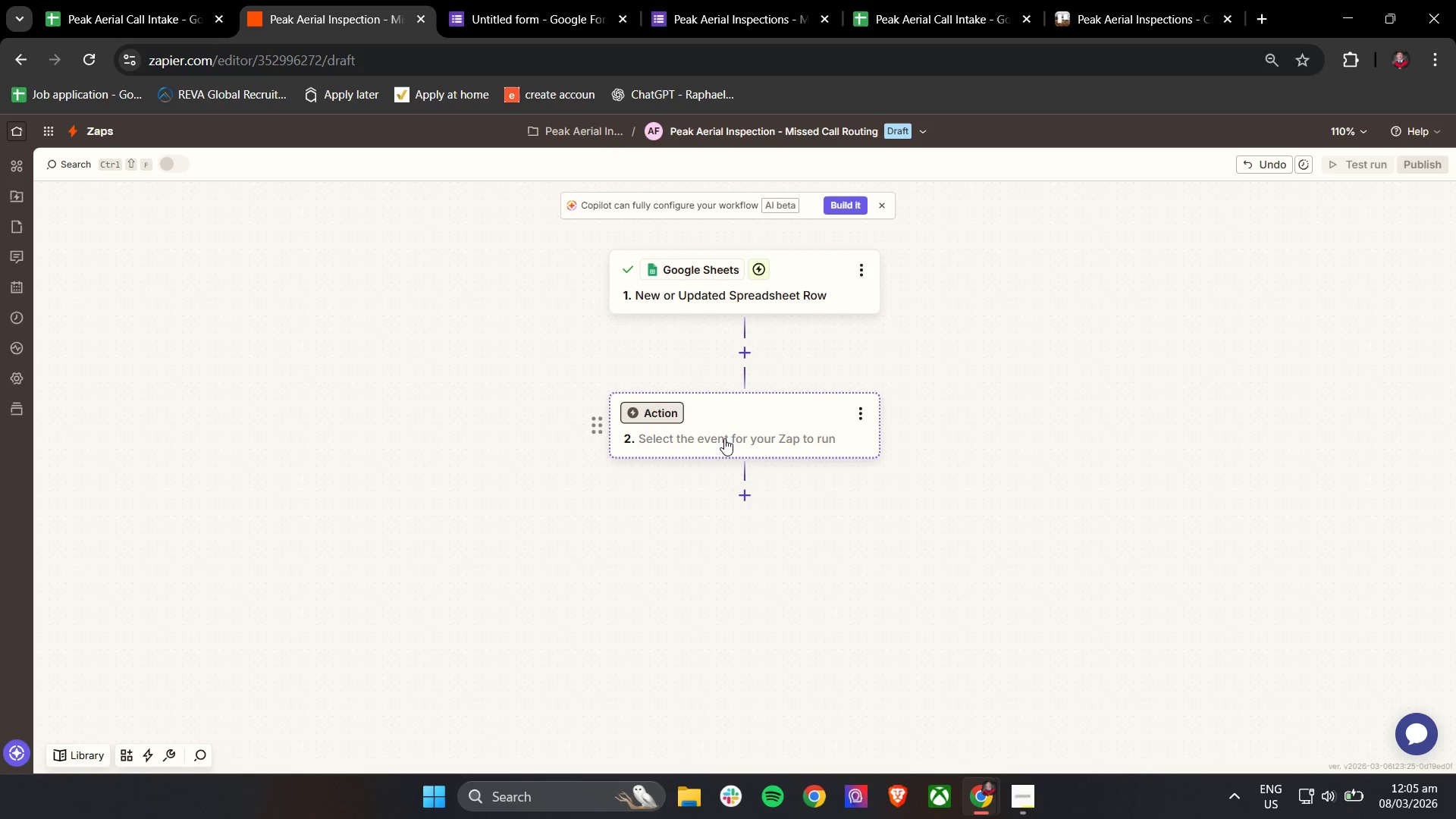 
left_click([741, 438])
 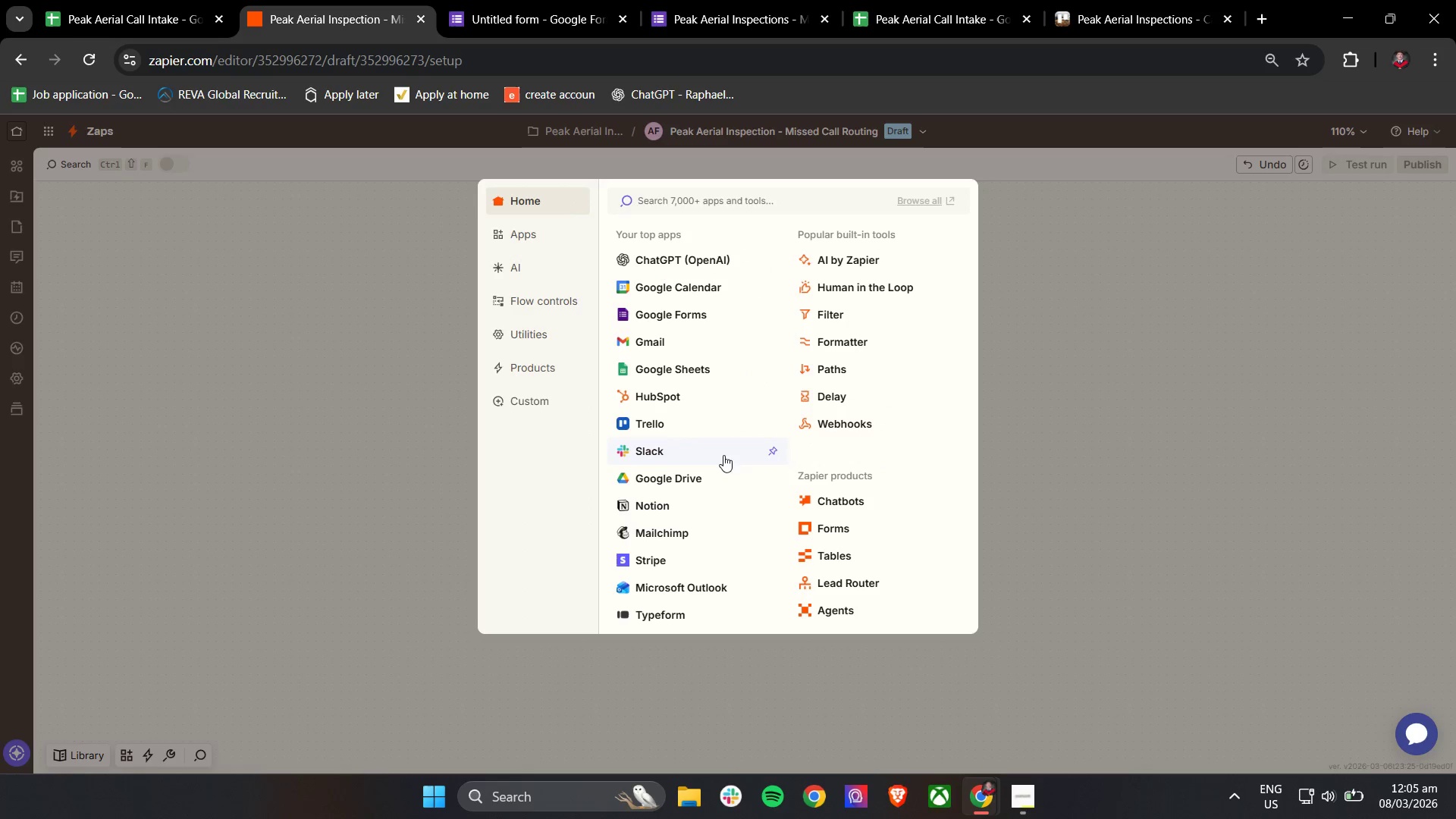 
left_click([679, 422])
 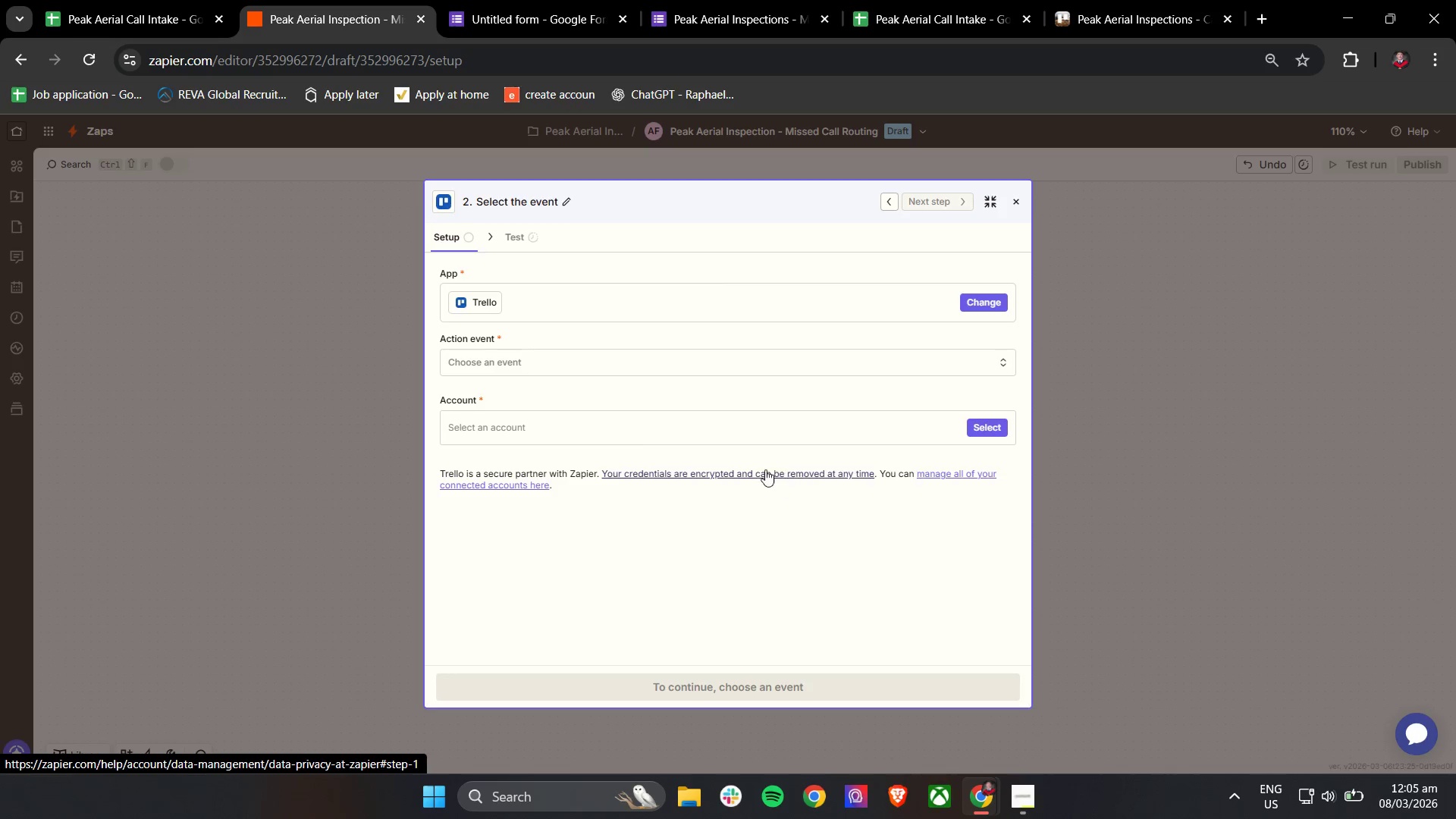 
left_click([579, 369])
 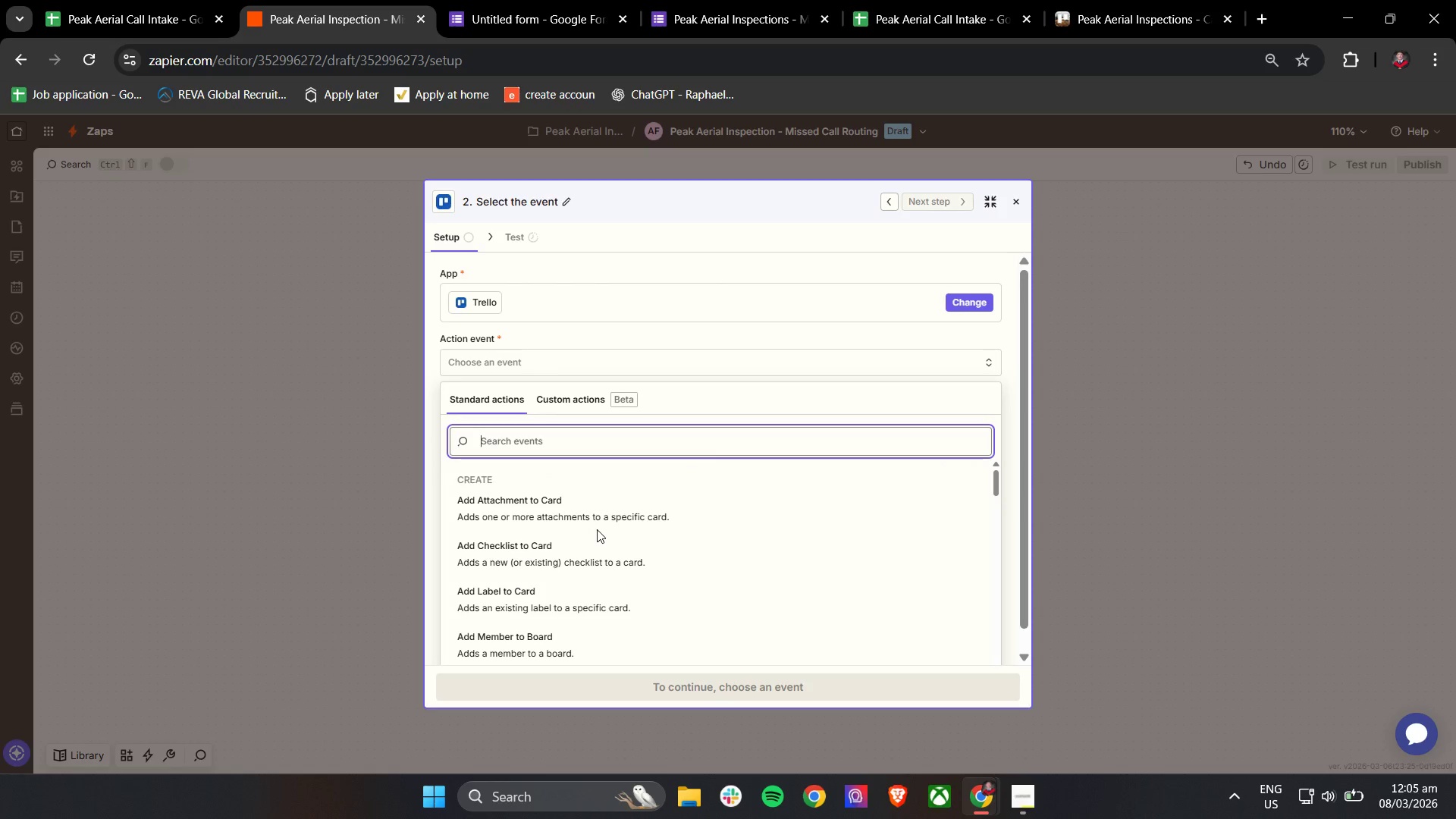 
scroll: coordinate [490, 518], scroll_direction: down, amount: 1.0
 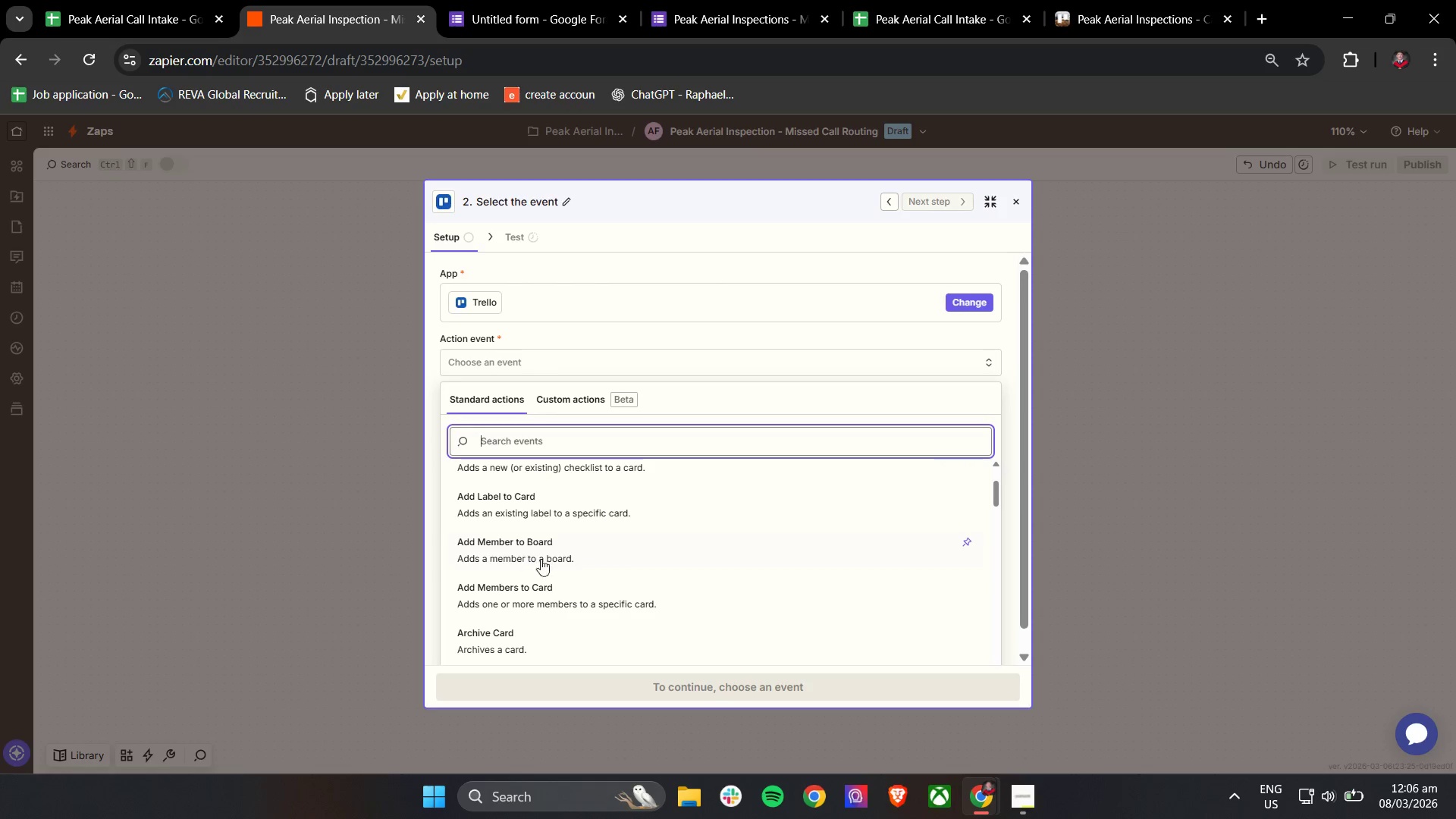 
scroll: coordinate [554, 567], scroll_direction: up, amount: 2.0
 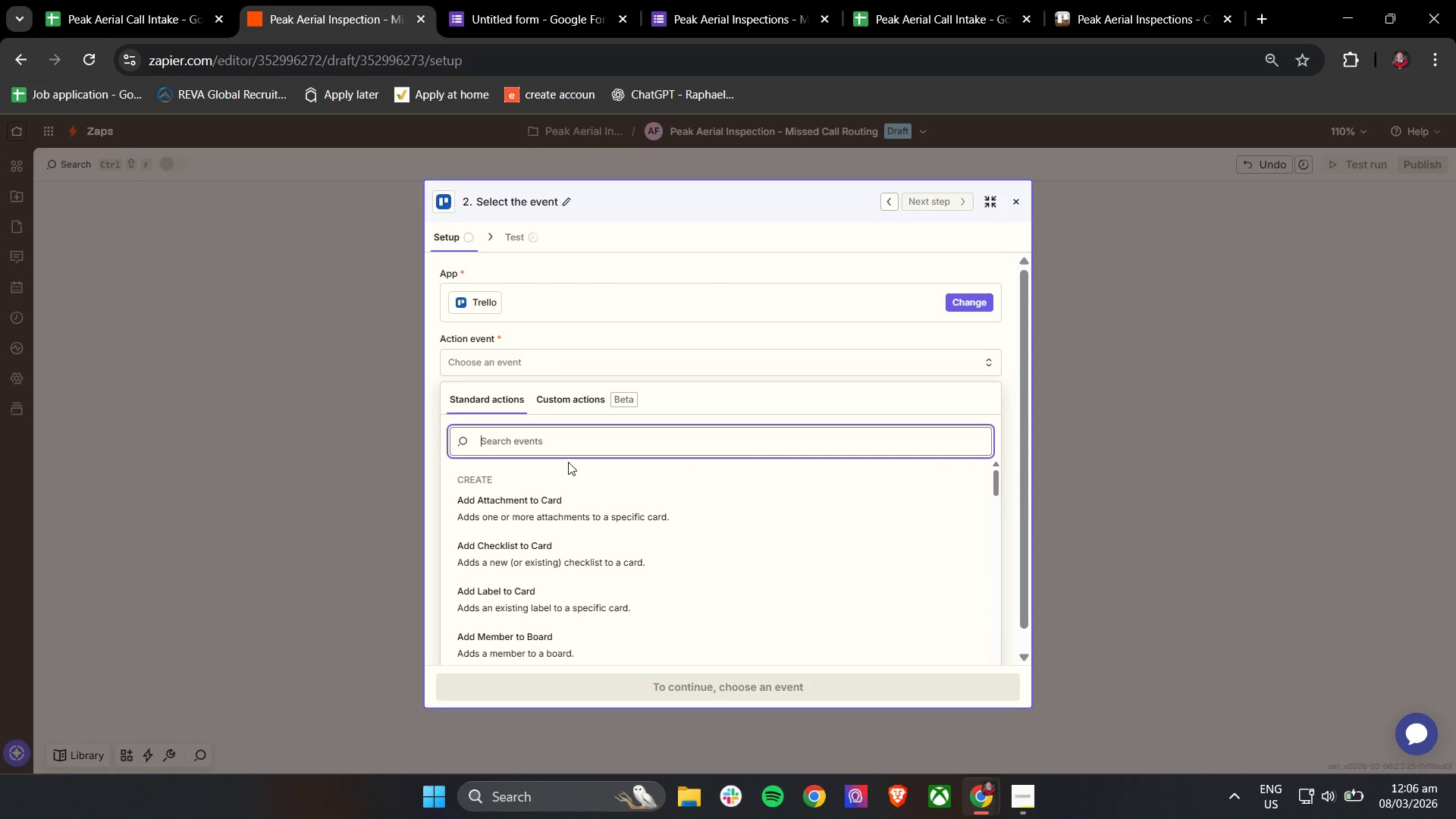 
left_click([572, 452])
 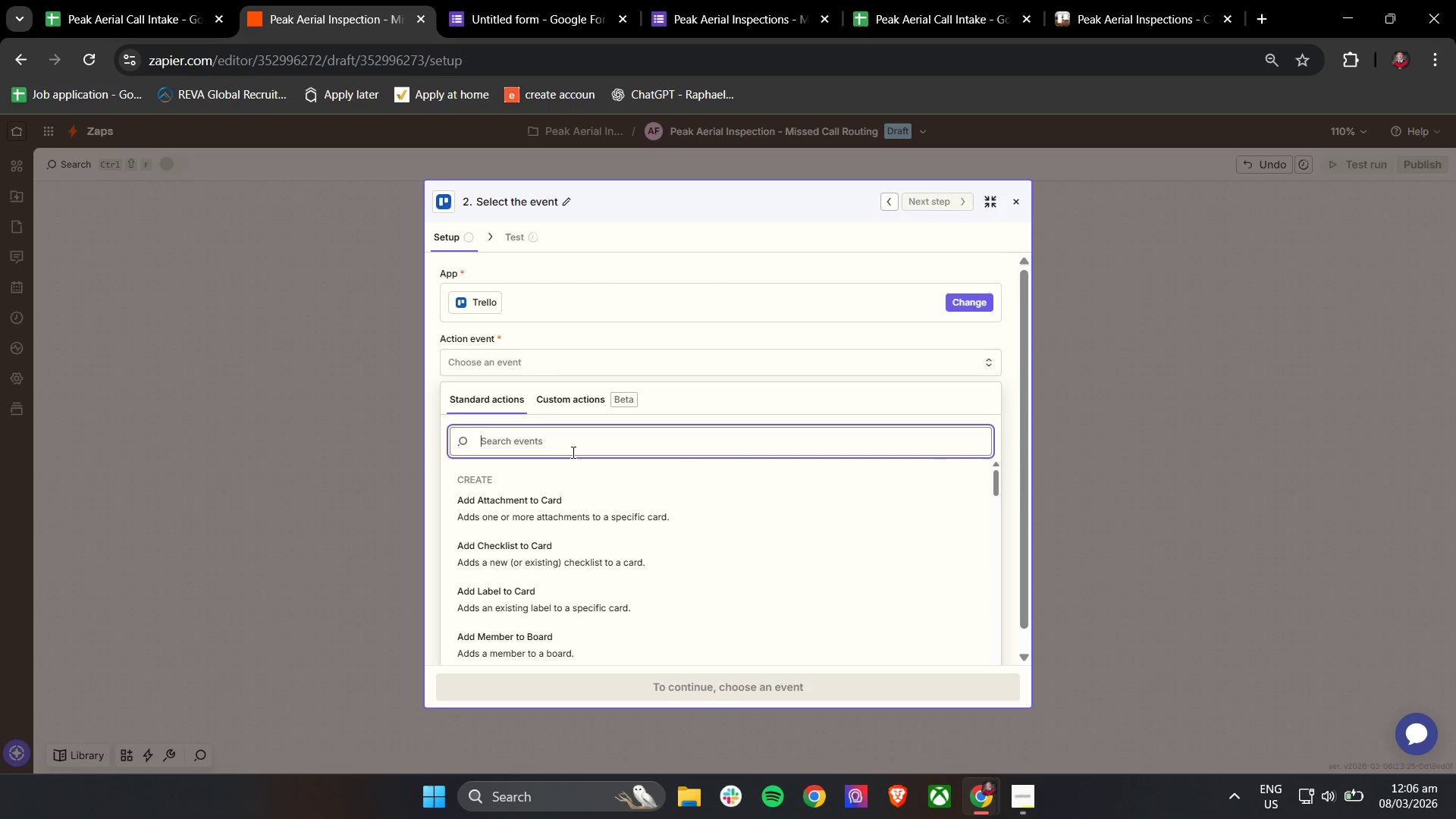 
type(create)
 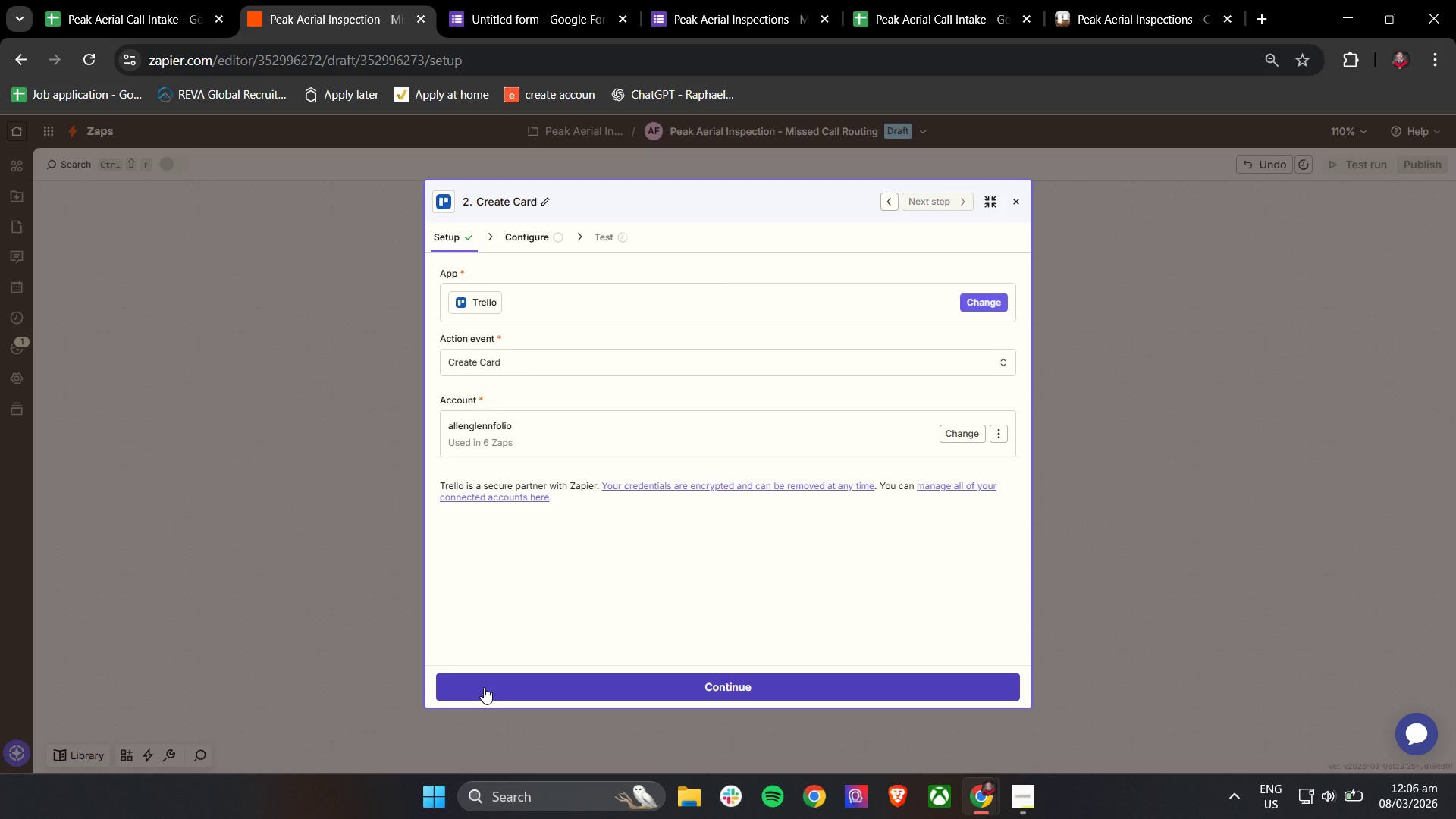 
left_click([483, 687])
 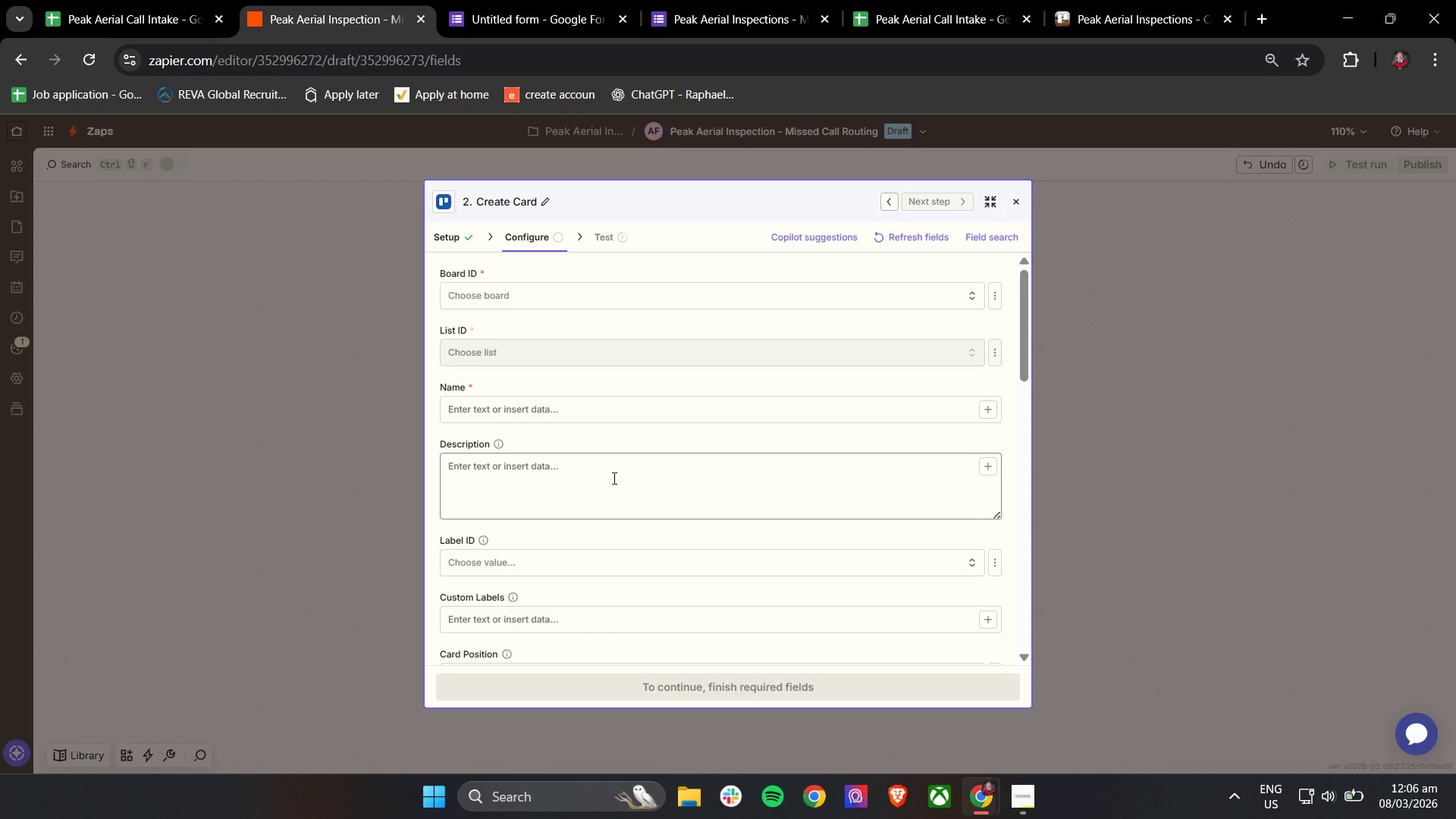 
left_click([667, 307])
 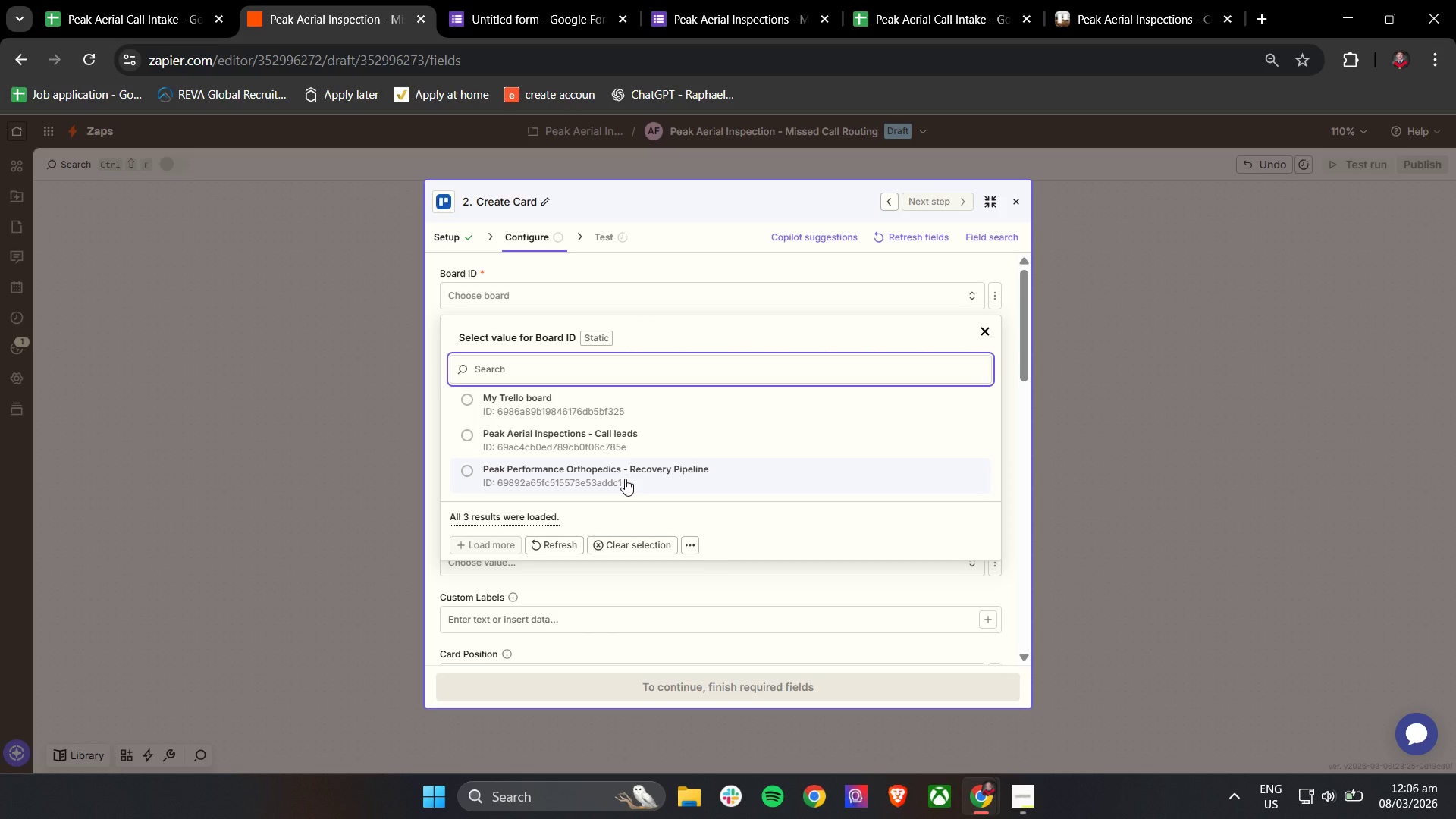 
left_click([639, 445])
 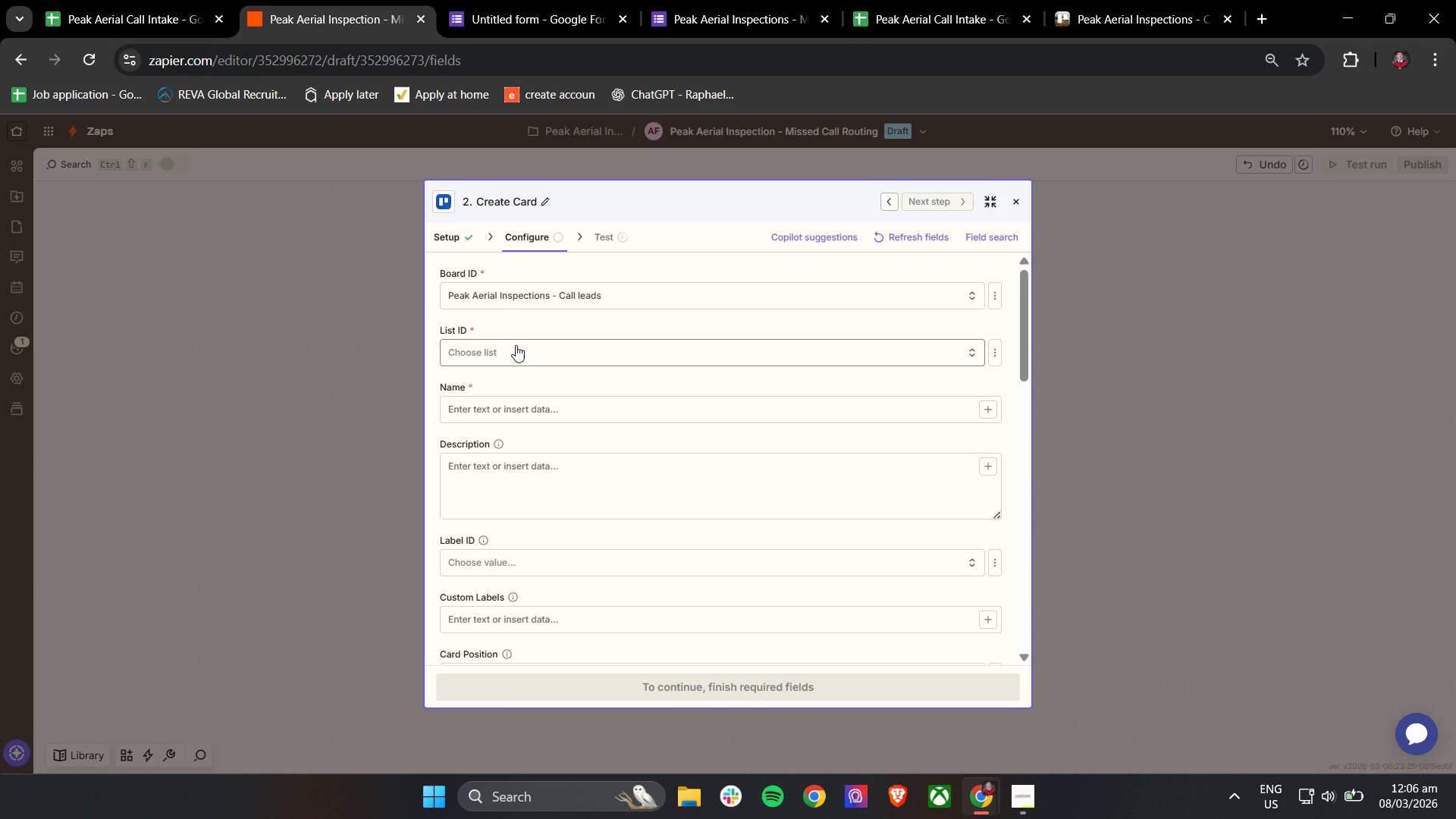 
left_click([516, 345])
 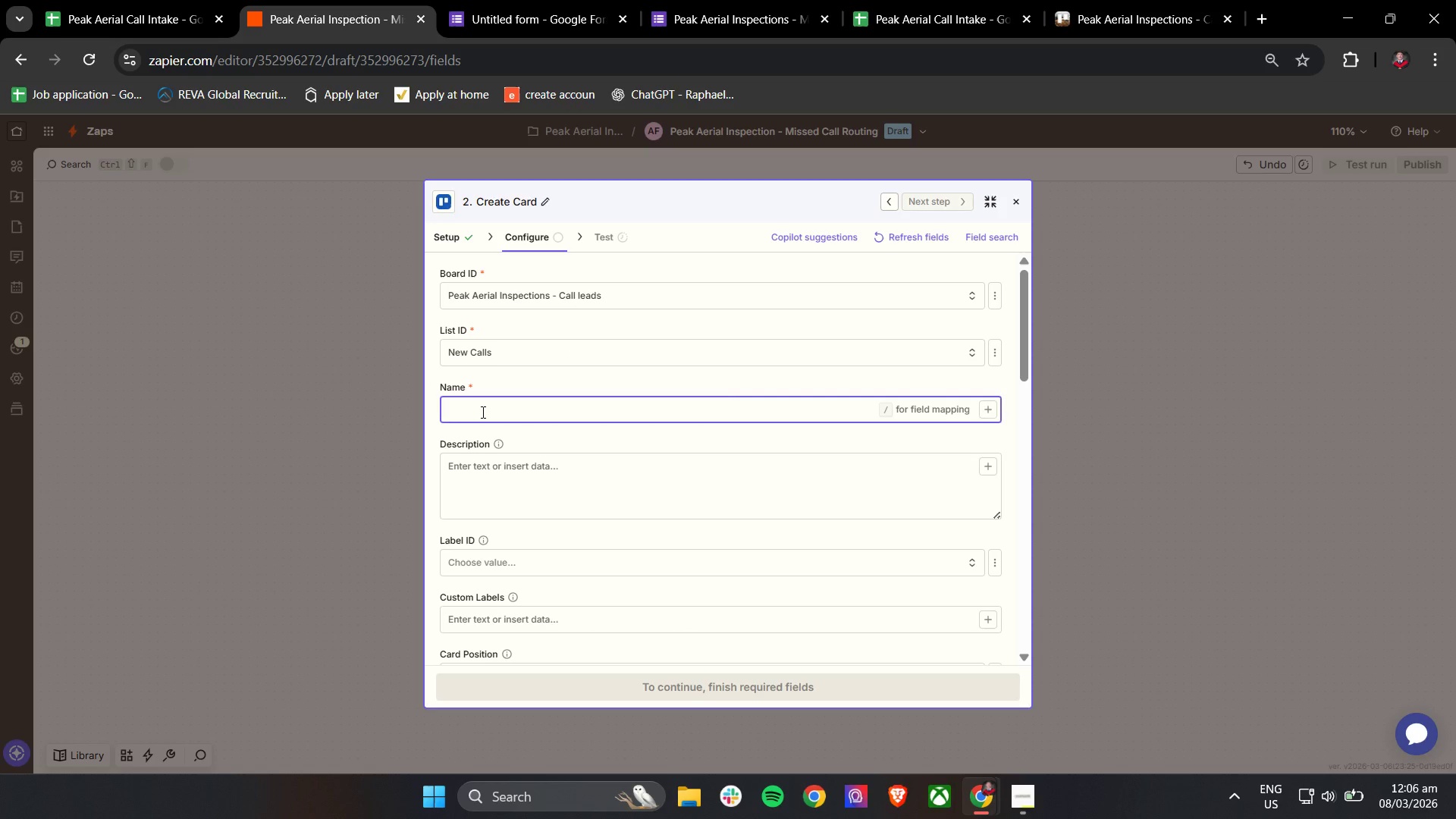 
wait(9.78)
 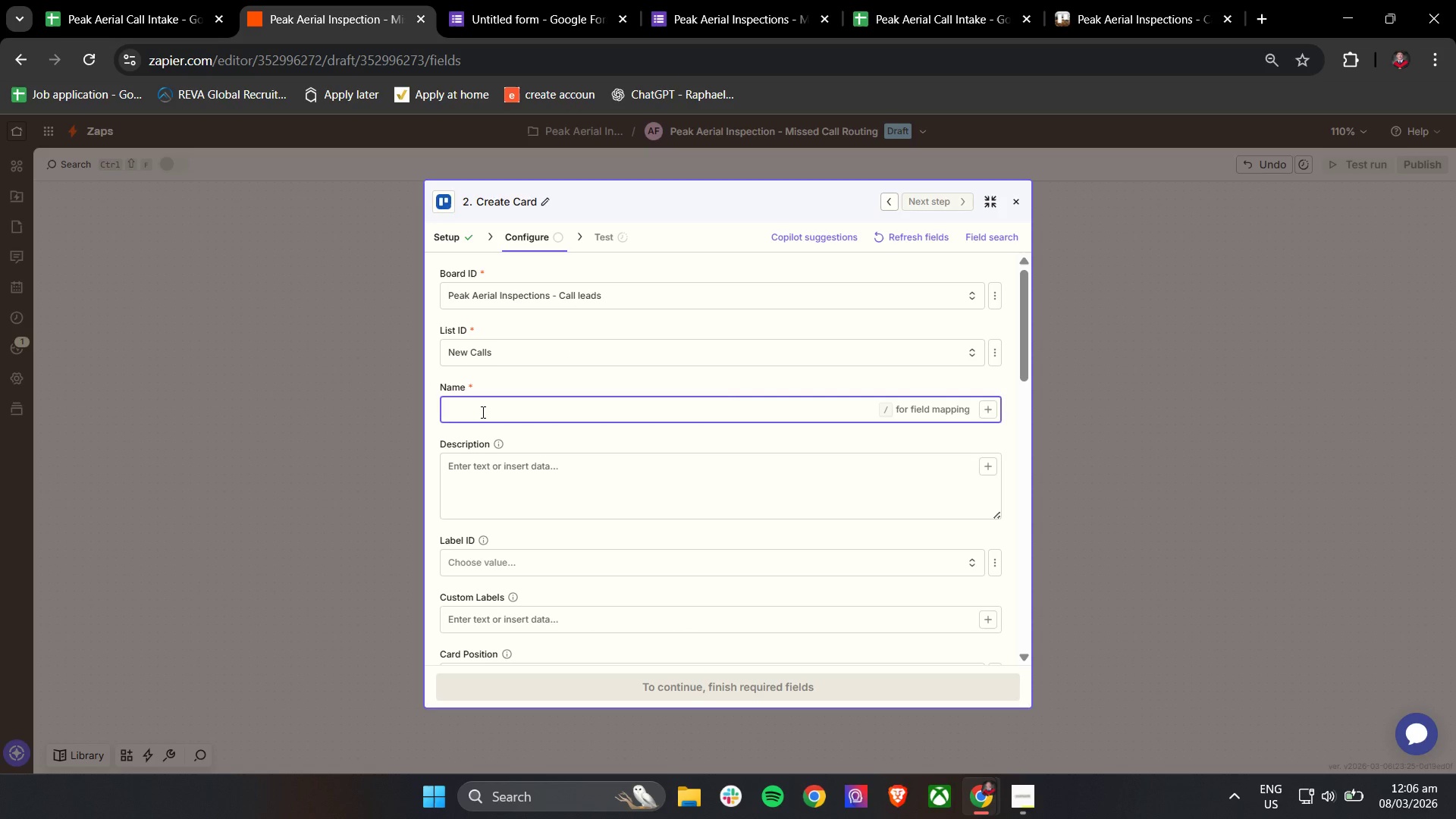 
key(Slash)
 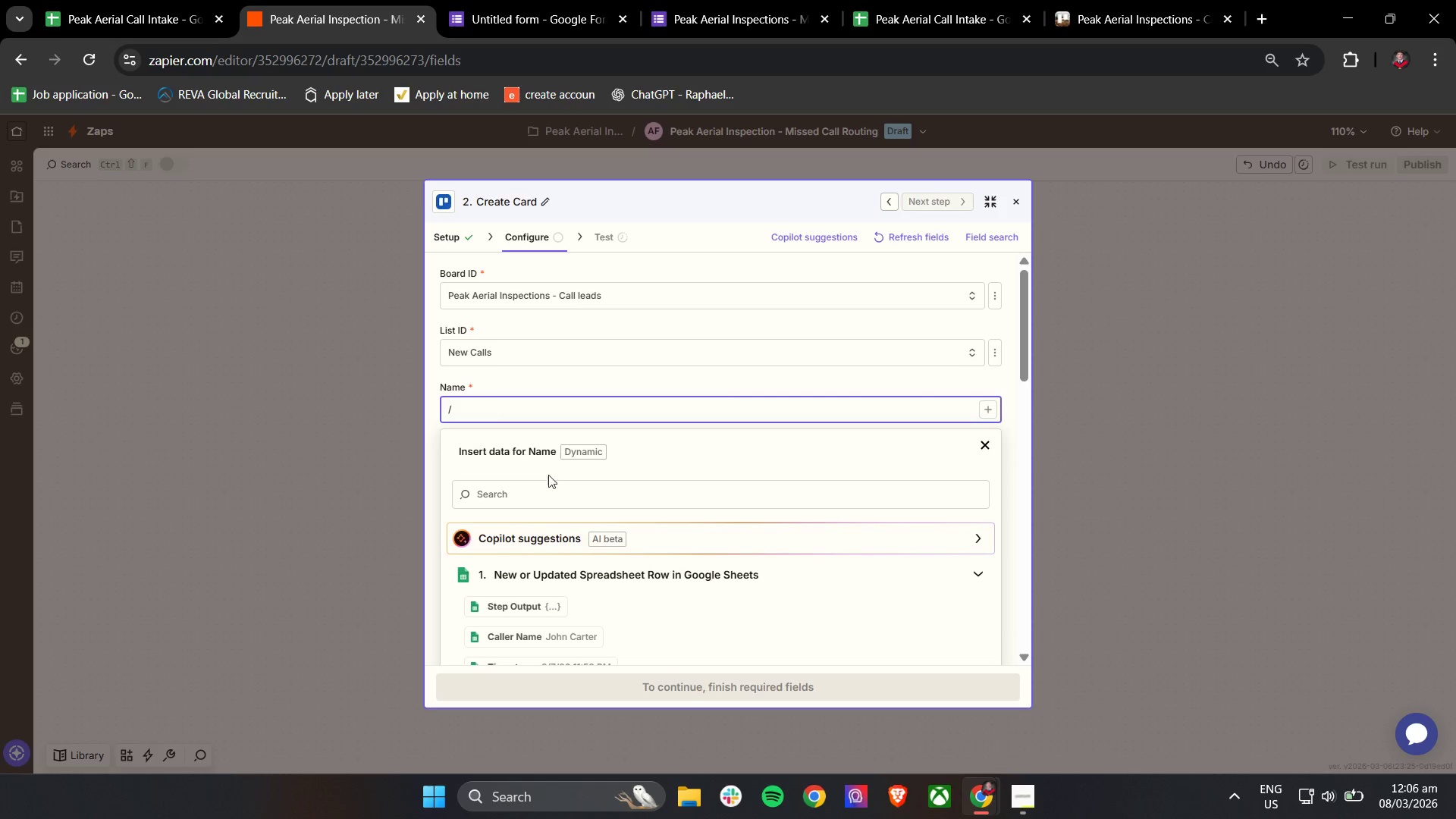 
scroll: coordinate [571, 494], scroll_direction: down, amount: 1.0
 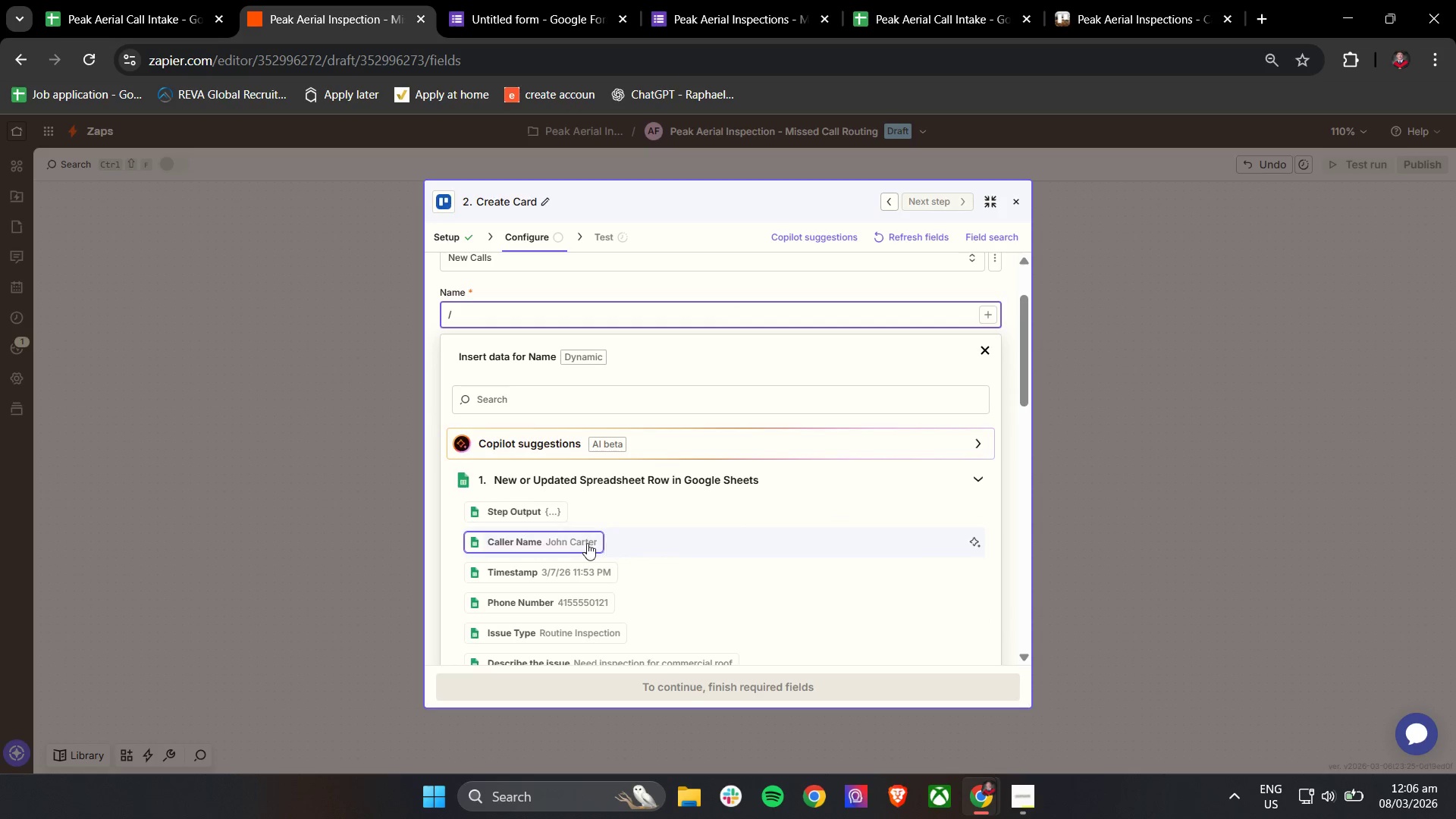 
left_click([574, 541])
 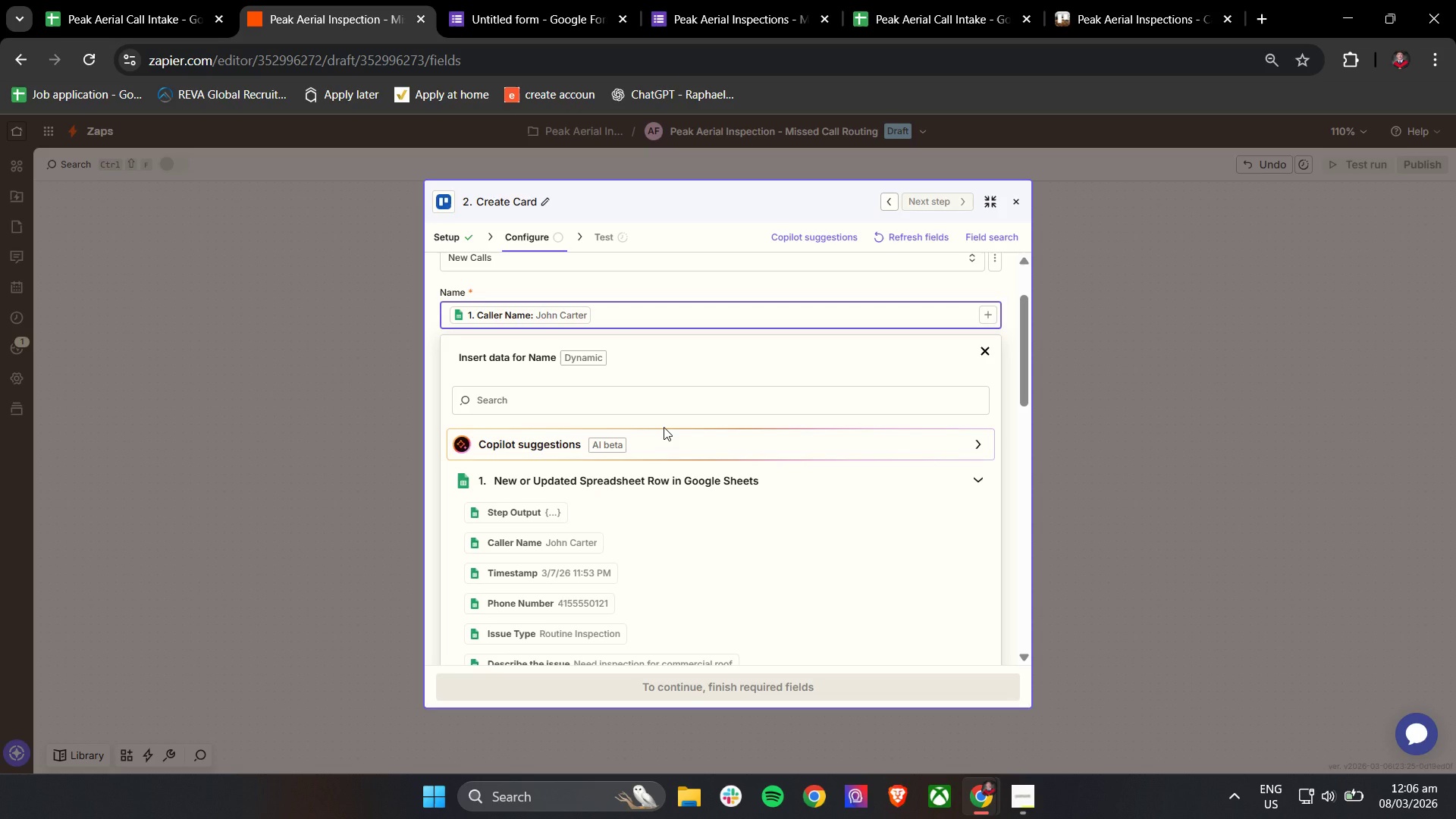 
key(Space)
 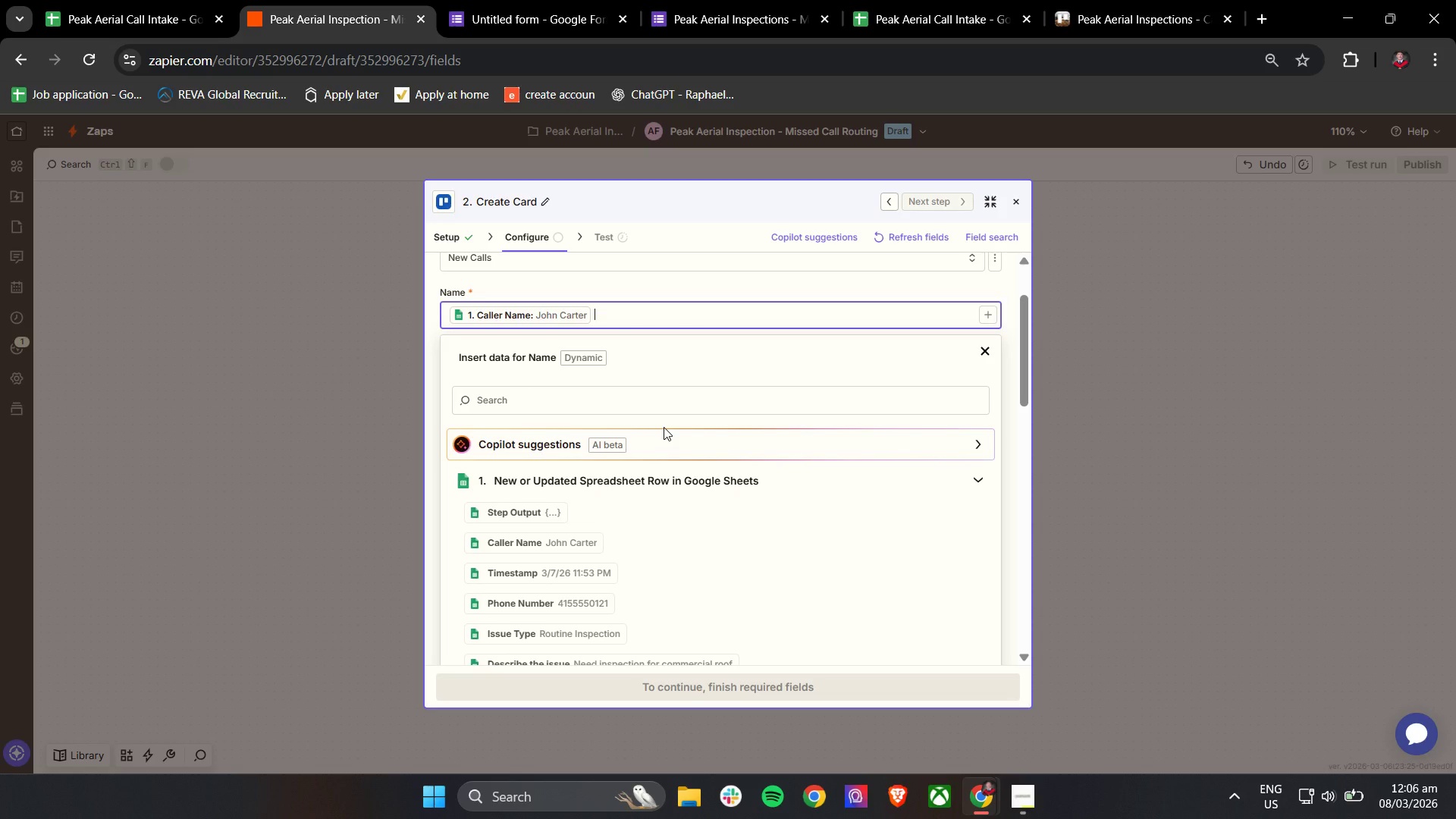 
key(Minus)
 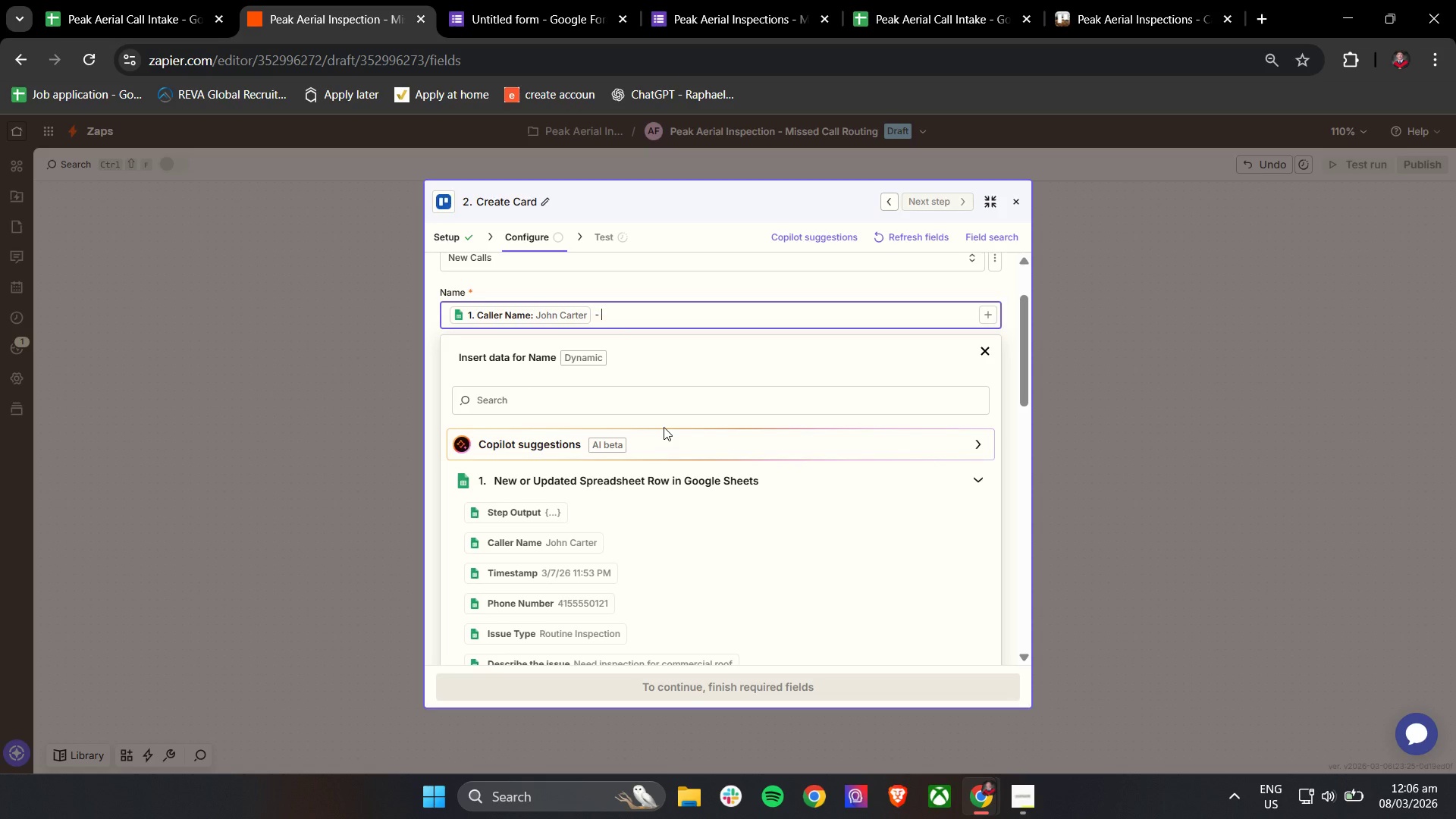 
key(Space)
 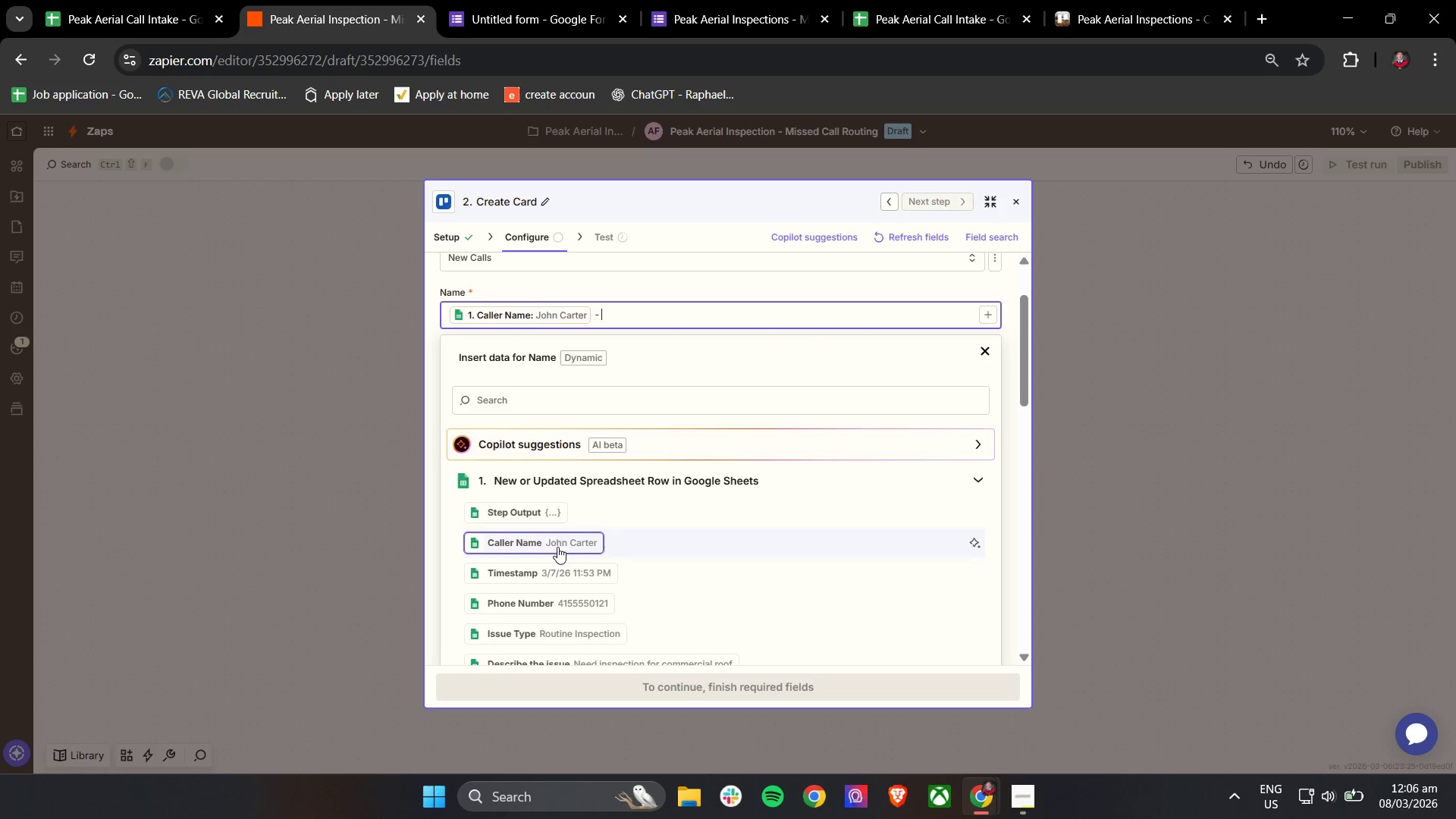 
scroll: coordinate [577, 556], scroll_direction: down, amount: 1.0
 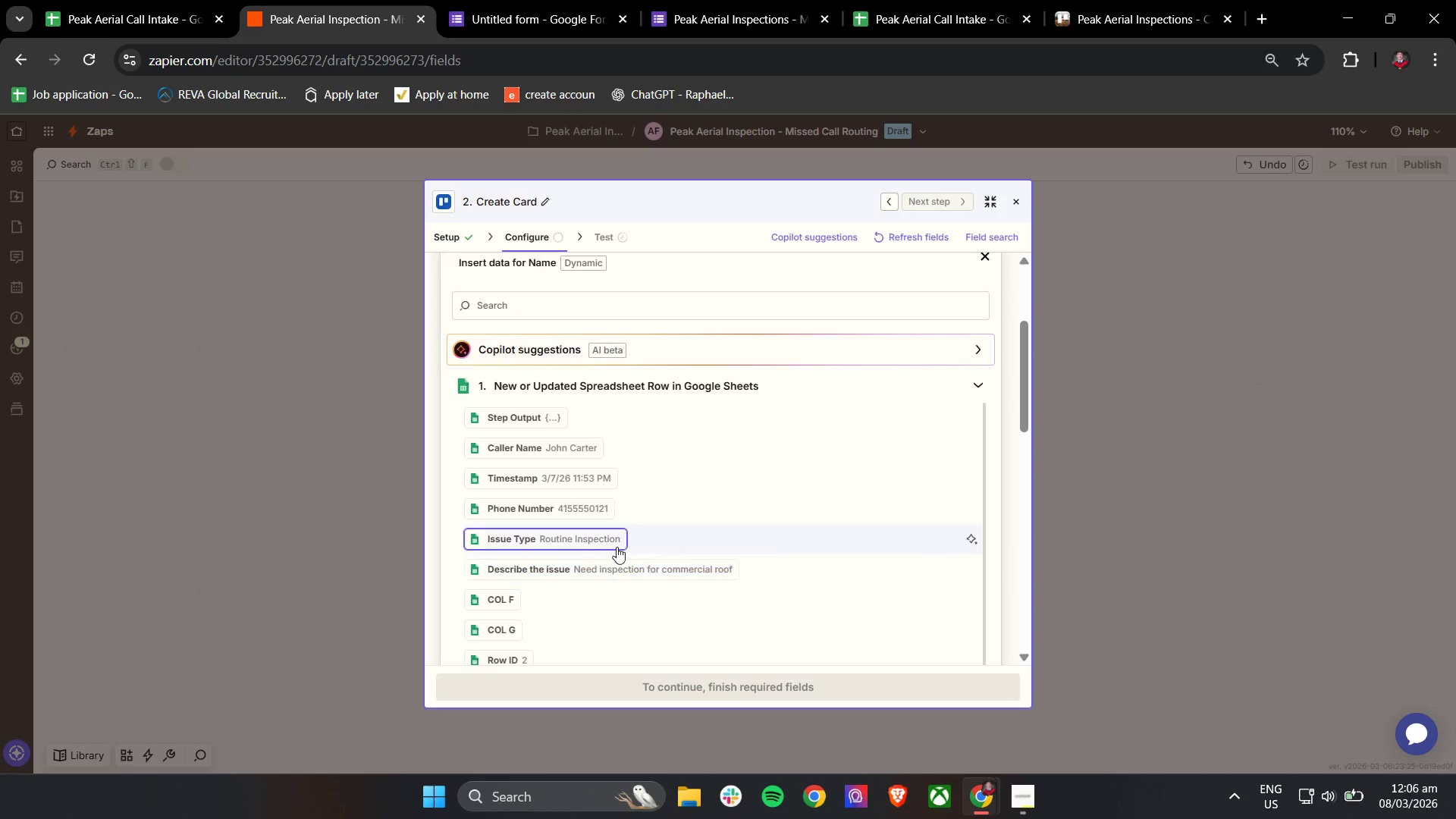 
left_click([613, 537])
 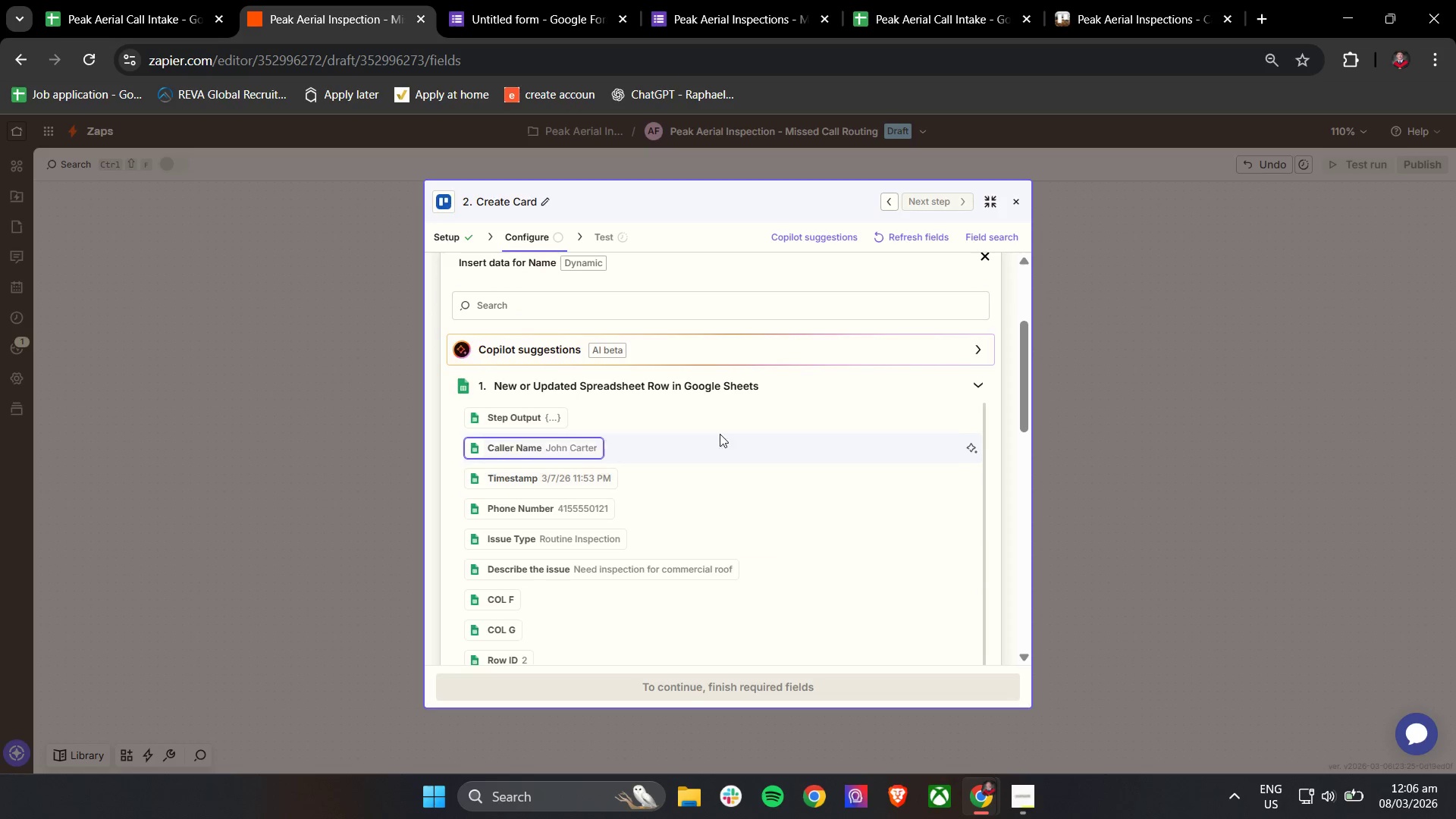 
scroll: coordinate [735, 416], scroll_direction: up, amount: 2.0
 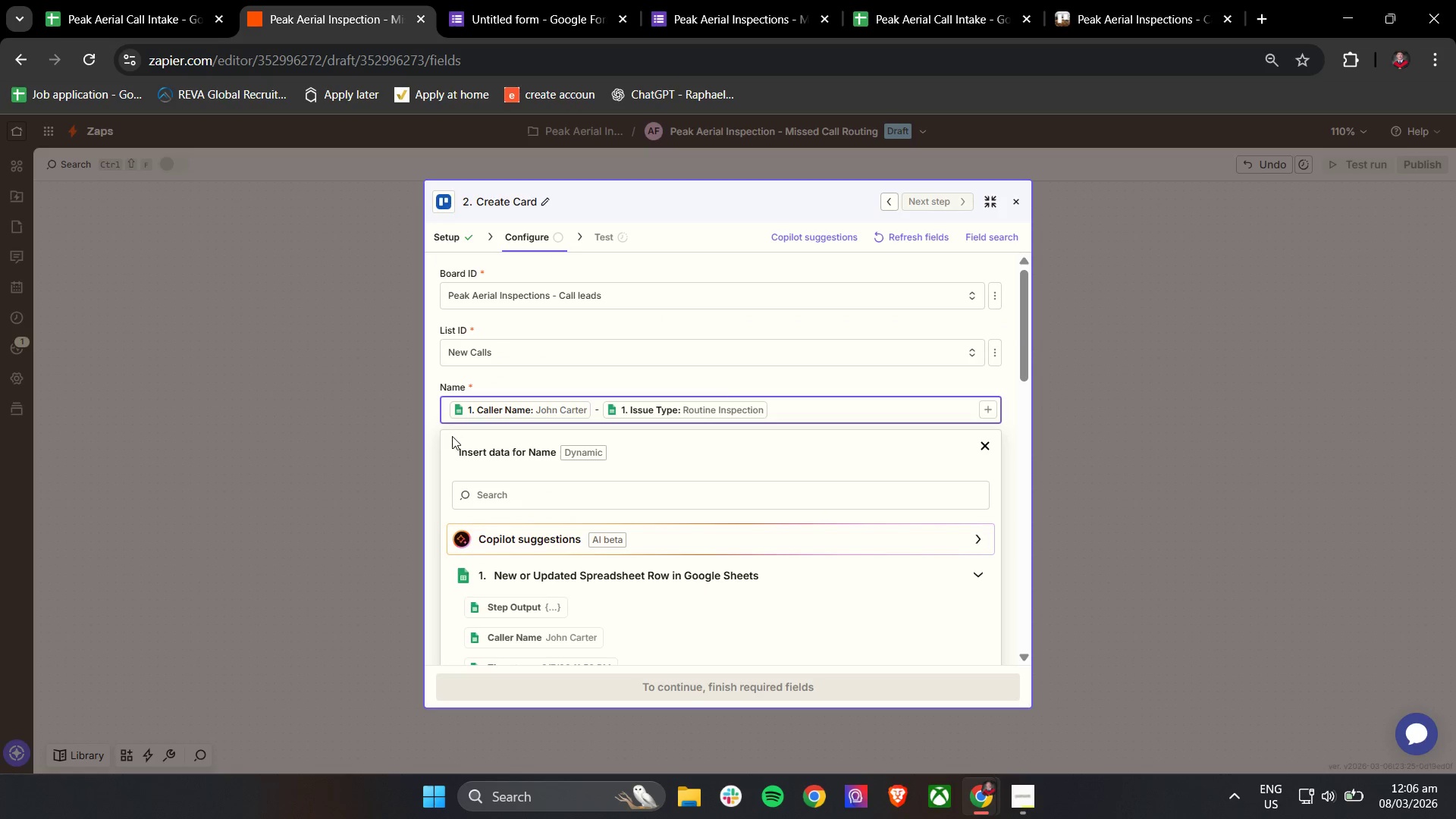 
left_click([435, 433])
 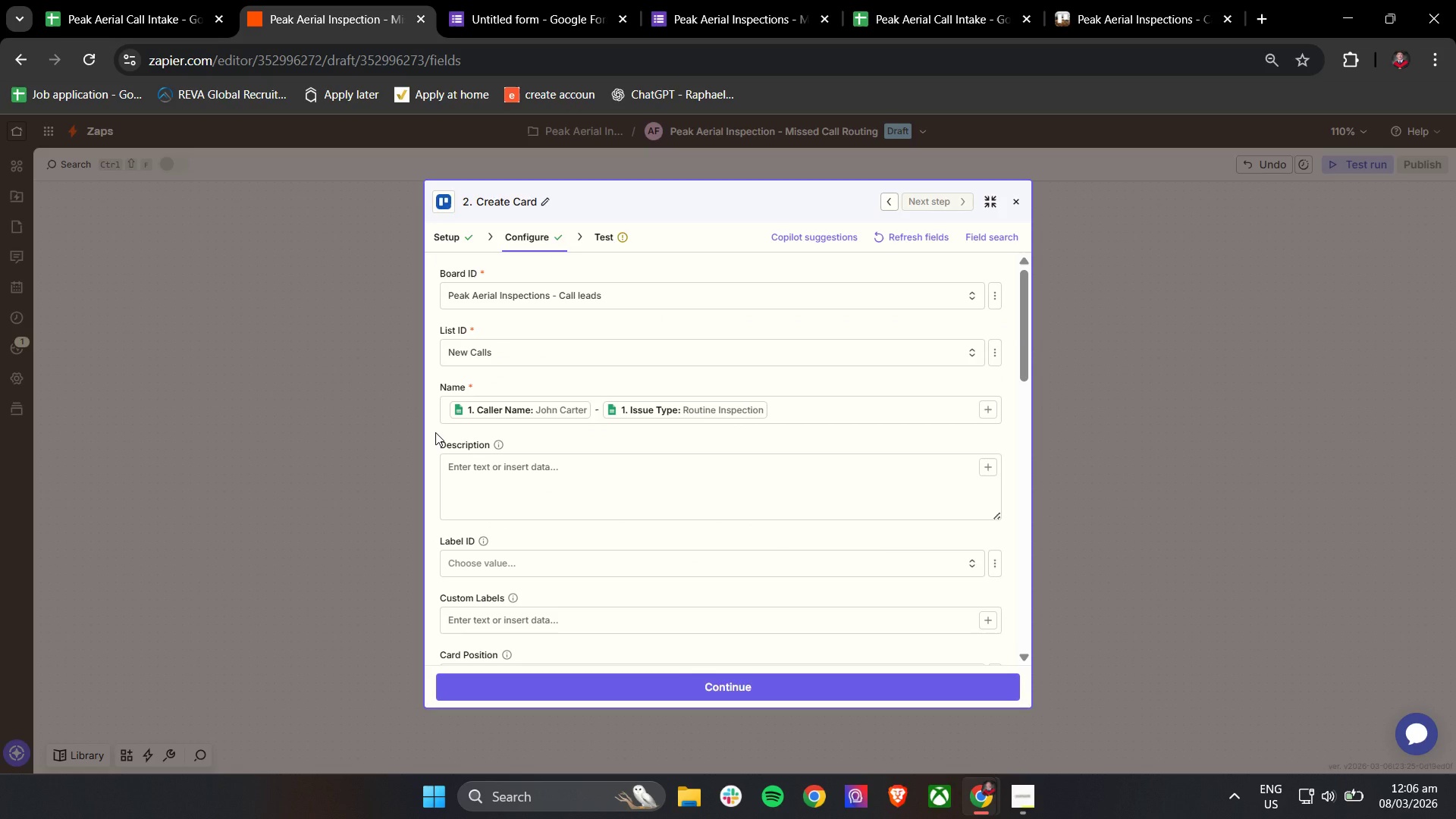 
left_click([628, 476])
 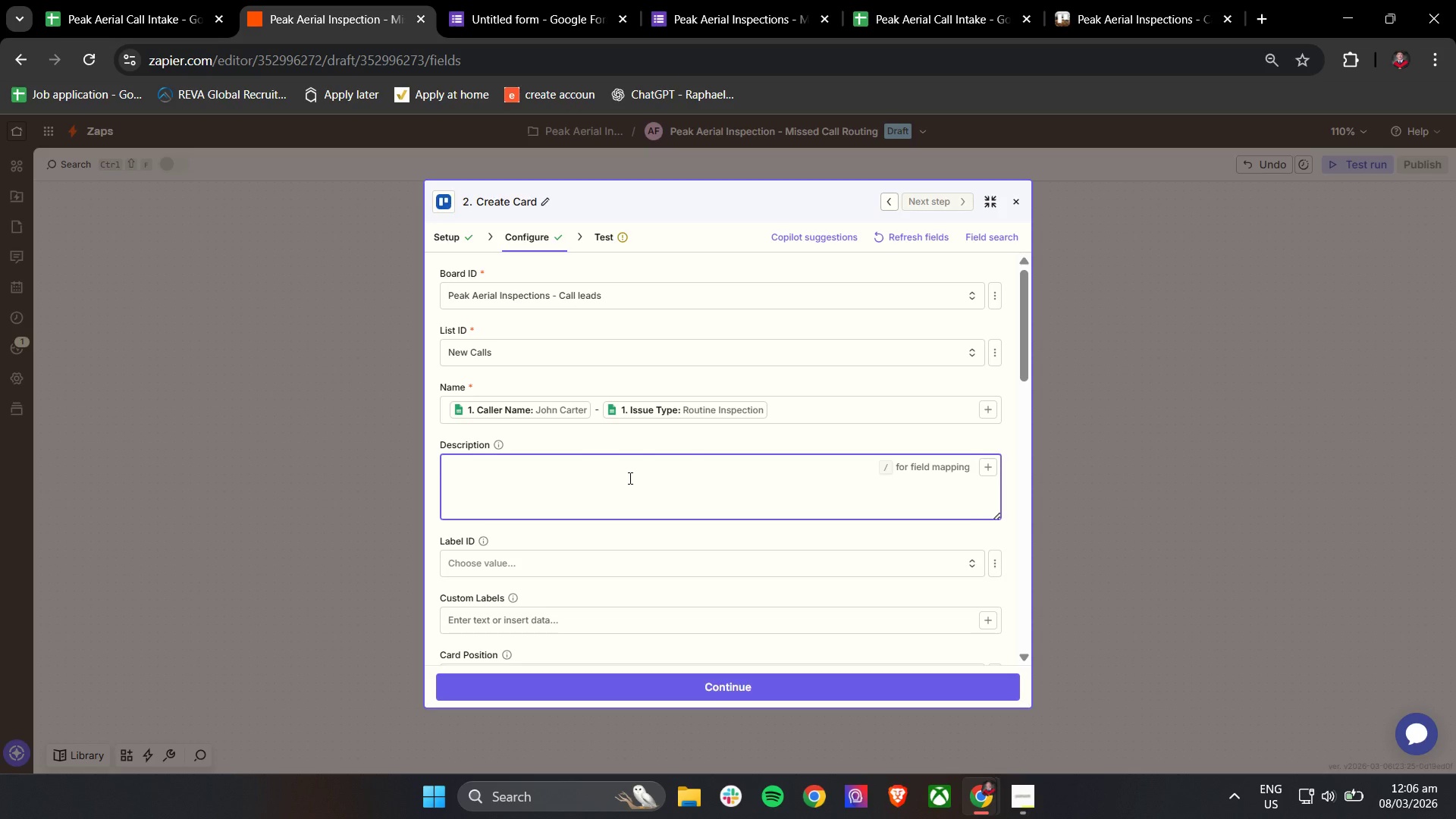 
hold_key(key=ShiftLeft, duration=1.52)
 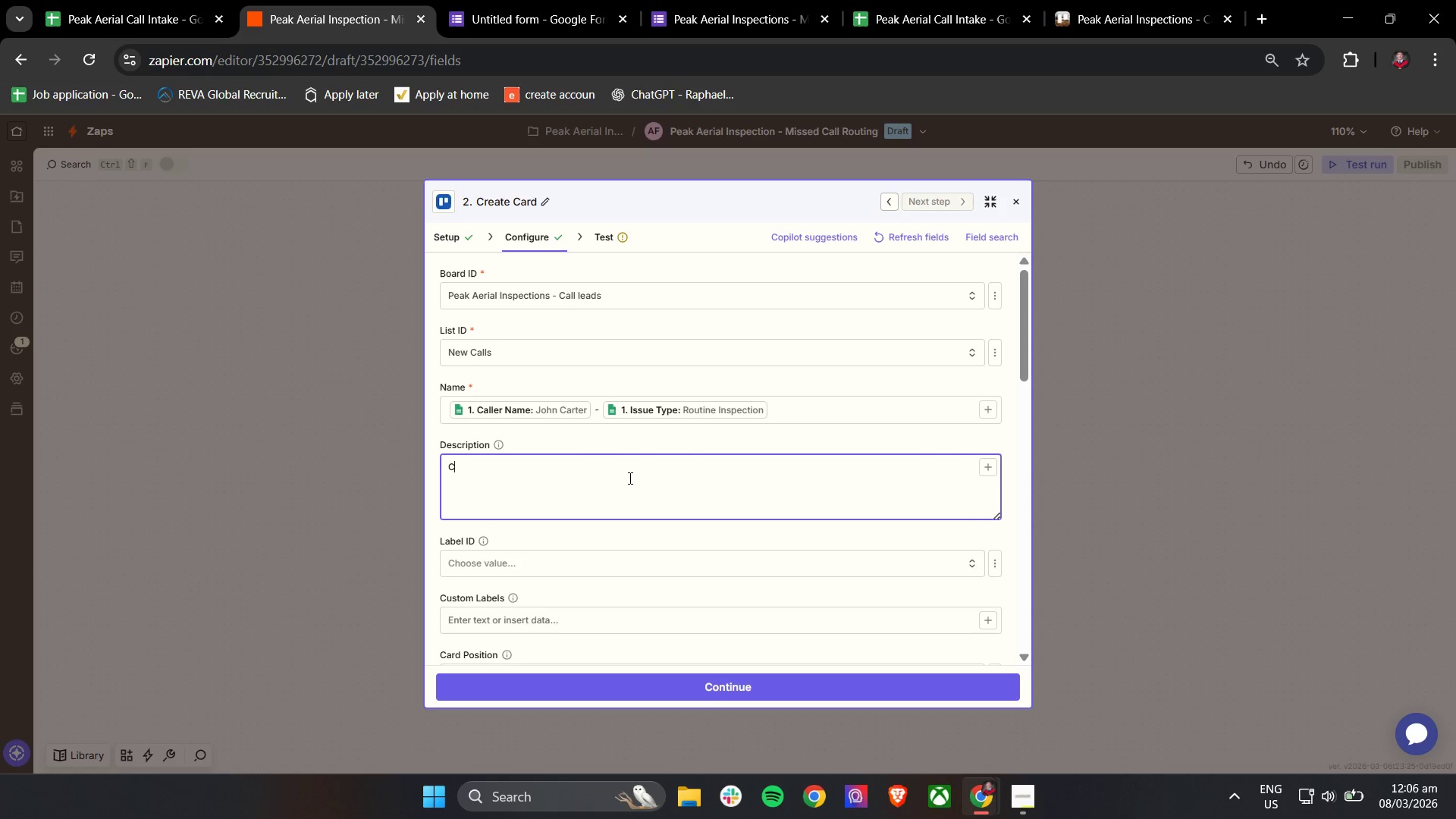 
type(Caller)
key(Backspace)
type(:)
key(Backspace)
type(e)
key(Backspace)
 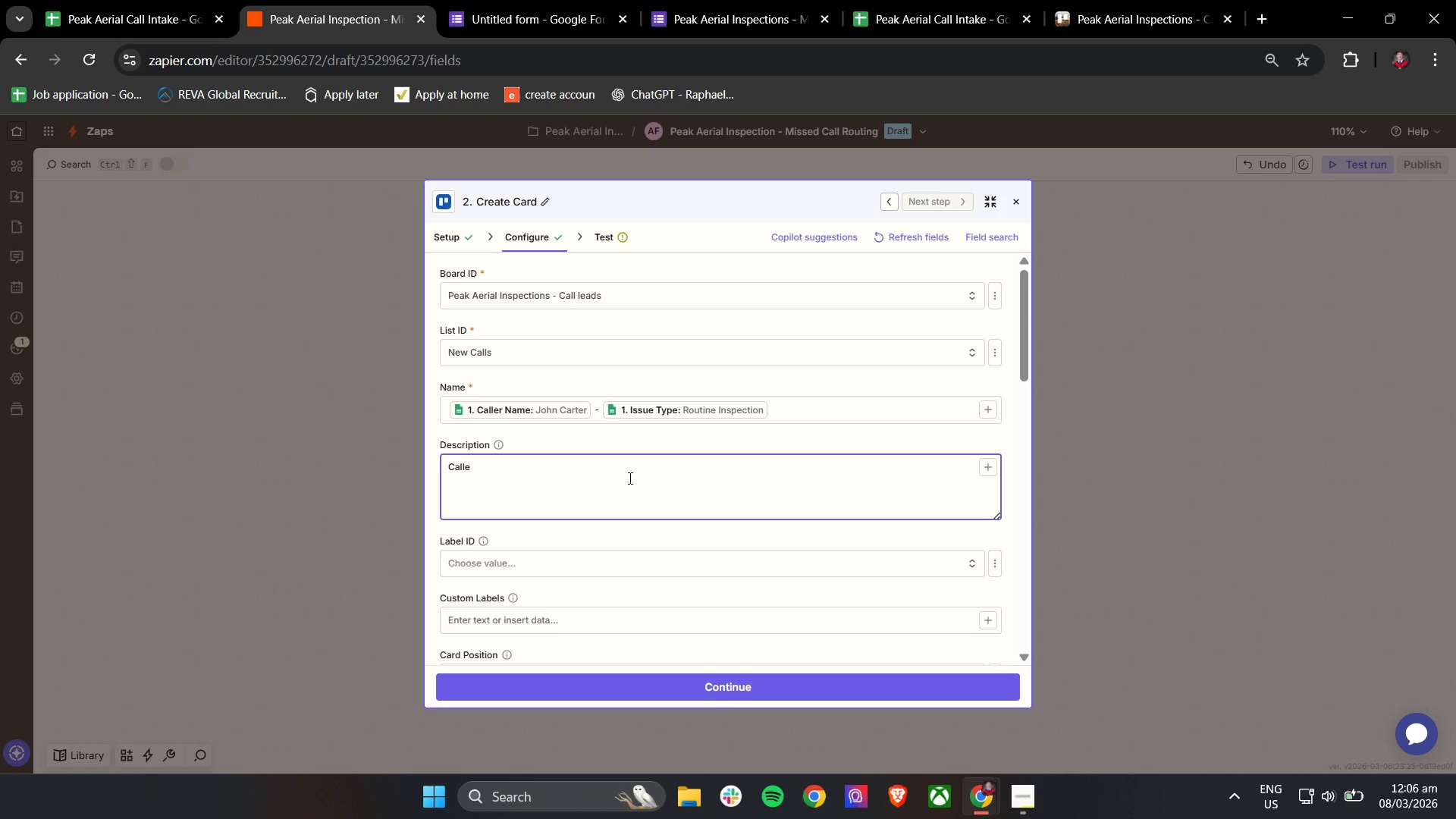 
 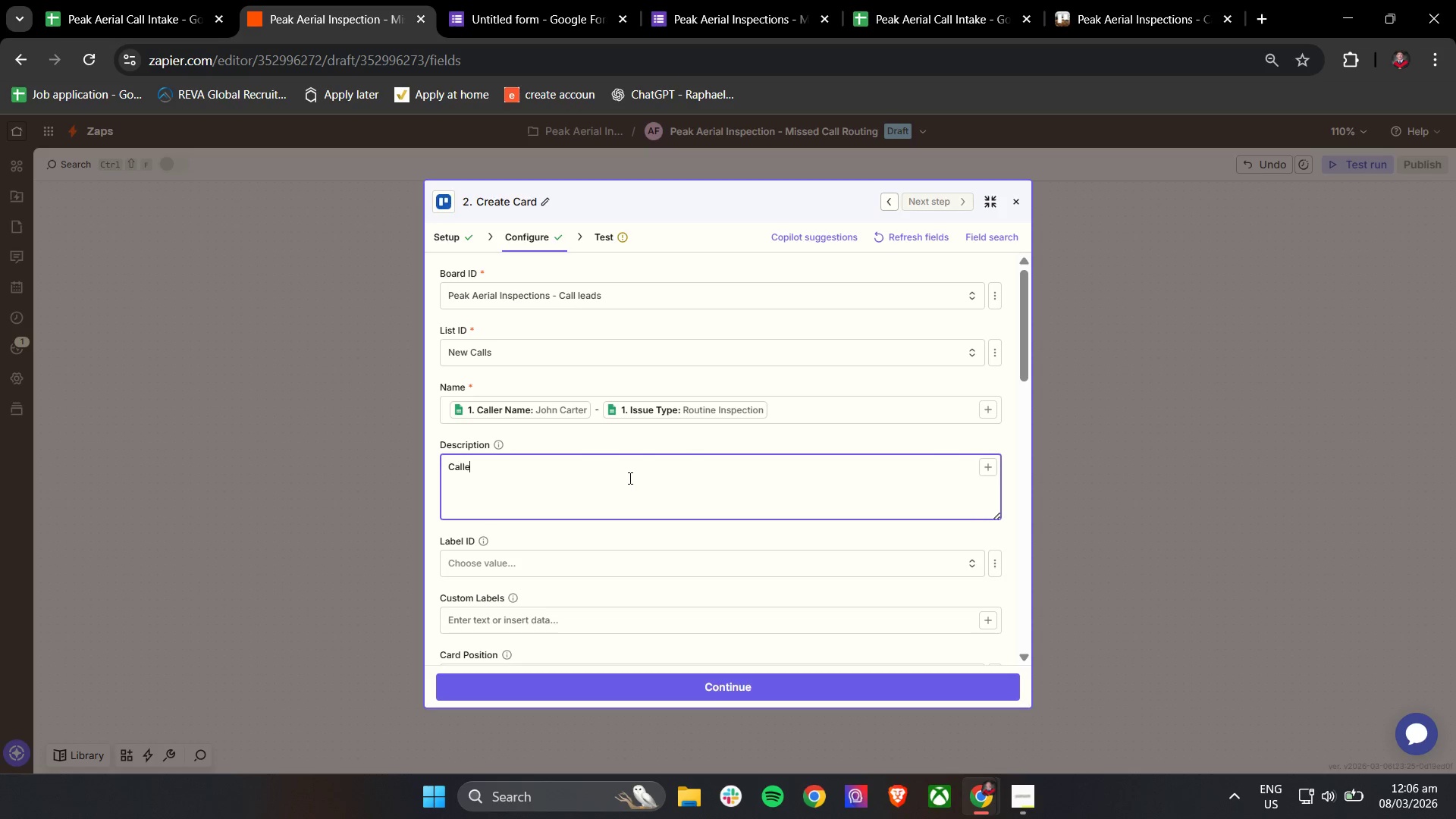 
hold_key(key=ControlLeft, duration=1.34)
scroll: coordinate [629, 478], scroll_direction: up, amount: 1.0
 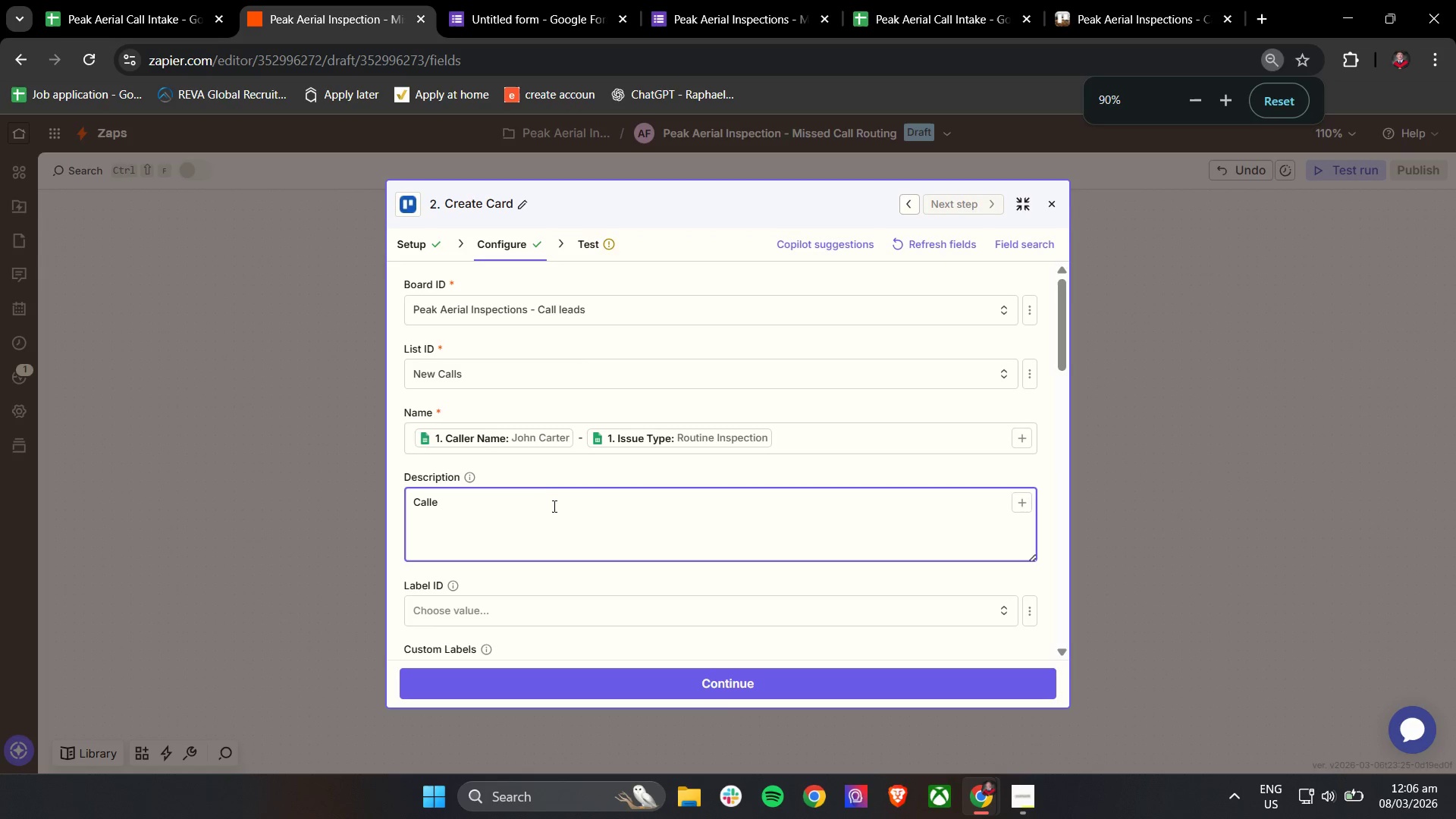 
key(R)
 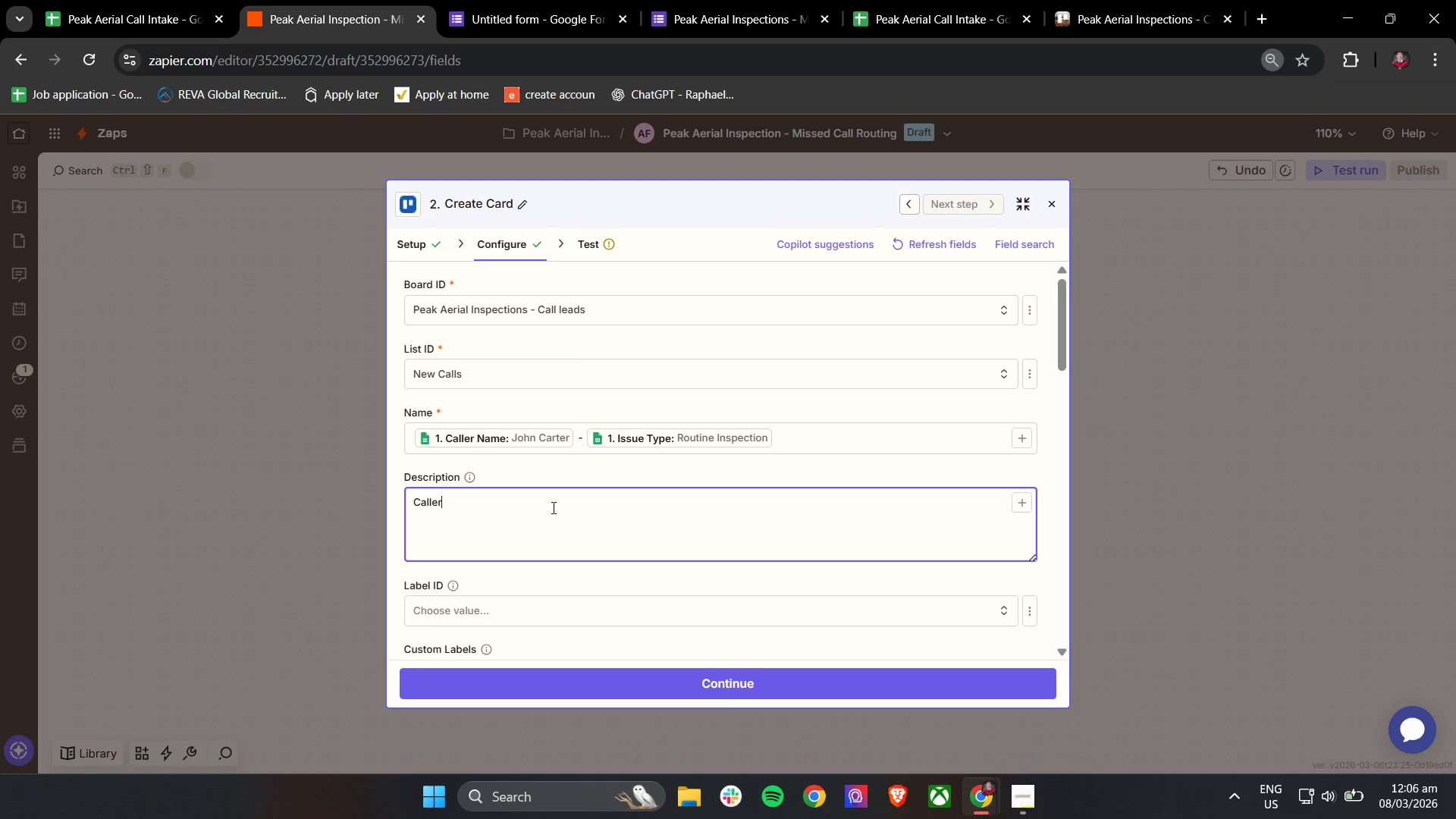 
left_click([552, 507])
 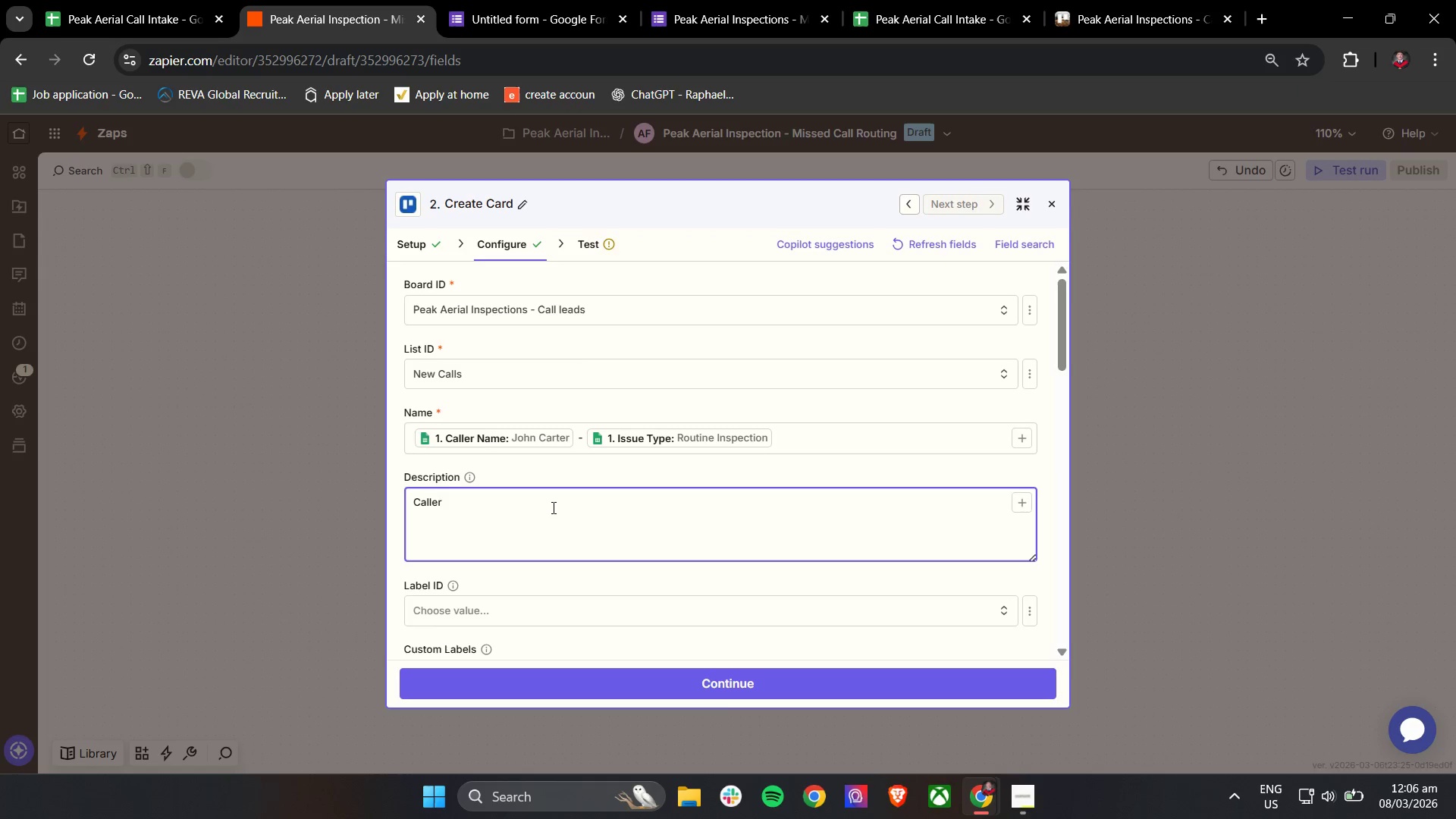 
key(Shift+Semicolon)
 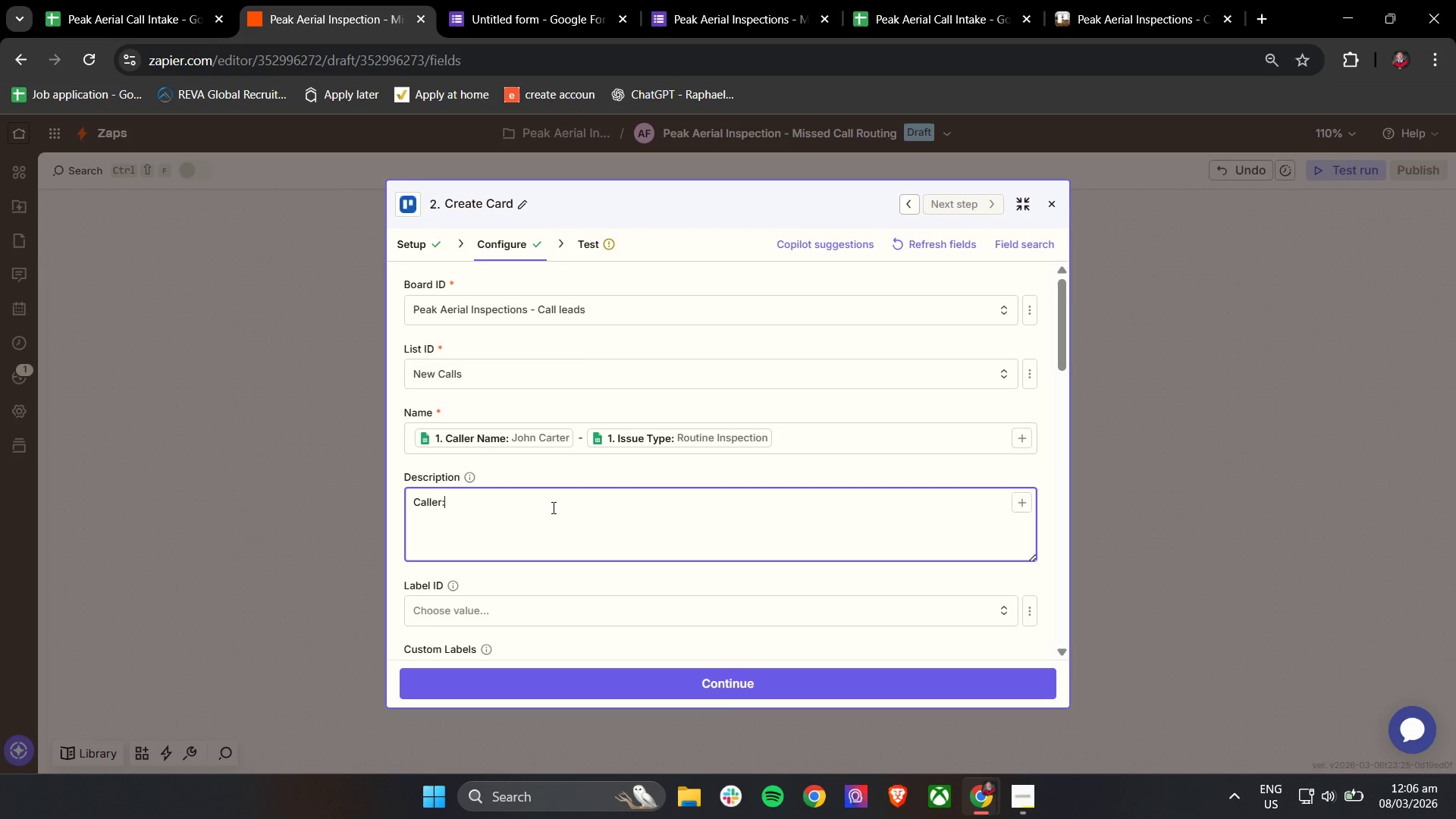 
key(Space)
 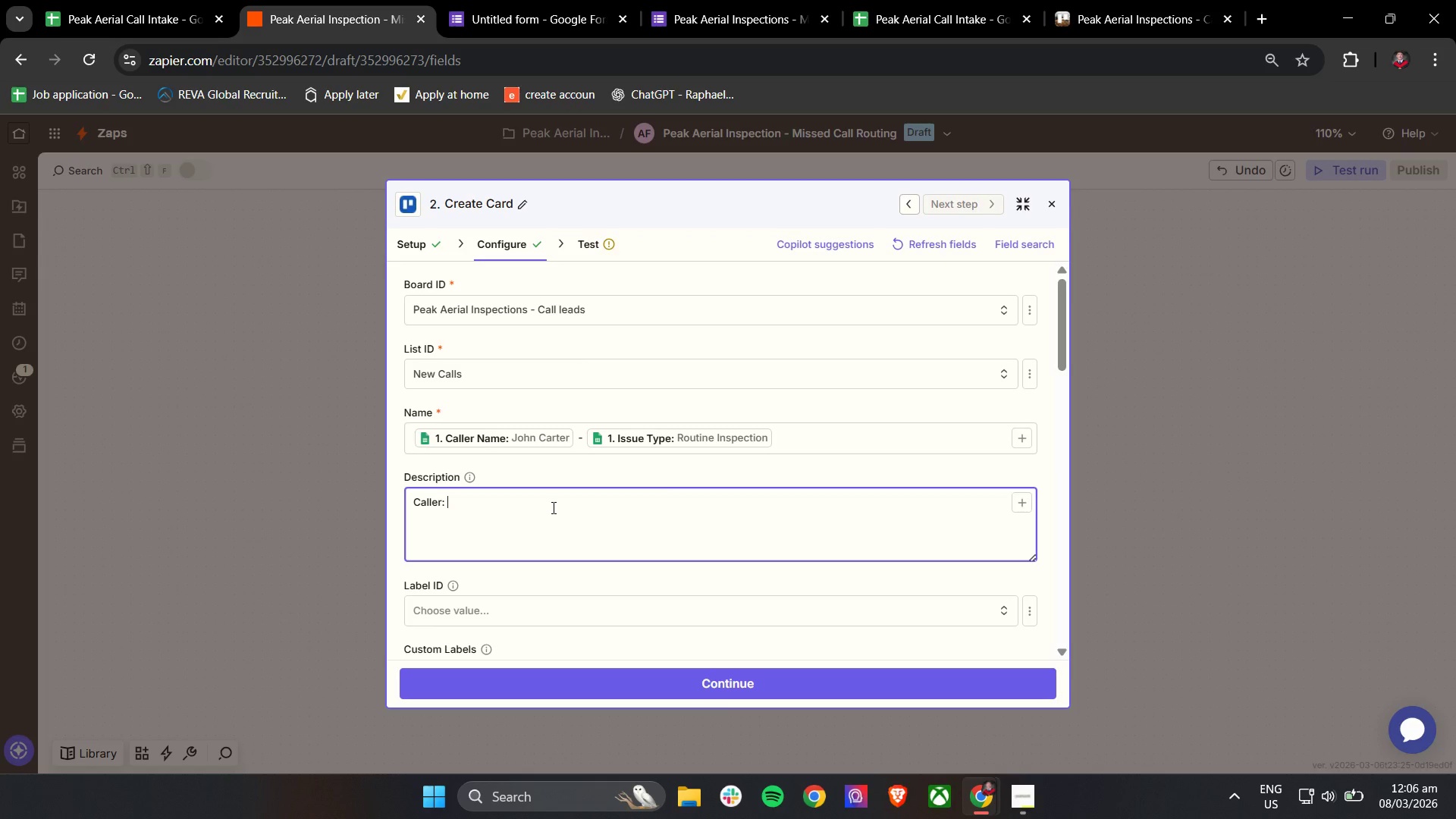 
key(Slash)
 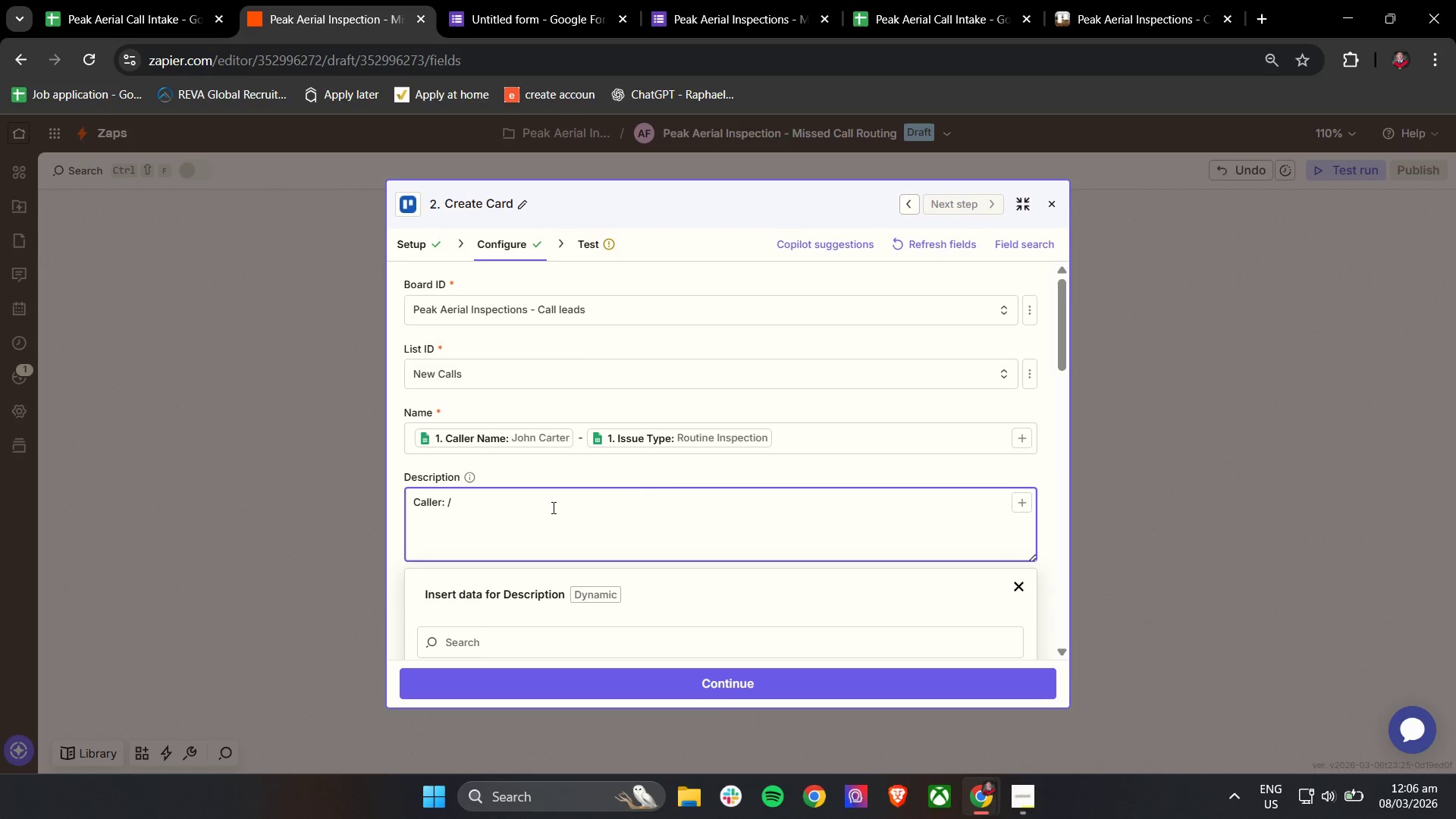 
scroll: coordinate [550, 532], scroll_direction: down, amount: 3.0
 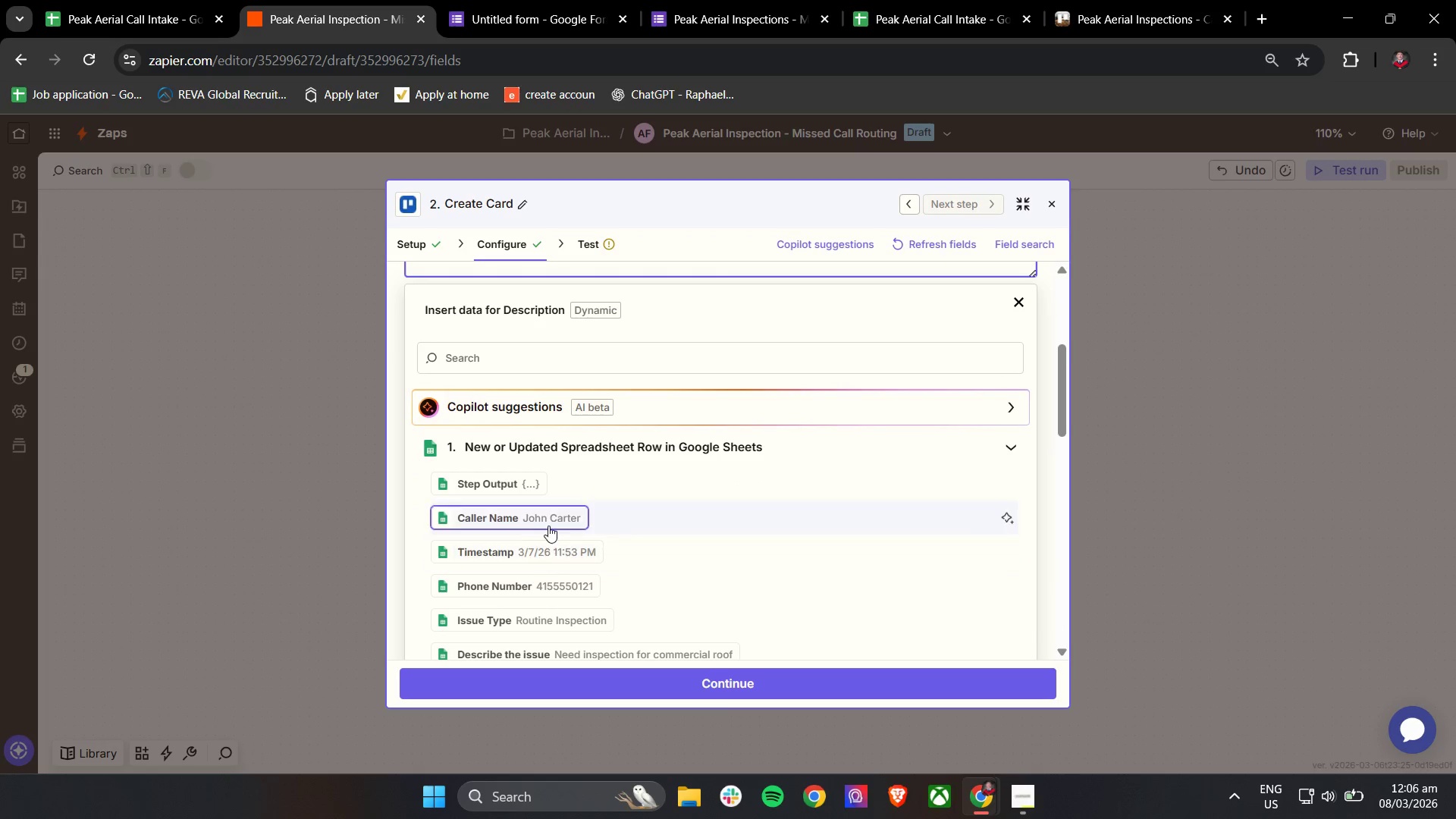 
left_click([549, 525])
 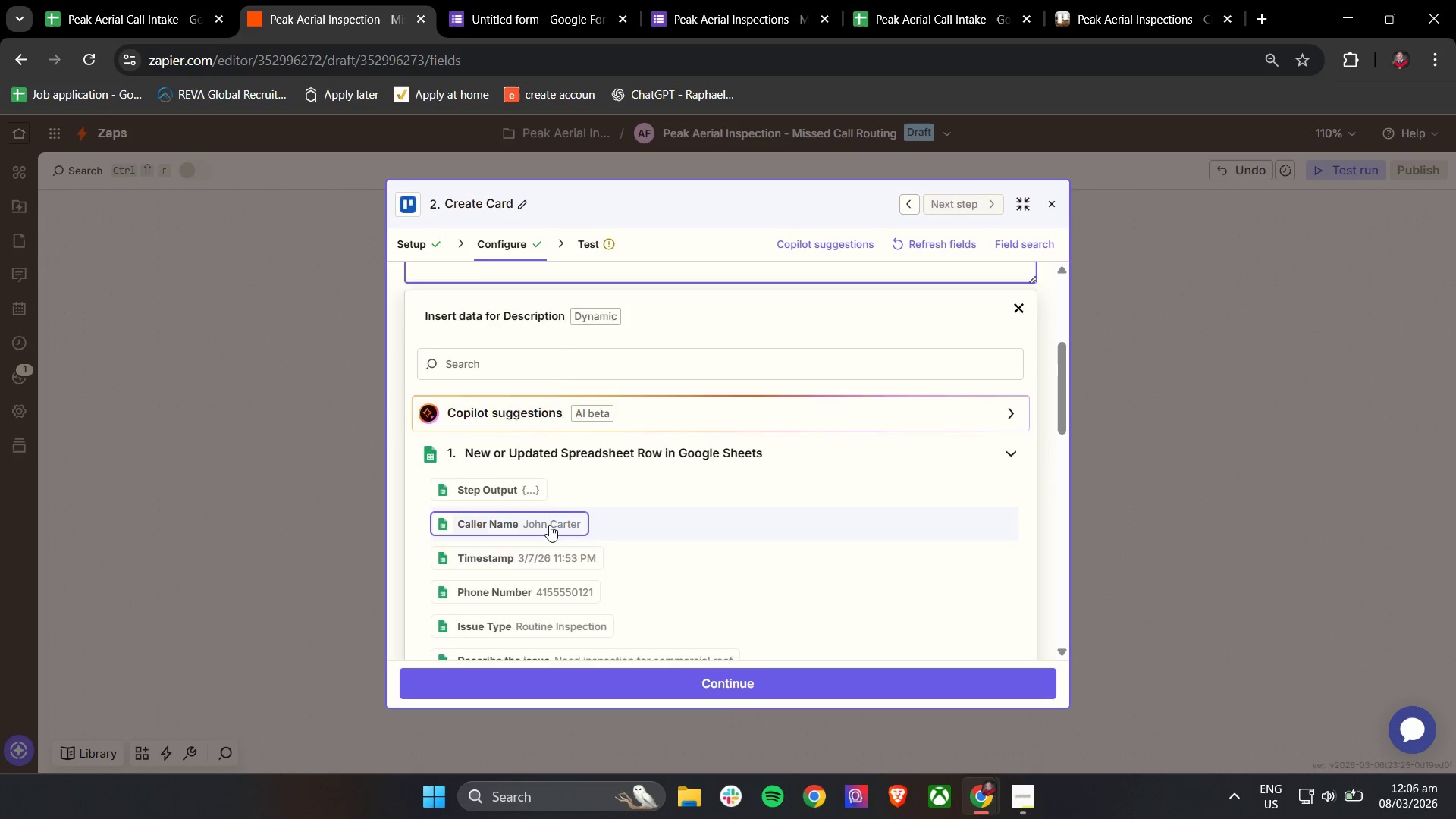 
scroll: coordinate [549, 525], scroll_direction: up, amount: 2.0
 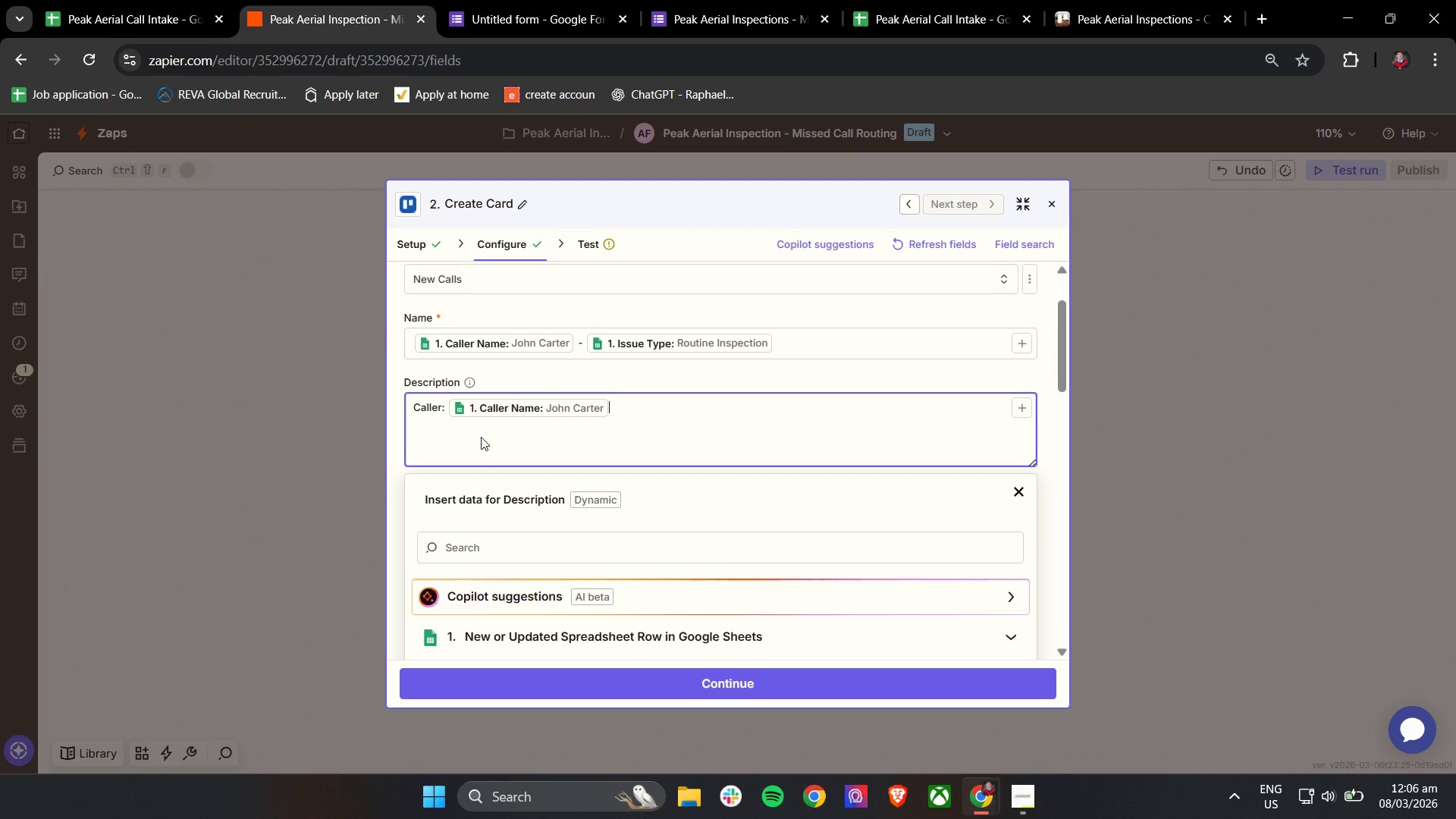 
key(Enter)
 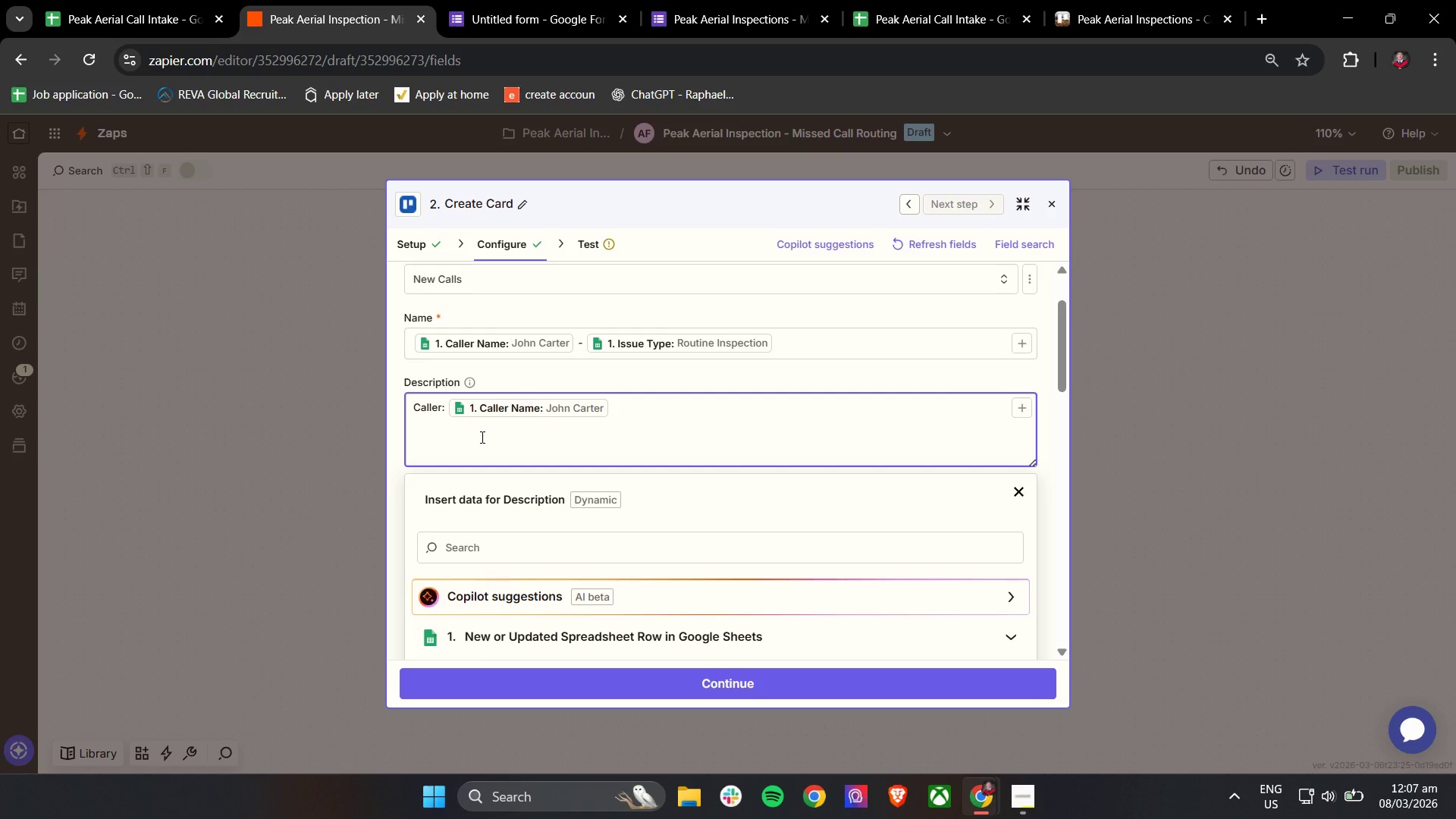 
type(Phone: /)
 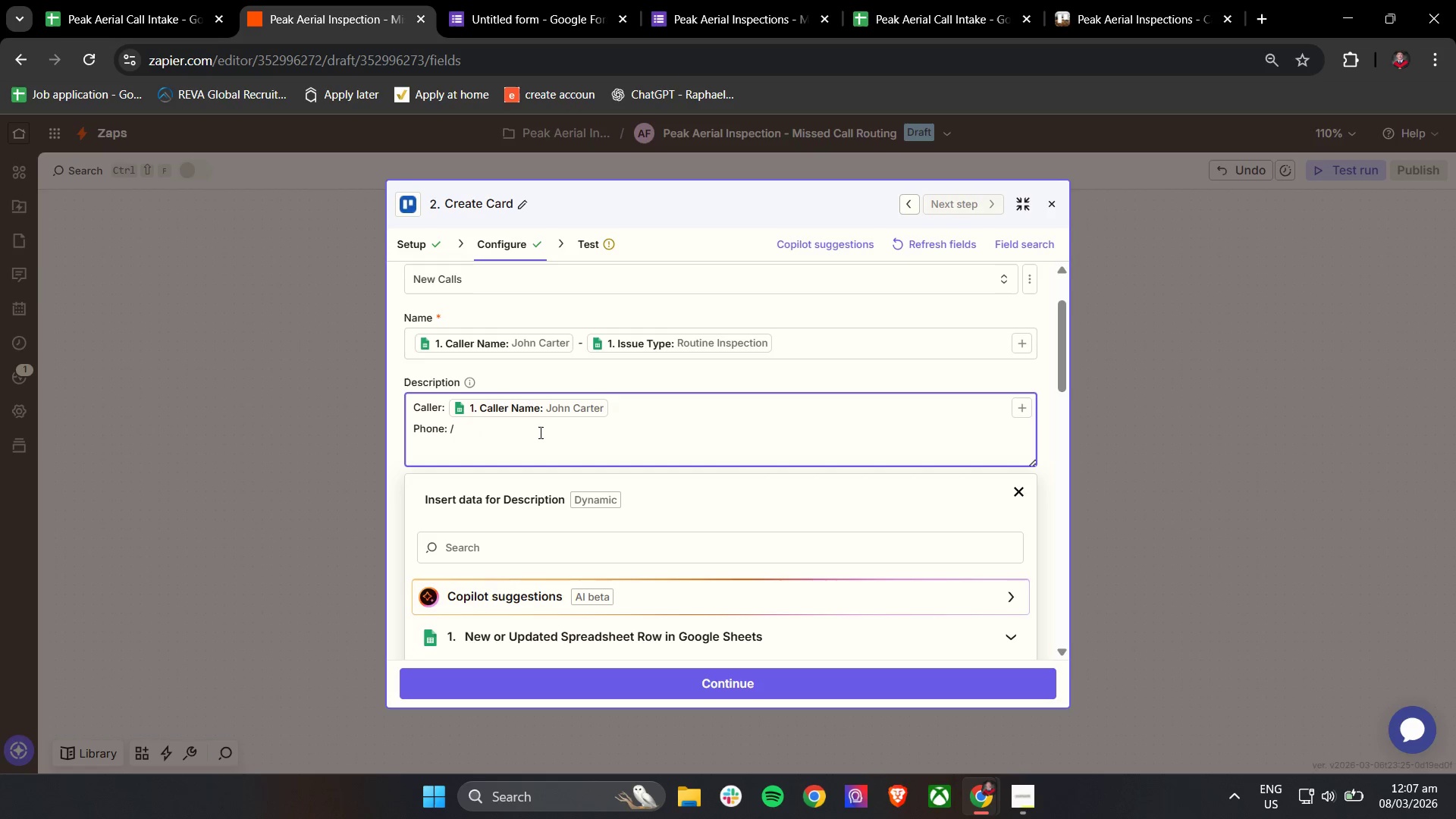 
key(Backspace)
 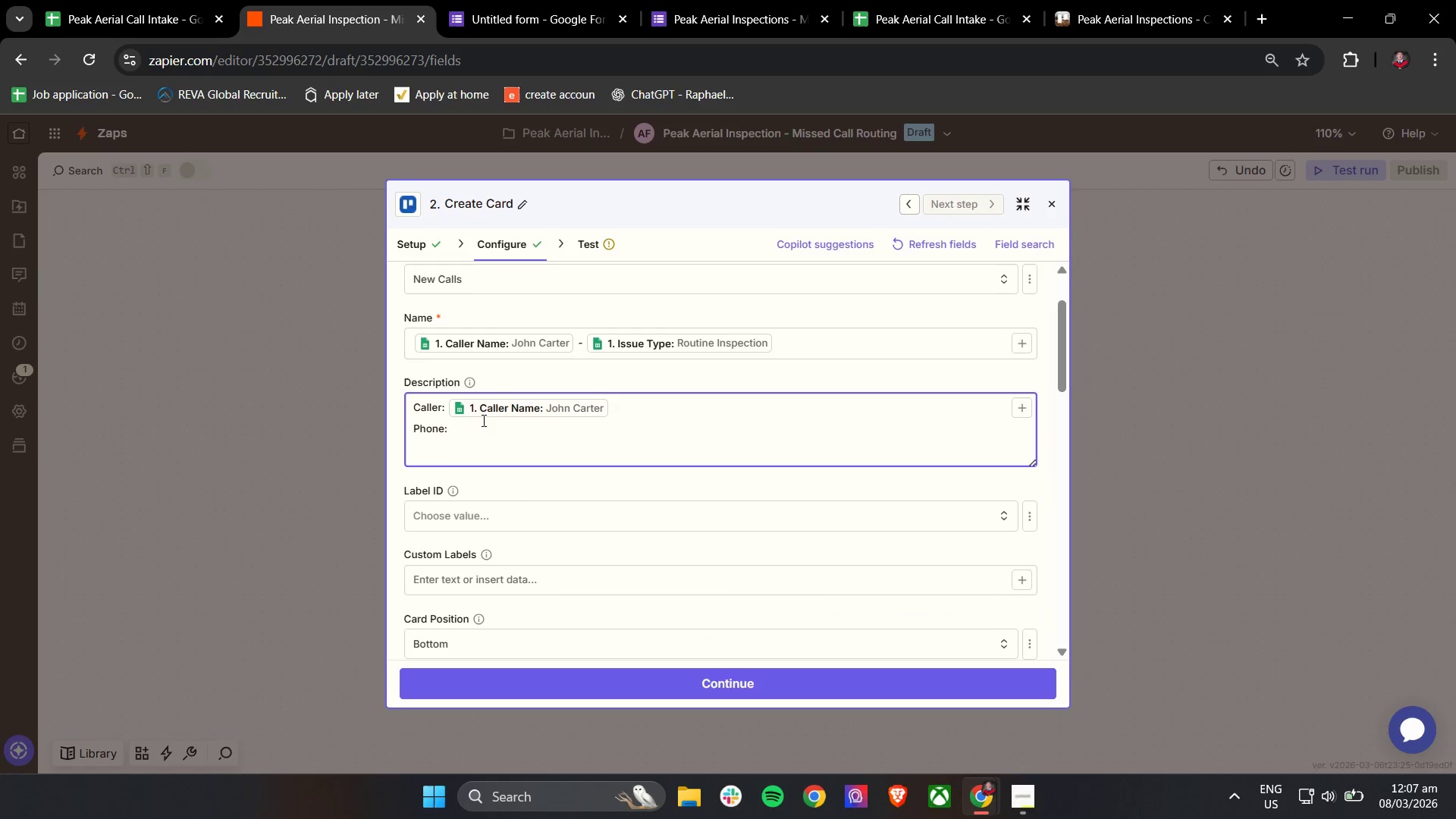 
key(Slash)
 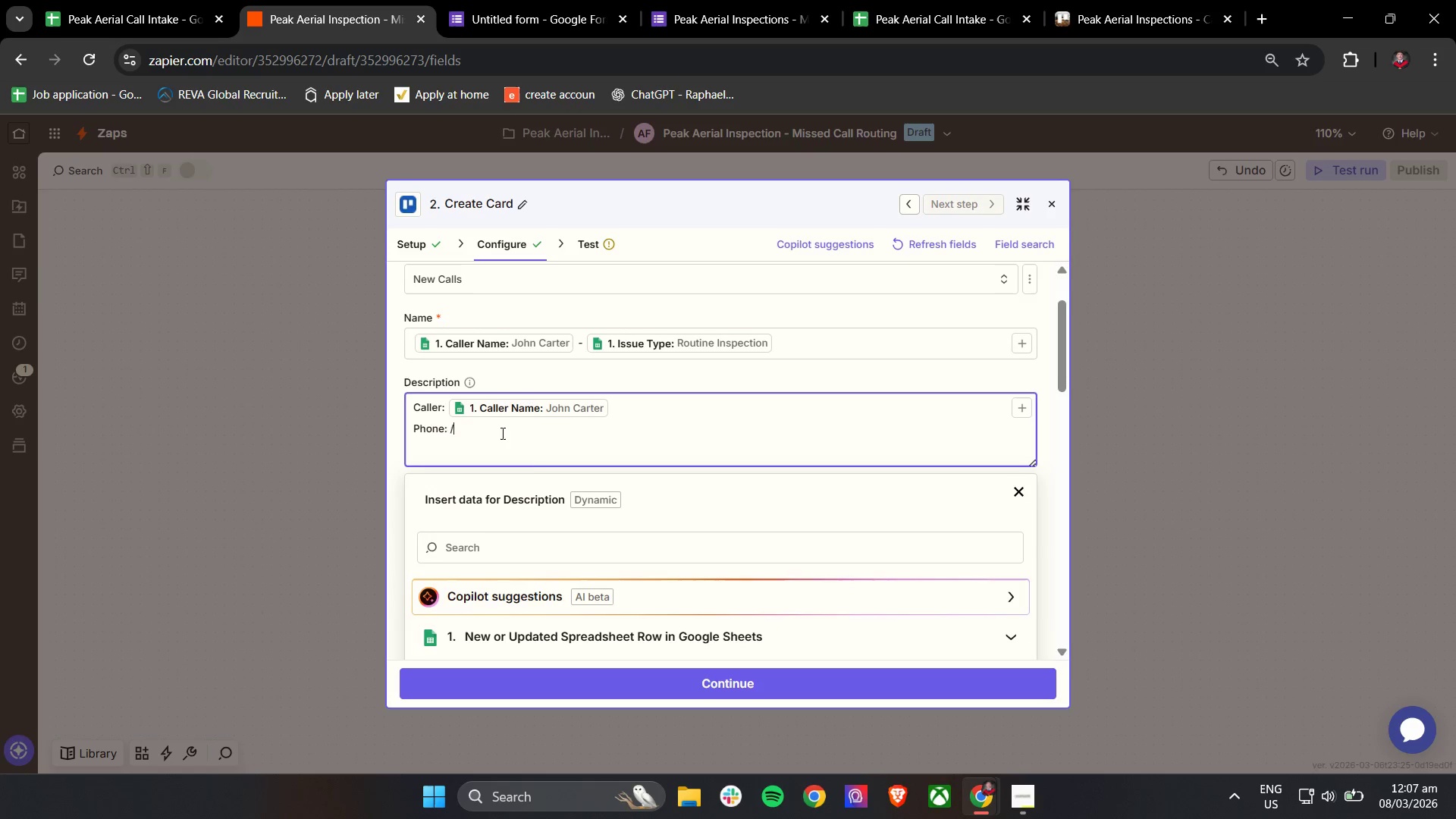 
scroll: coordinate [553, 510], scroll_direction: down, amount: 3.0
 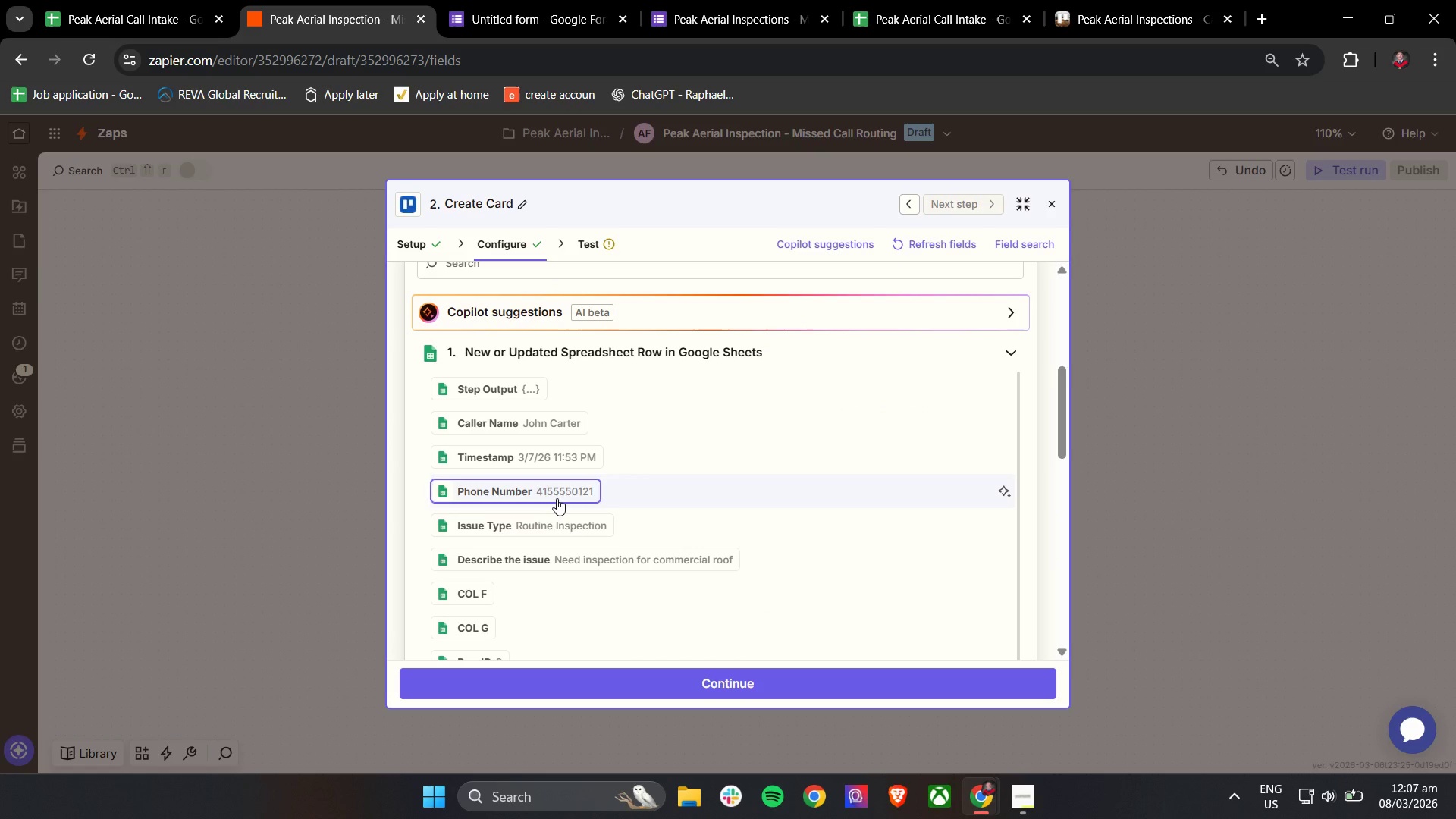 
left_click([557, 498])
 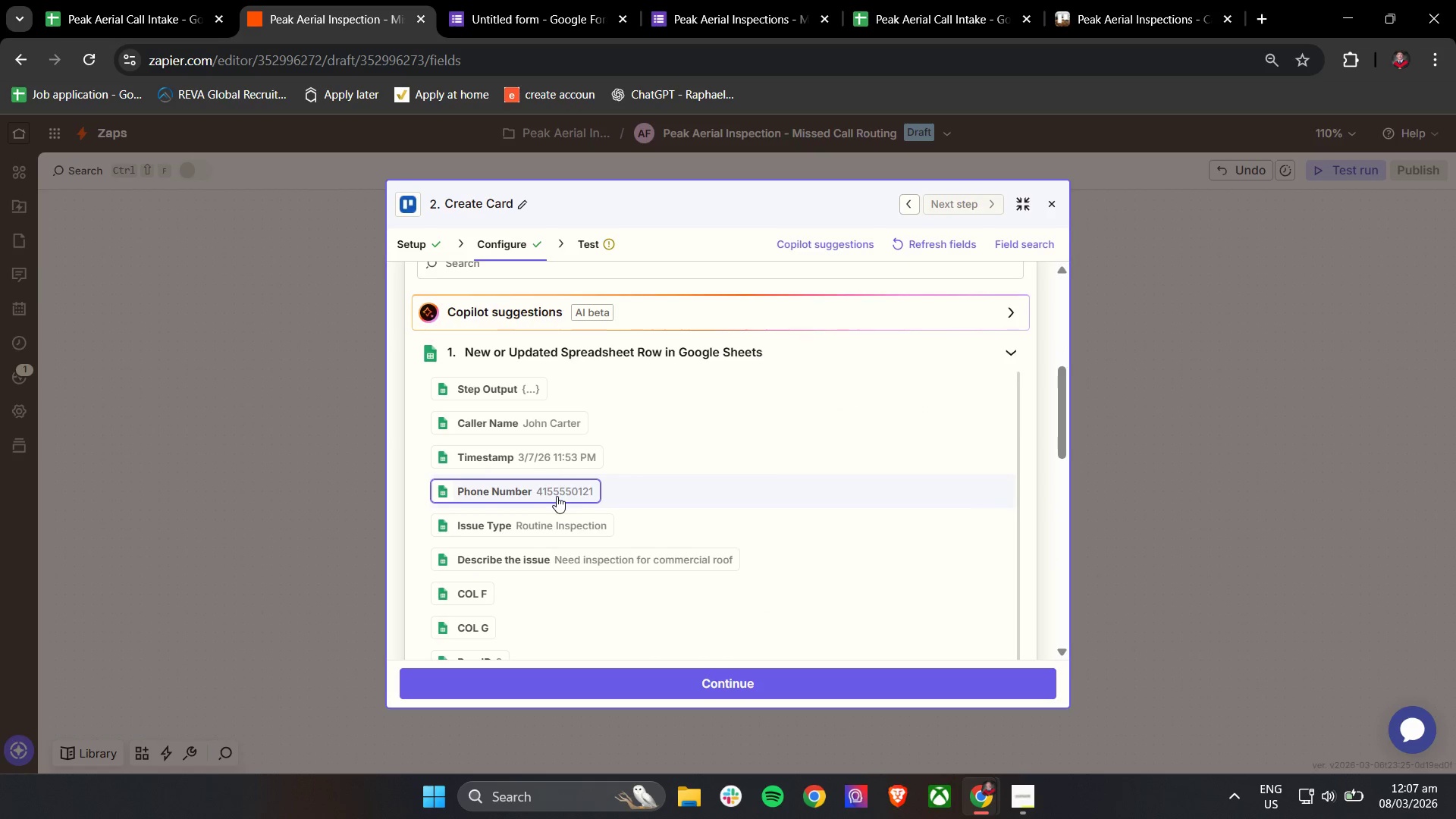 
scroll: coordinate [557, 496], scroll_direction: up, amount: 3.0
 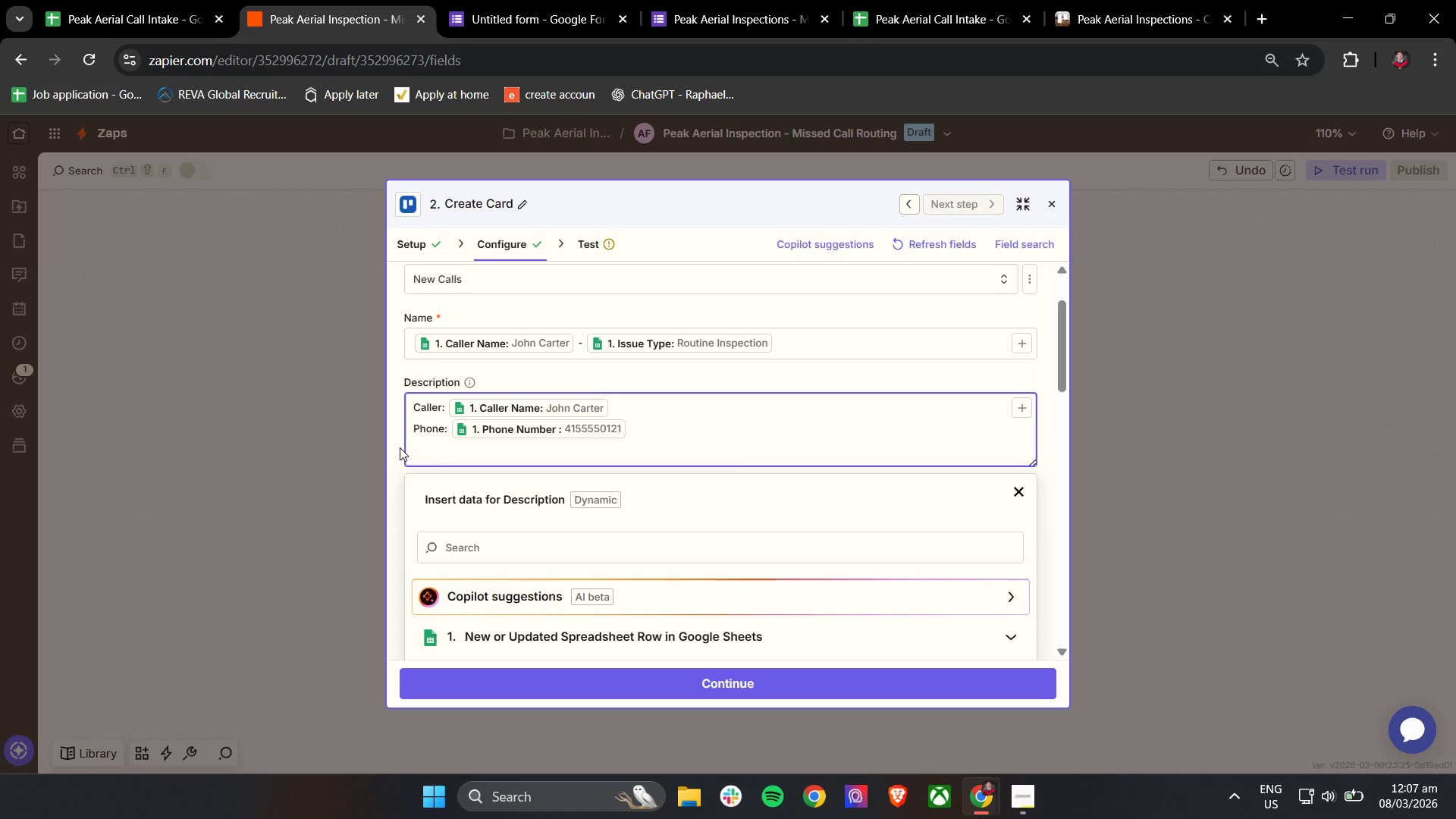 
left_click([395, 447])
 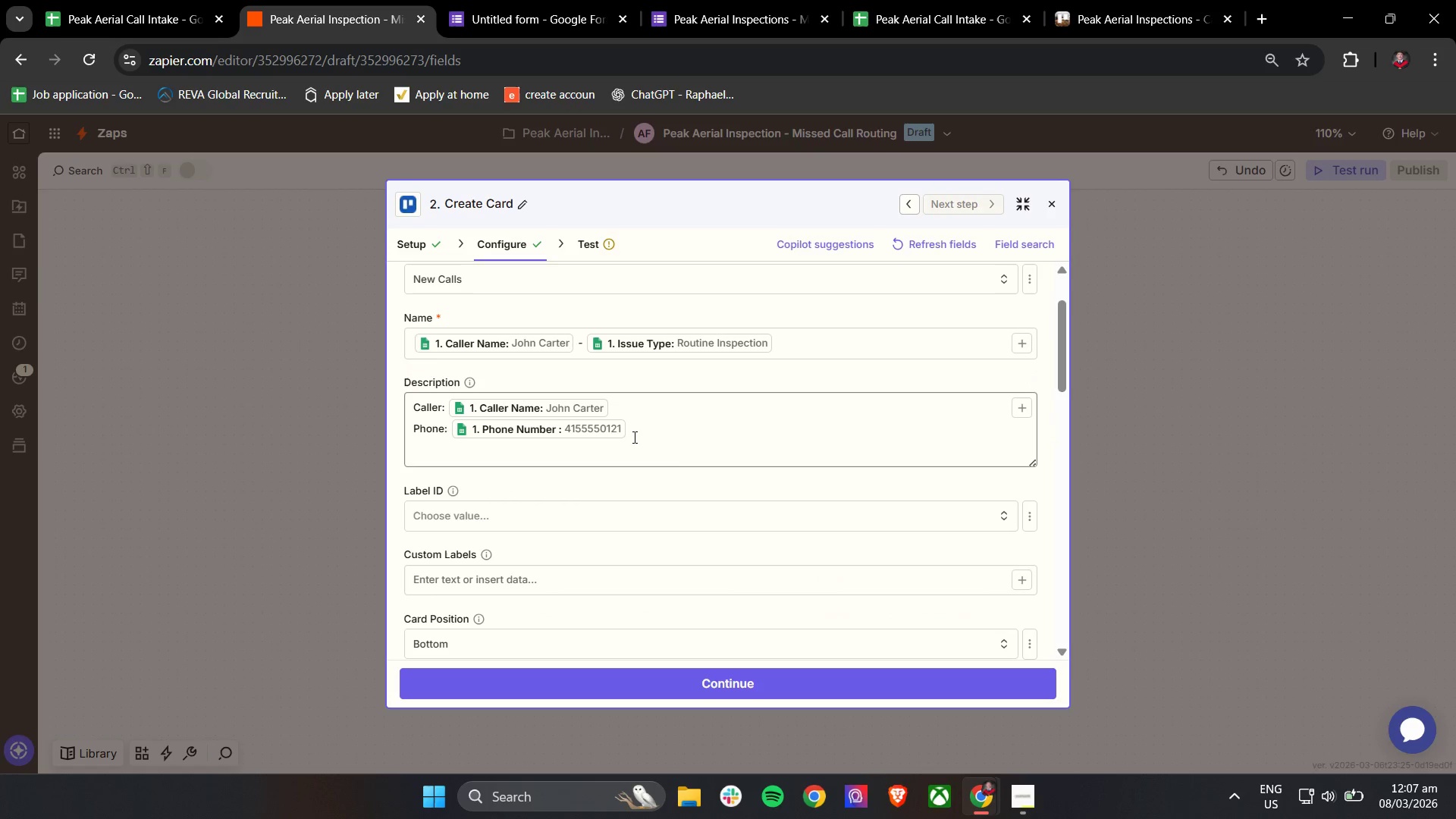 
left_click([643, 427])
 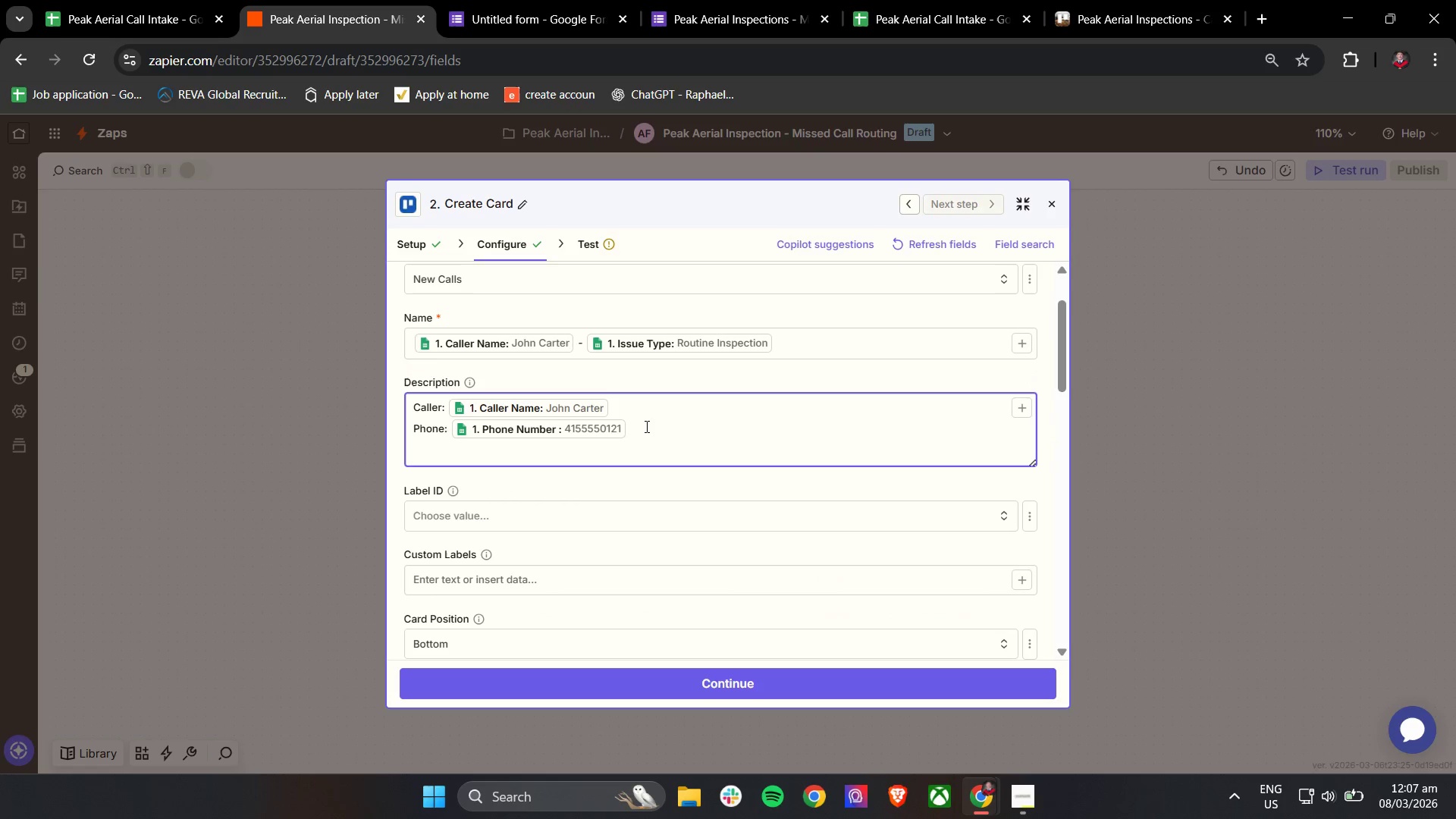 
key(Enter)
 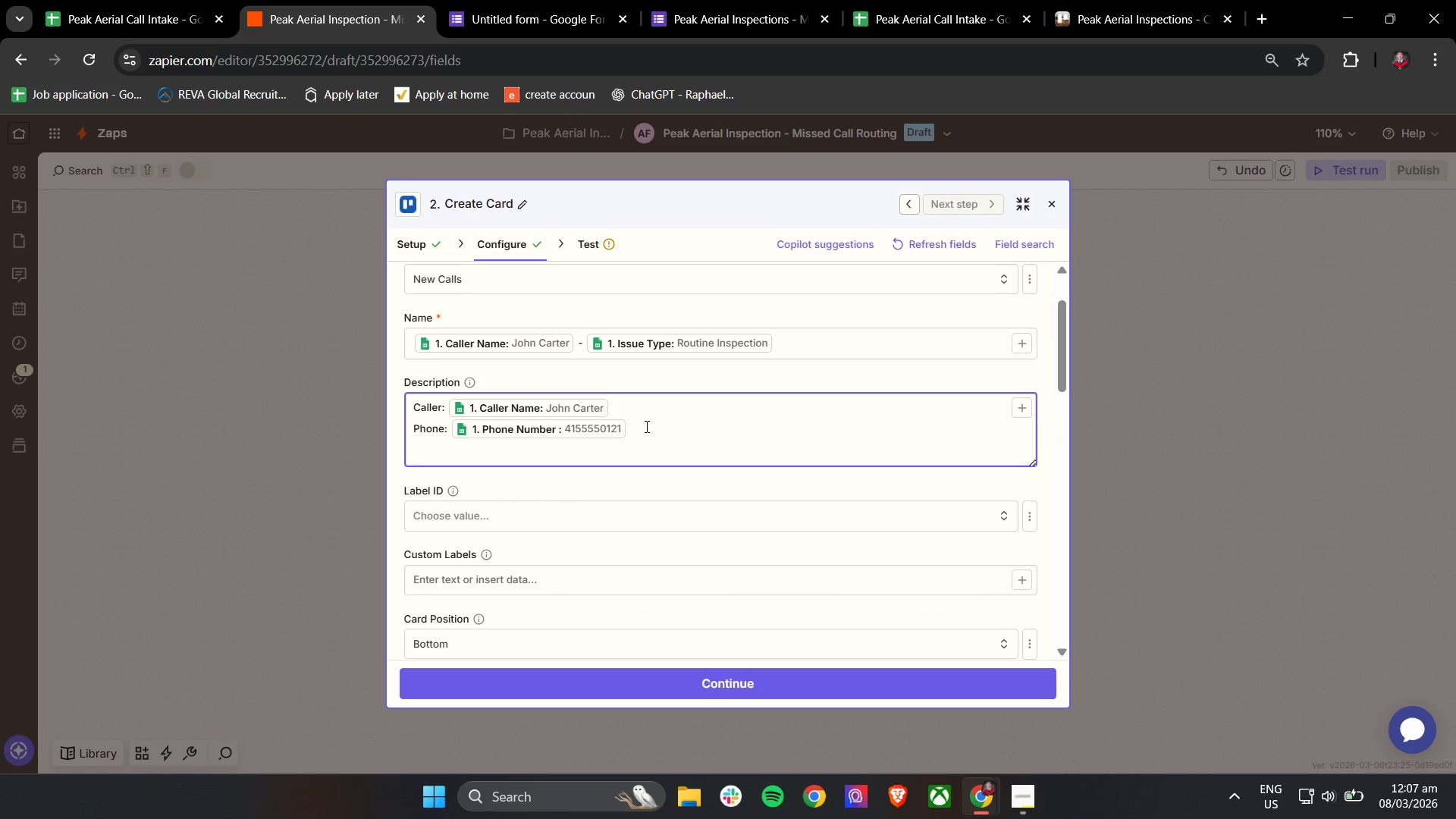 
key(Enter)
 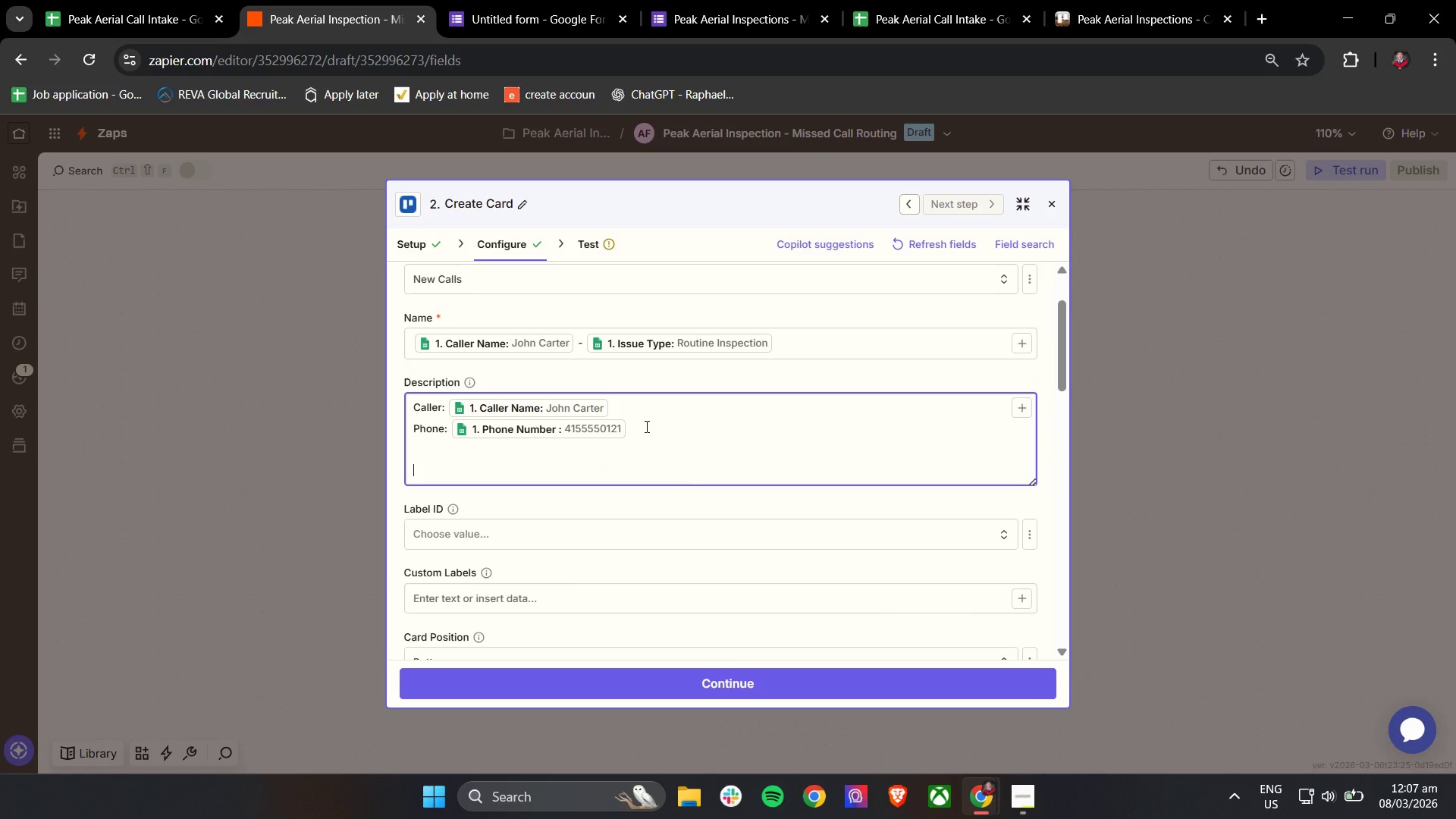 
type(Issu)
key(Backspace)
key(Backspace)
key(Backspace)
key(Backspace)
key(Backspace)
type(isad)
key(Backspace)
key(Backspace)
key(Backspace)
key(Backspace)
 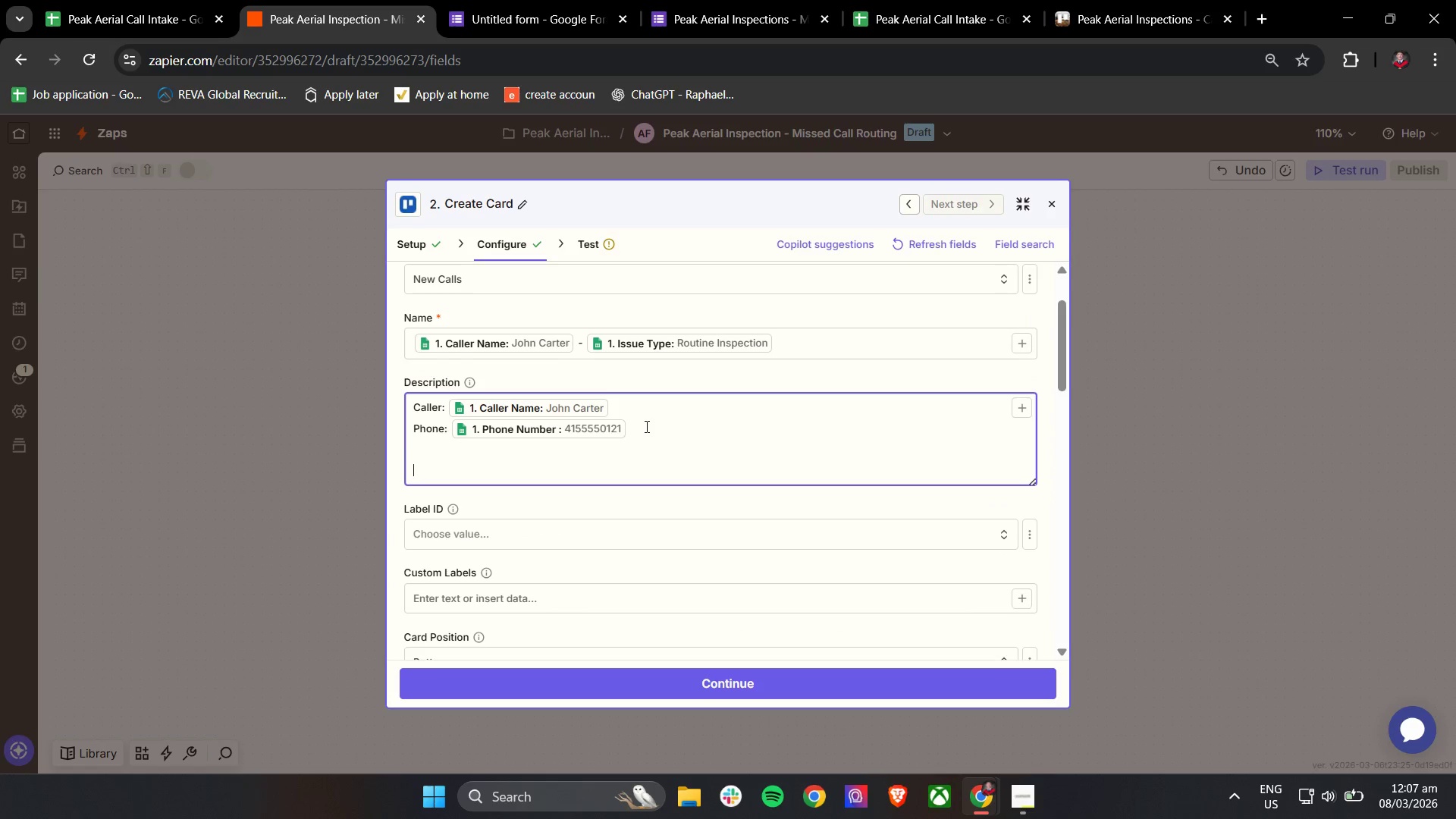 
key(Enter)
 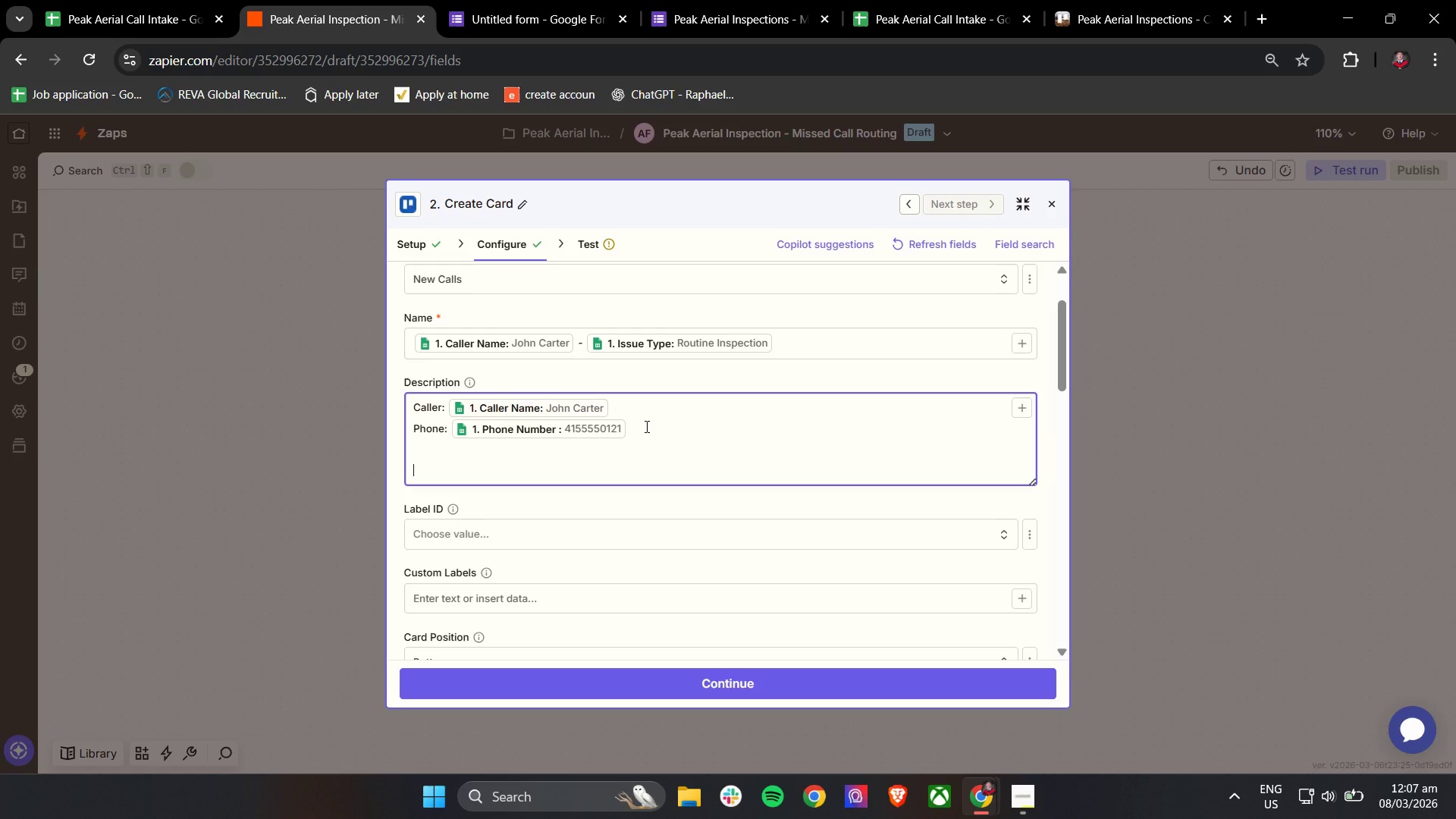 
type(s)
key(Backspace)
type(ISsue)
key(Backspace)
key(Backspace)
key(Backspace)
key(Backspace)
type(ssue ty)
key(Backspace)
key(Backspace)
key(Backspace)
type( TYo)
key(Backspace)
key(Backspace)
type(ype)
 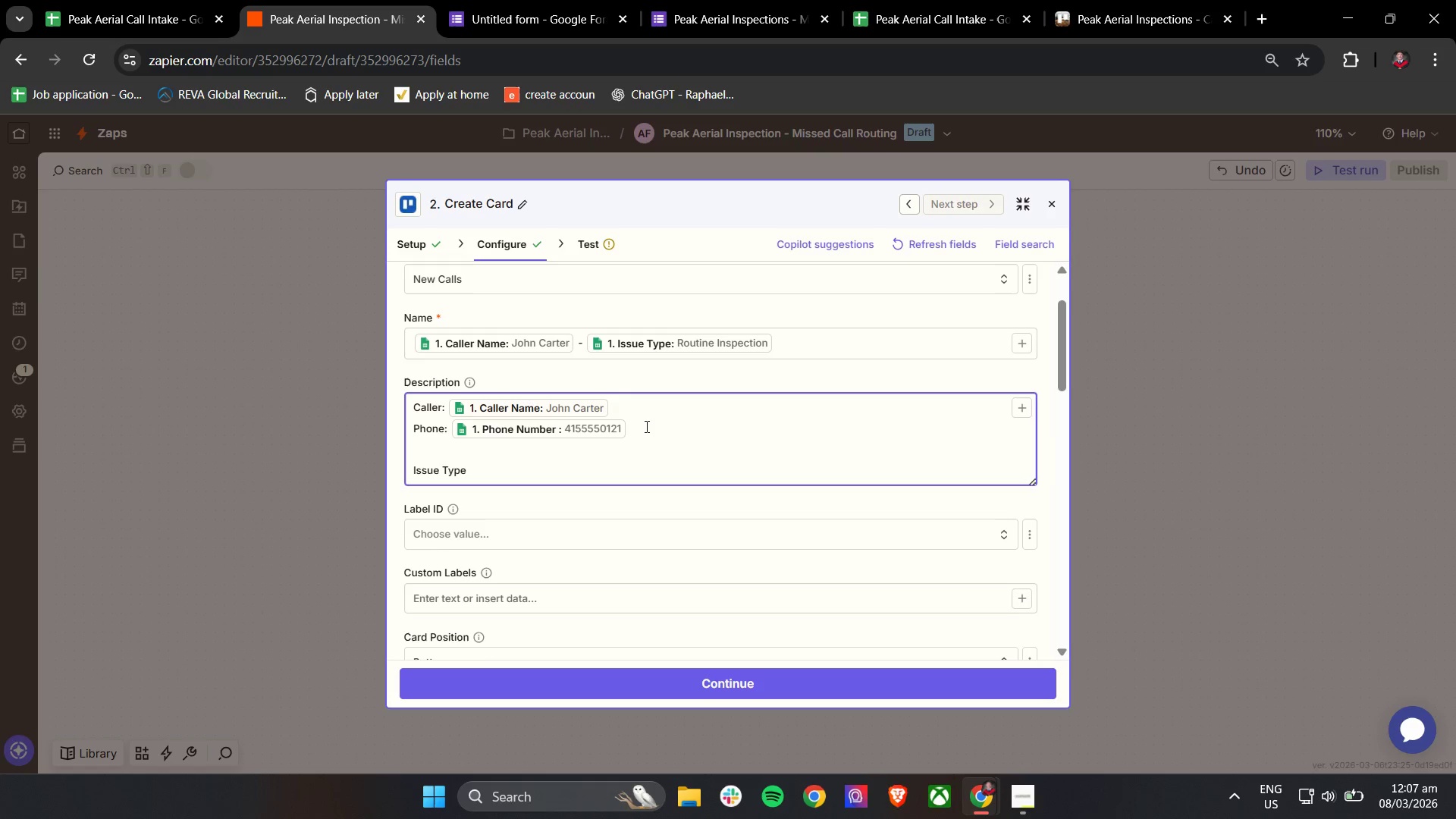 
key(Enter)
 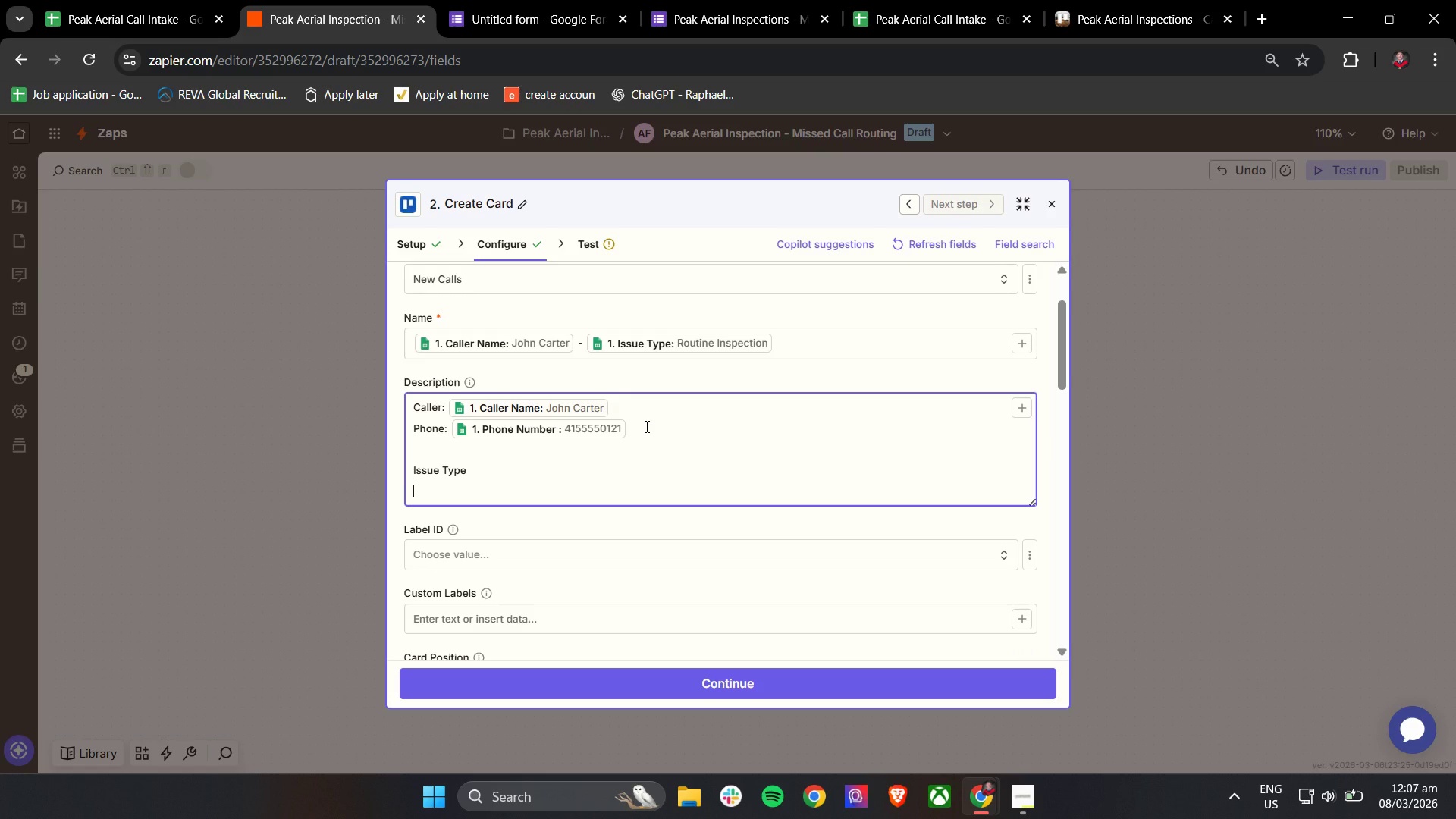 
key(Slash)
 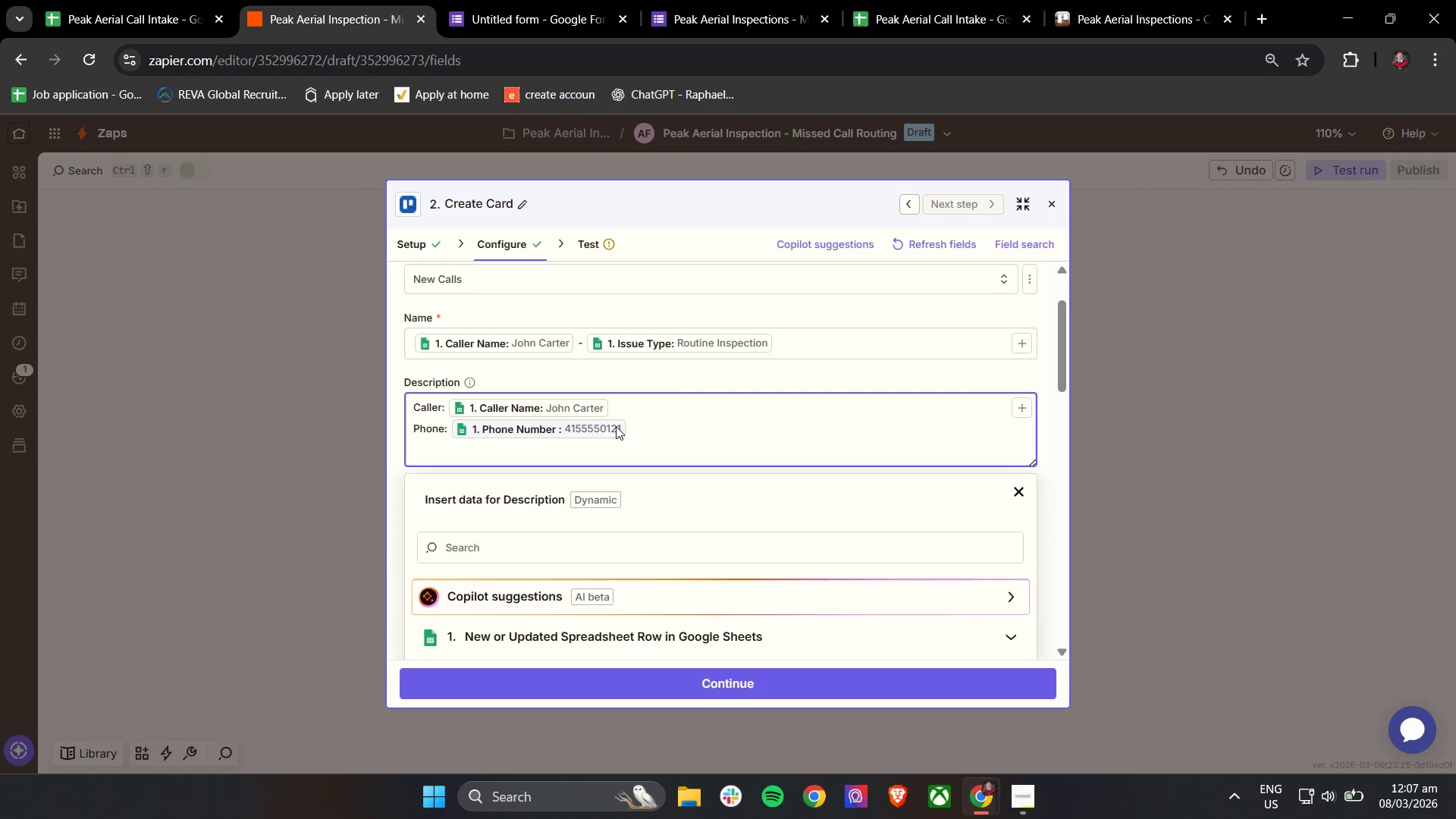 
scroll: coordinate [560, 487], scroll_direction: down, amount: 4.0
 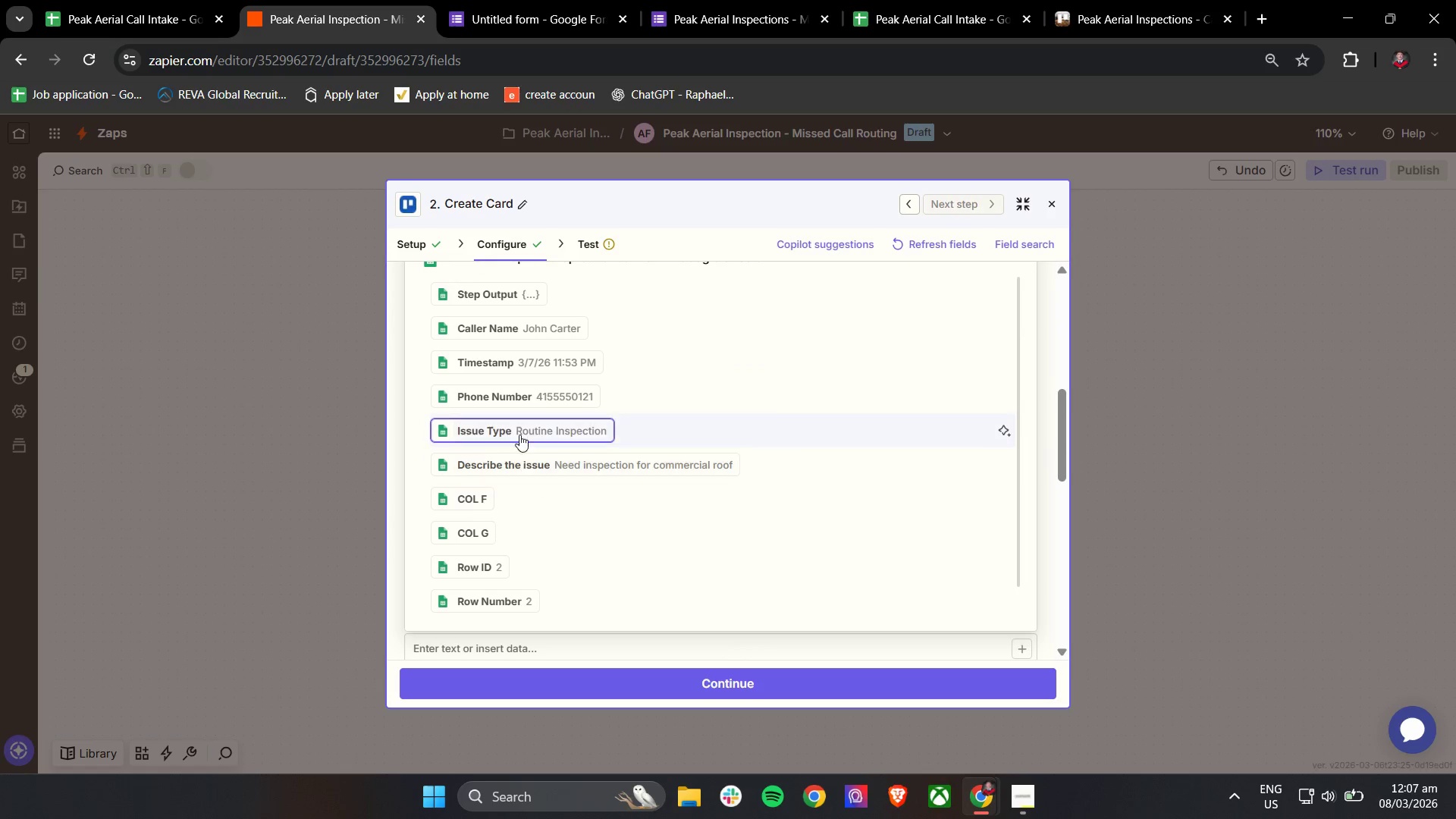 
left_click([519, 431])
 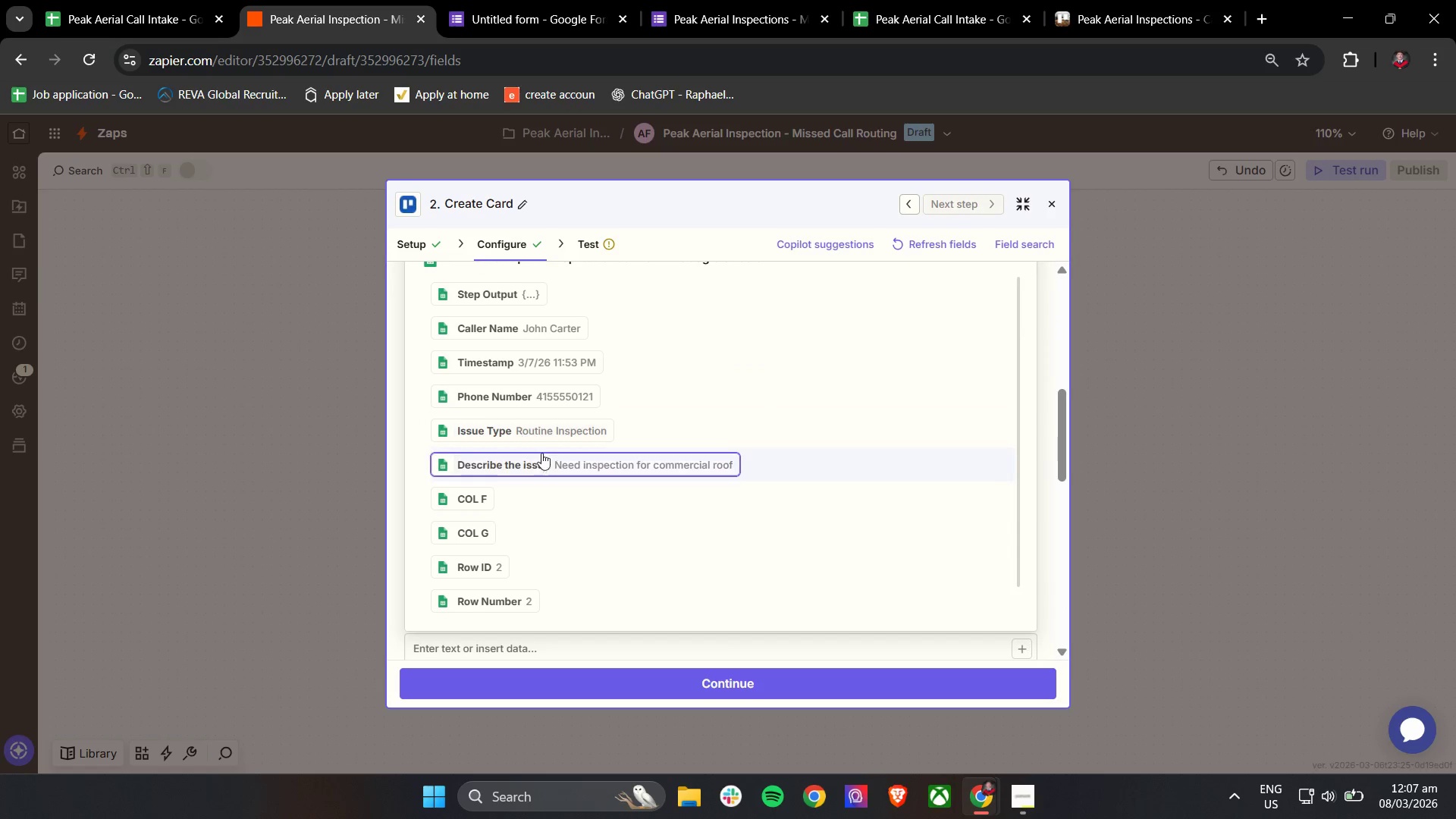 
scroll: coordinate [552, 460], scroll_direction: up, amount: 3.0
 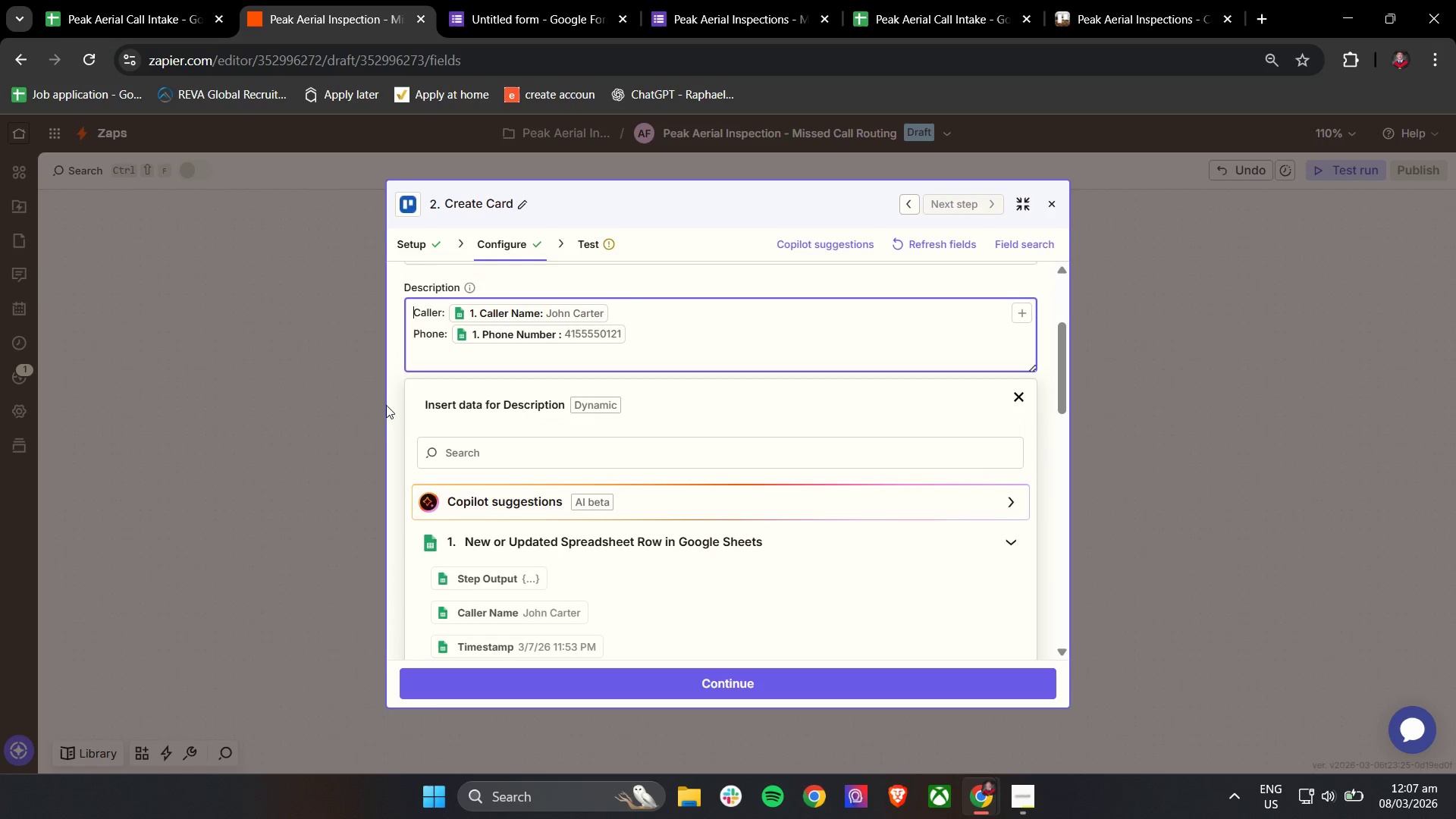 
left_click([393, 403])
 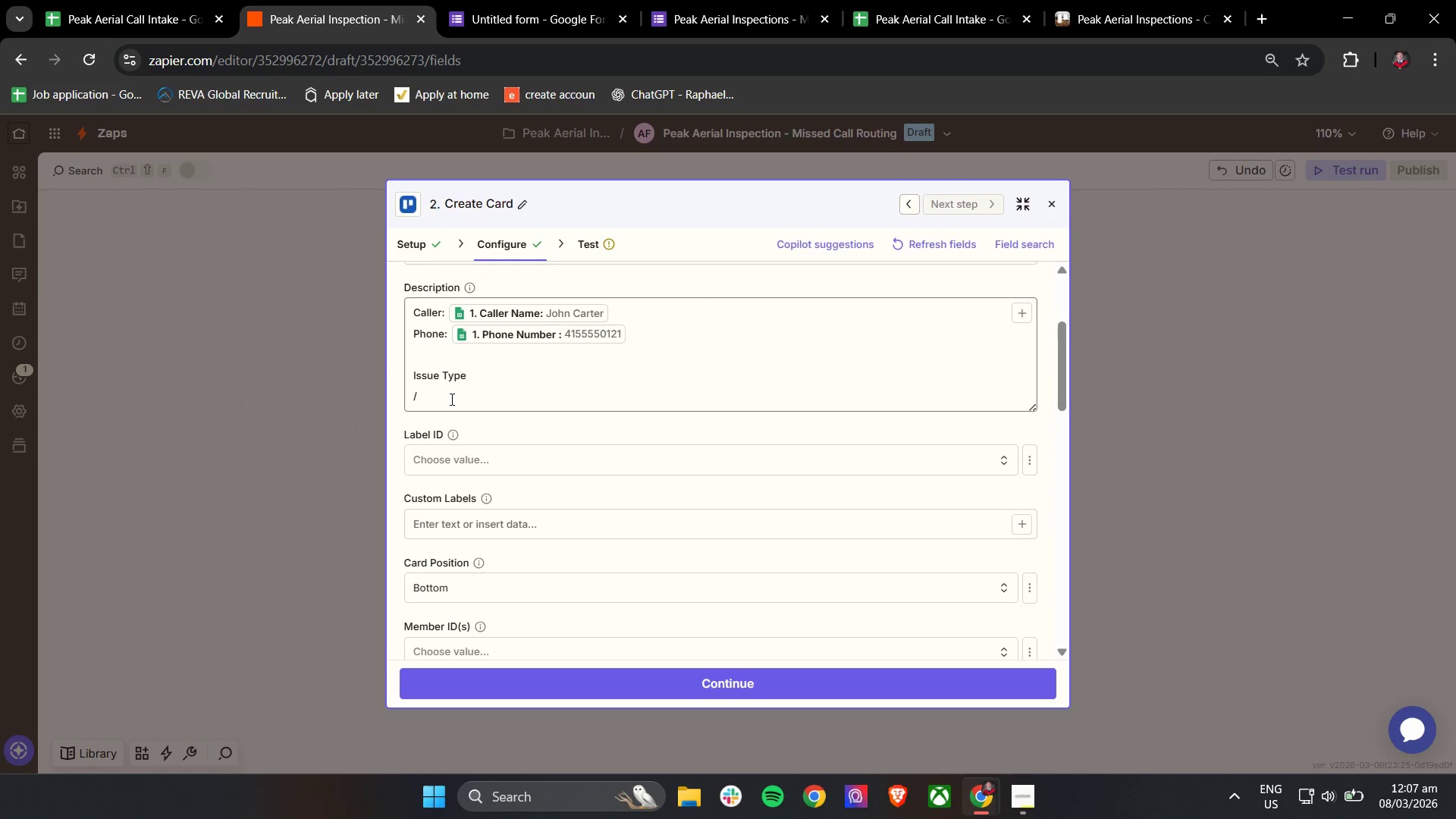 
left_click([450, 399])
 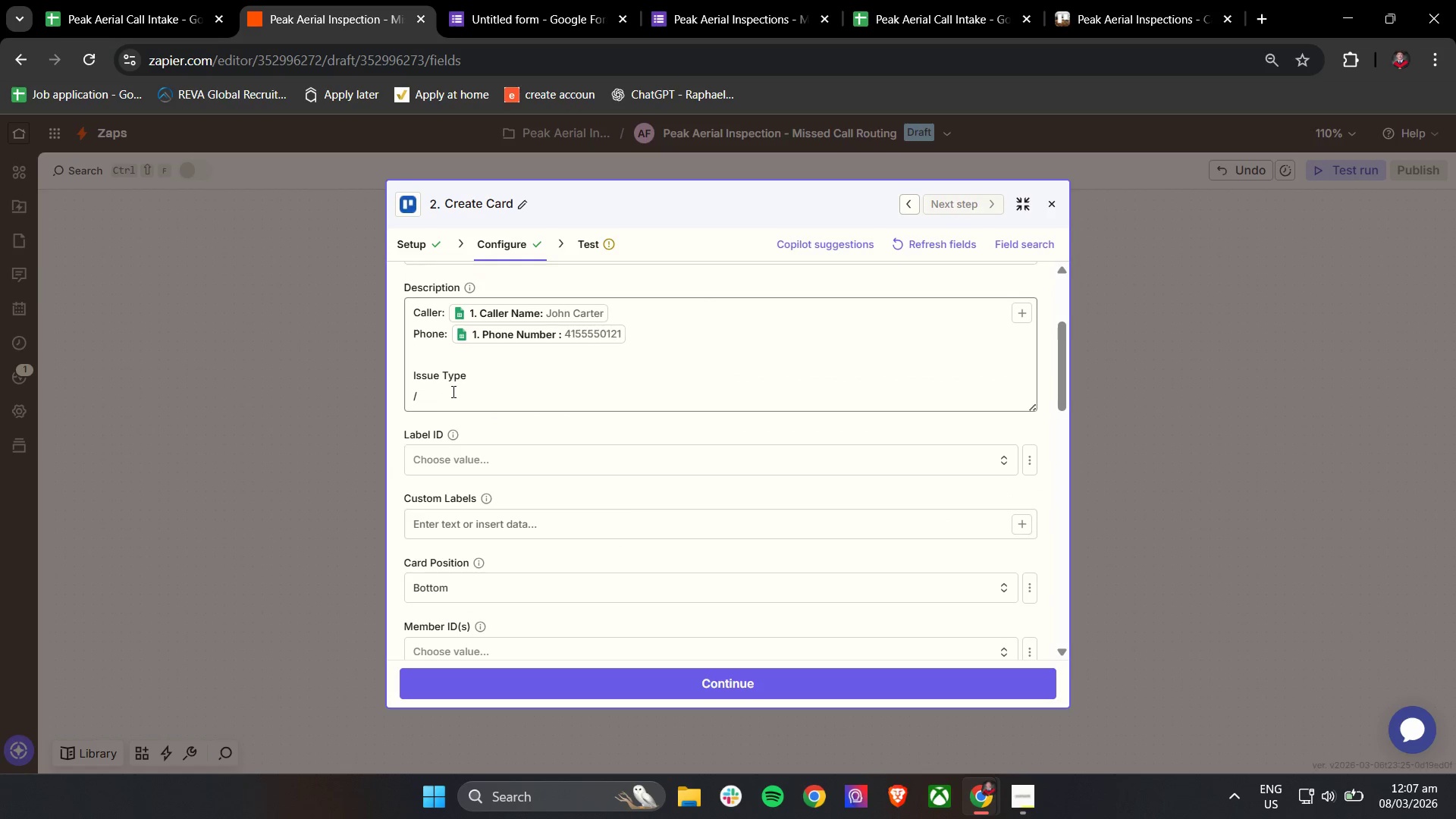 
scroll: coordinate [585, 389], scroll_direction: up, amount: 1.0
 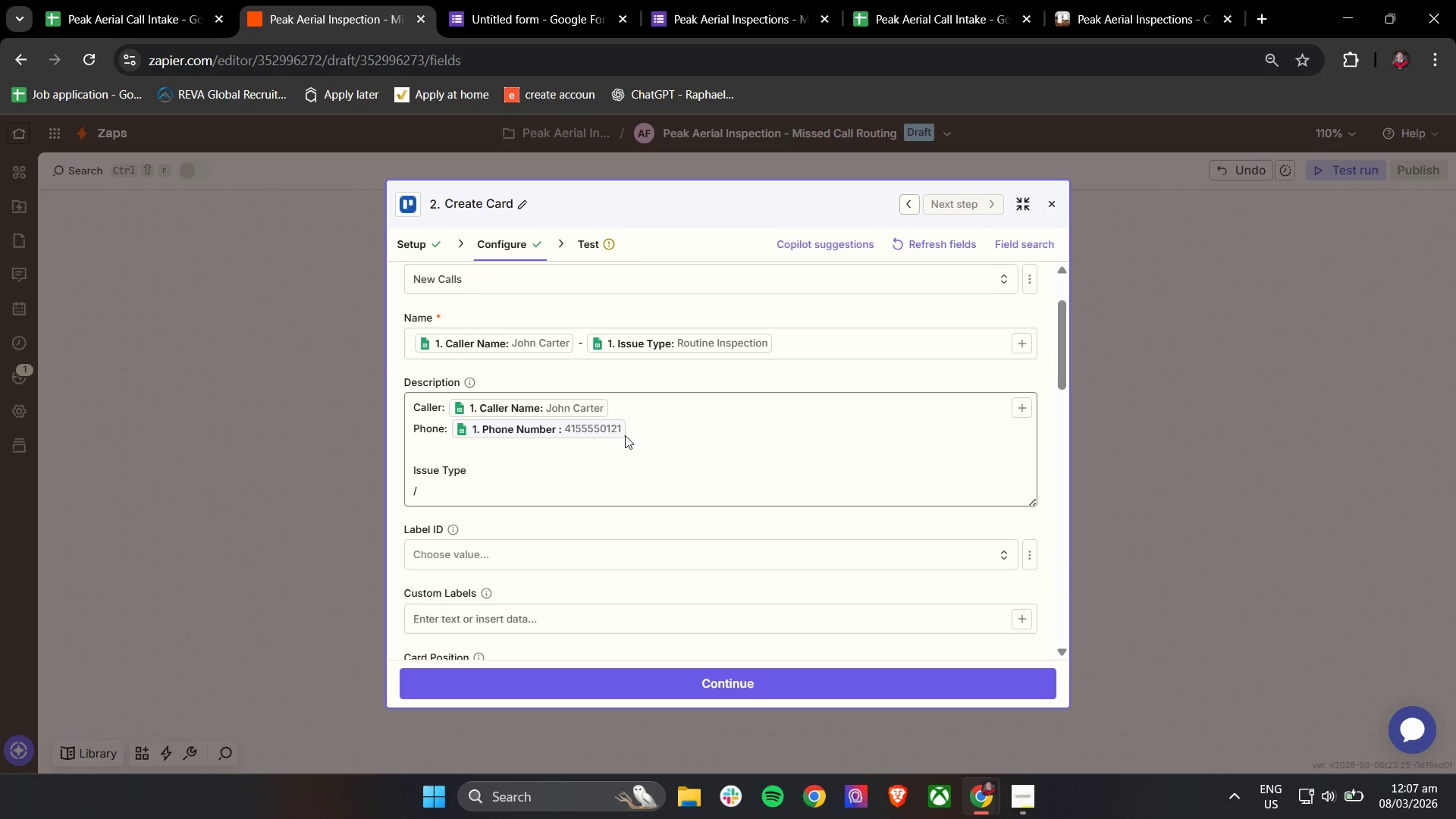 
left_click([548, 472])
 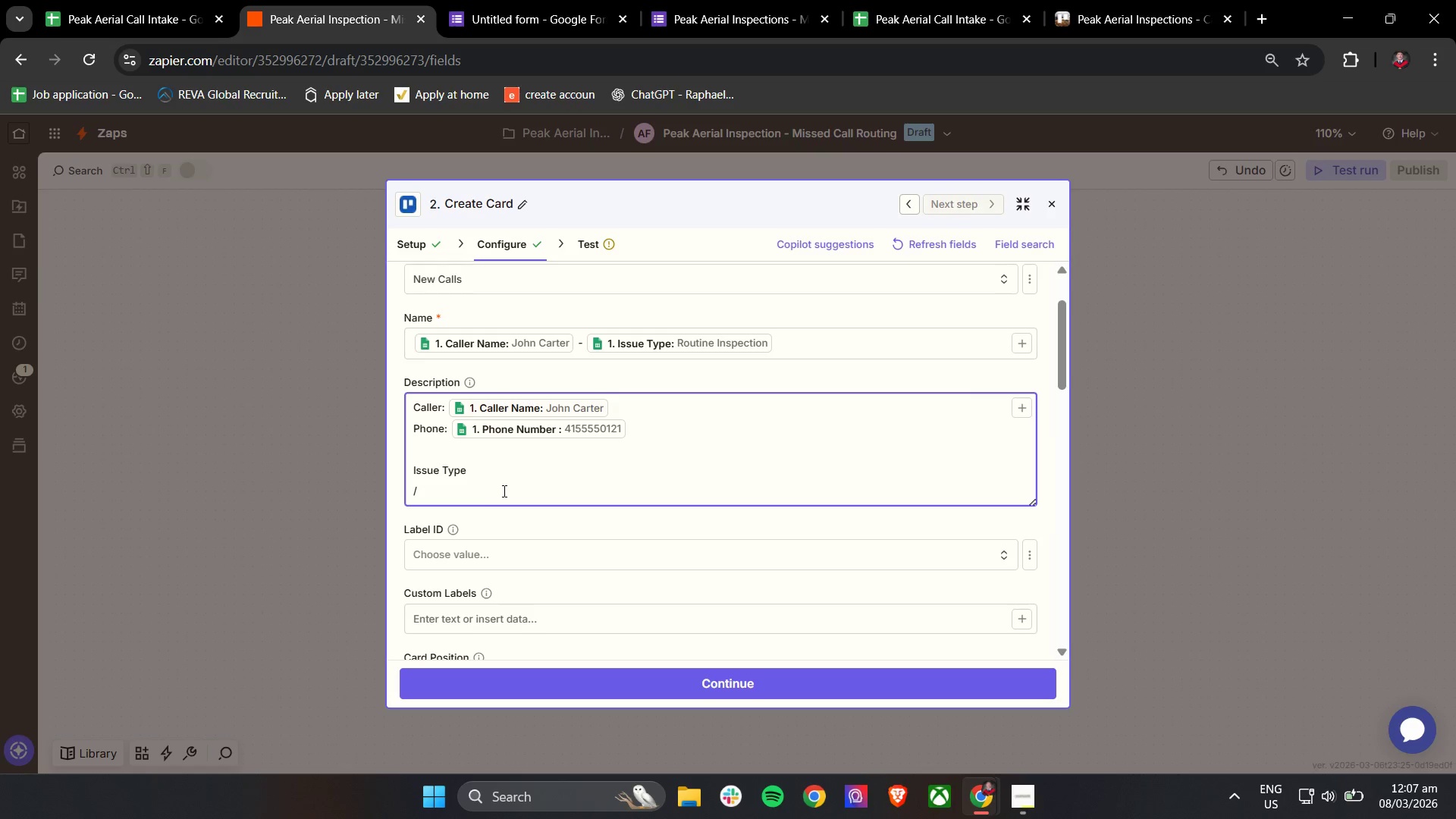 
key(Backspace)
 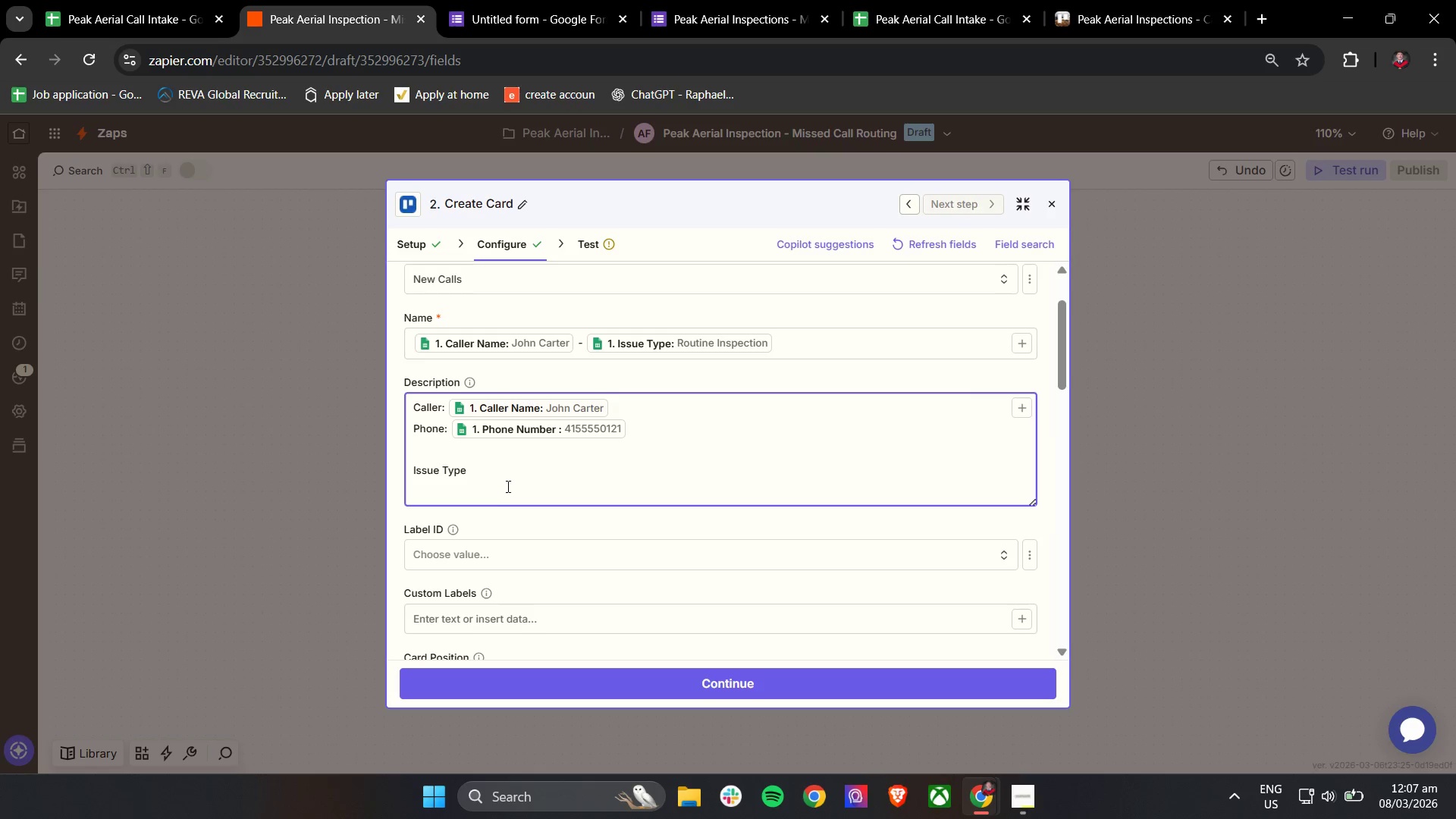 
key(Slash)
 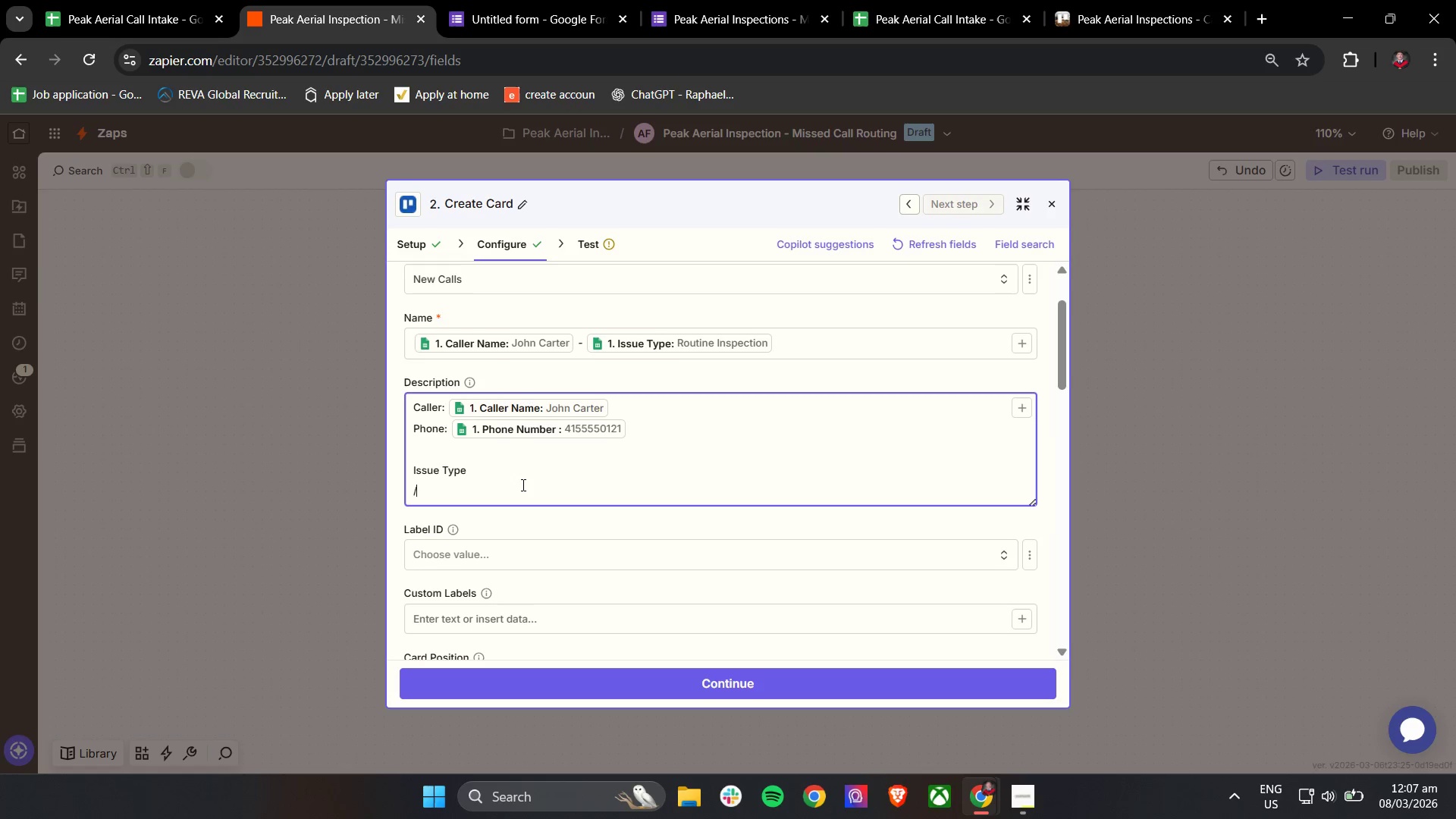 
scroll: coordinate [531, 484], scroll_direction: down, amount: 1.0
 